 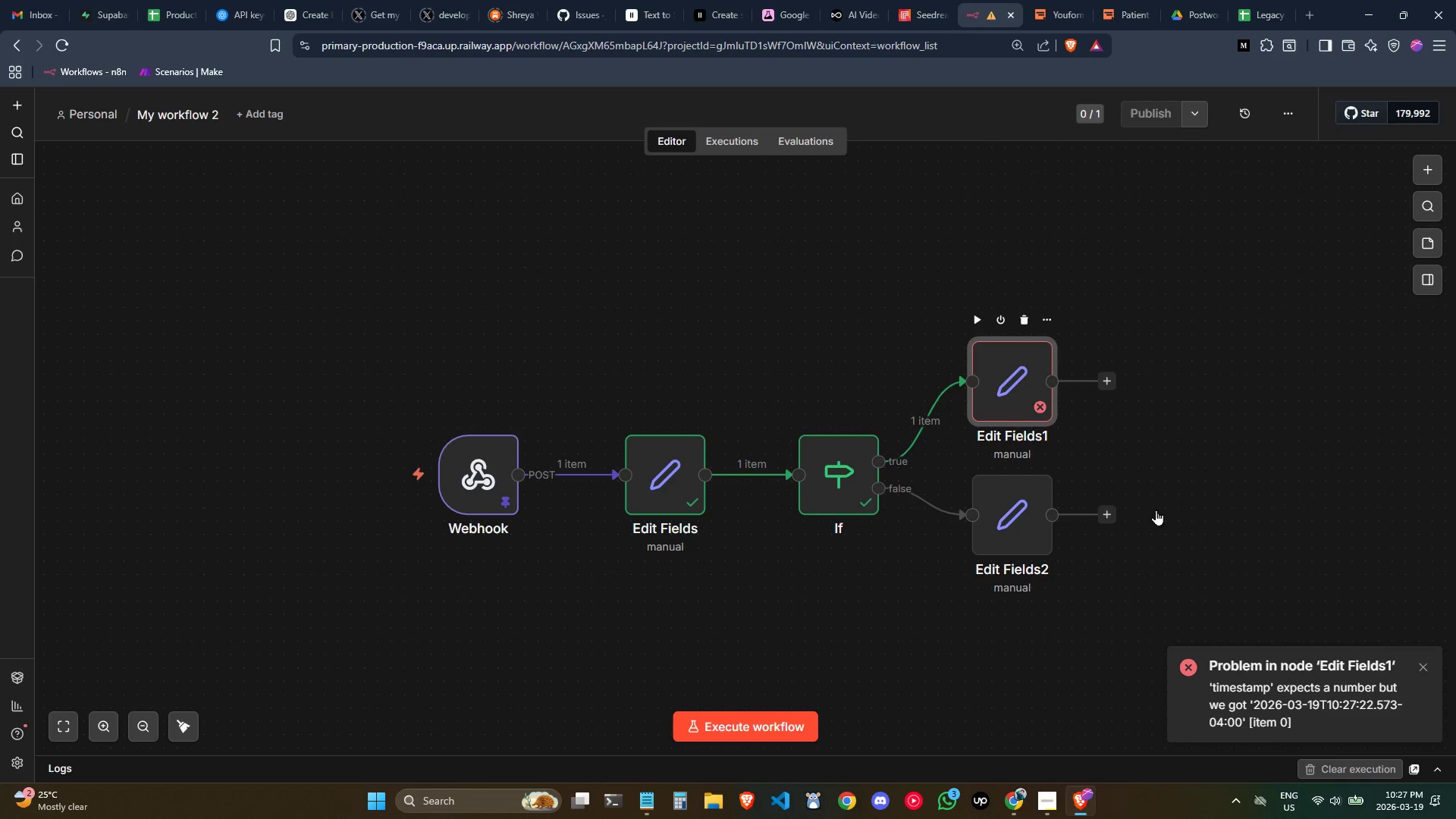 
scroll: coordinate [723, 518], scroll_direction: down, amount: 1.0
 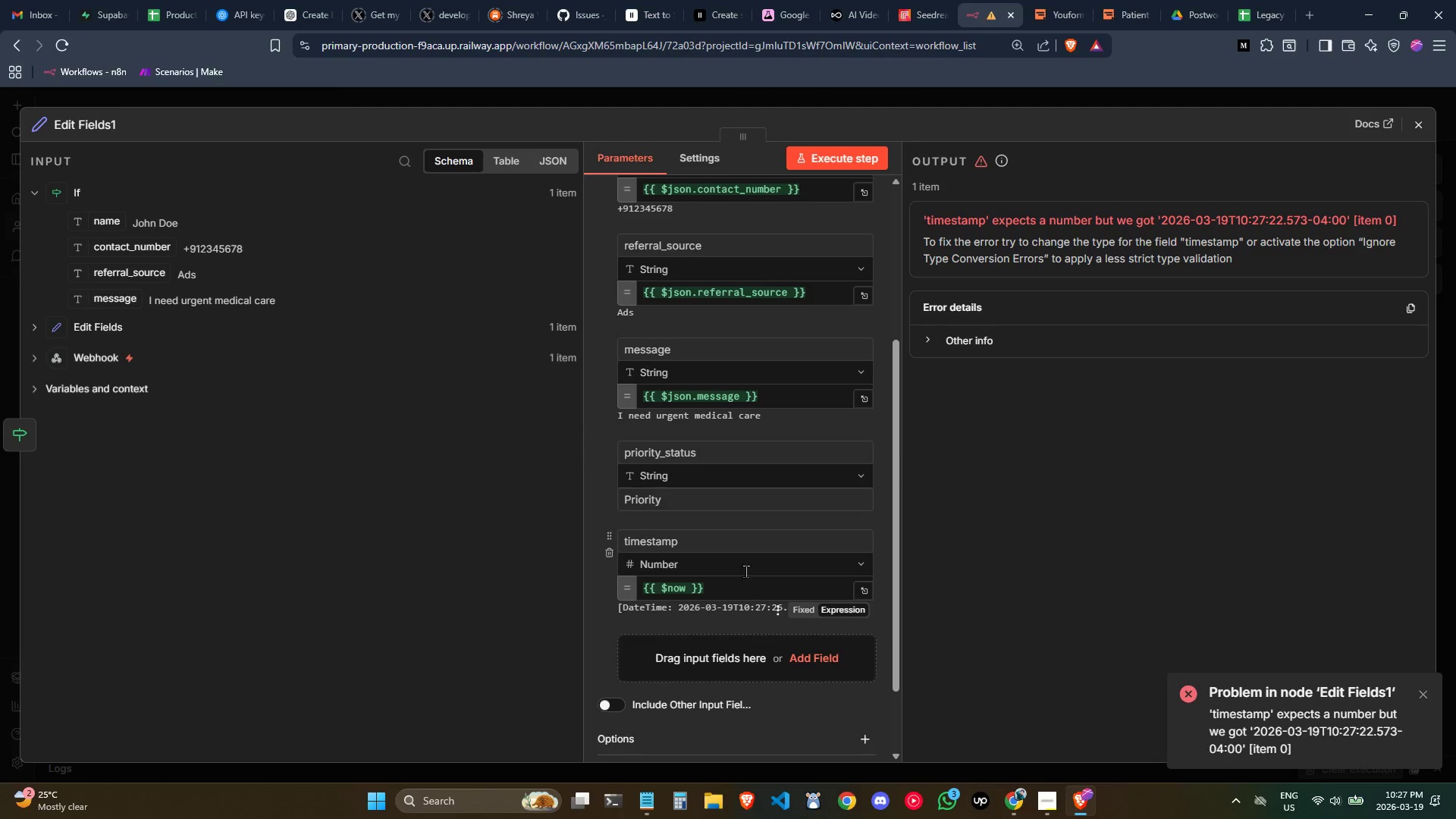 
left_click([742, 565])
 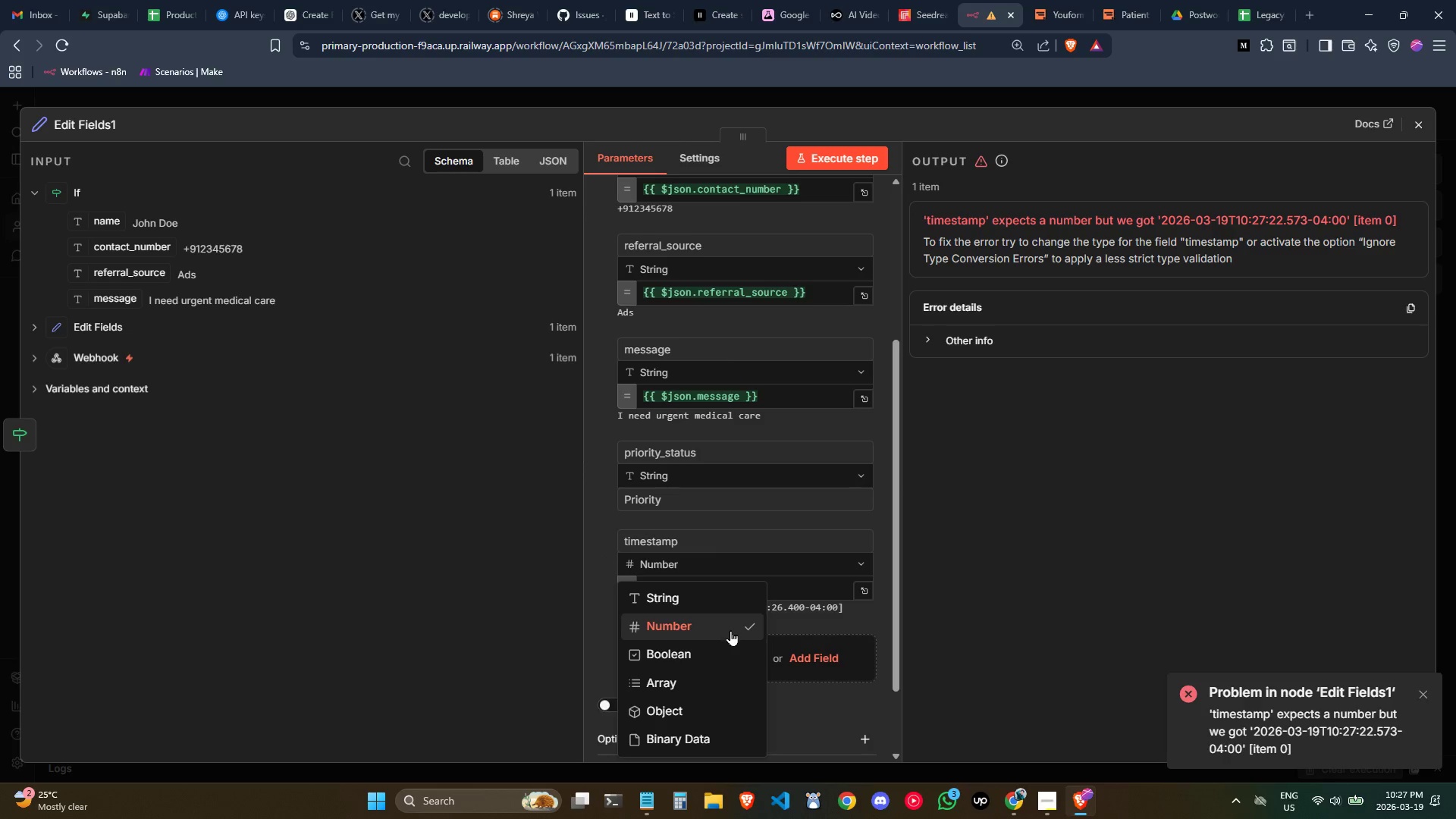 
left_click([711, 607])
 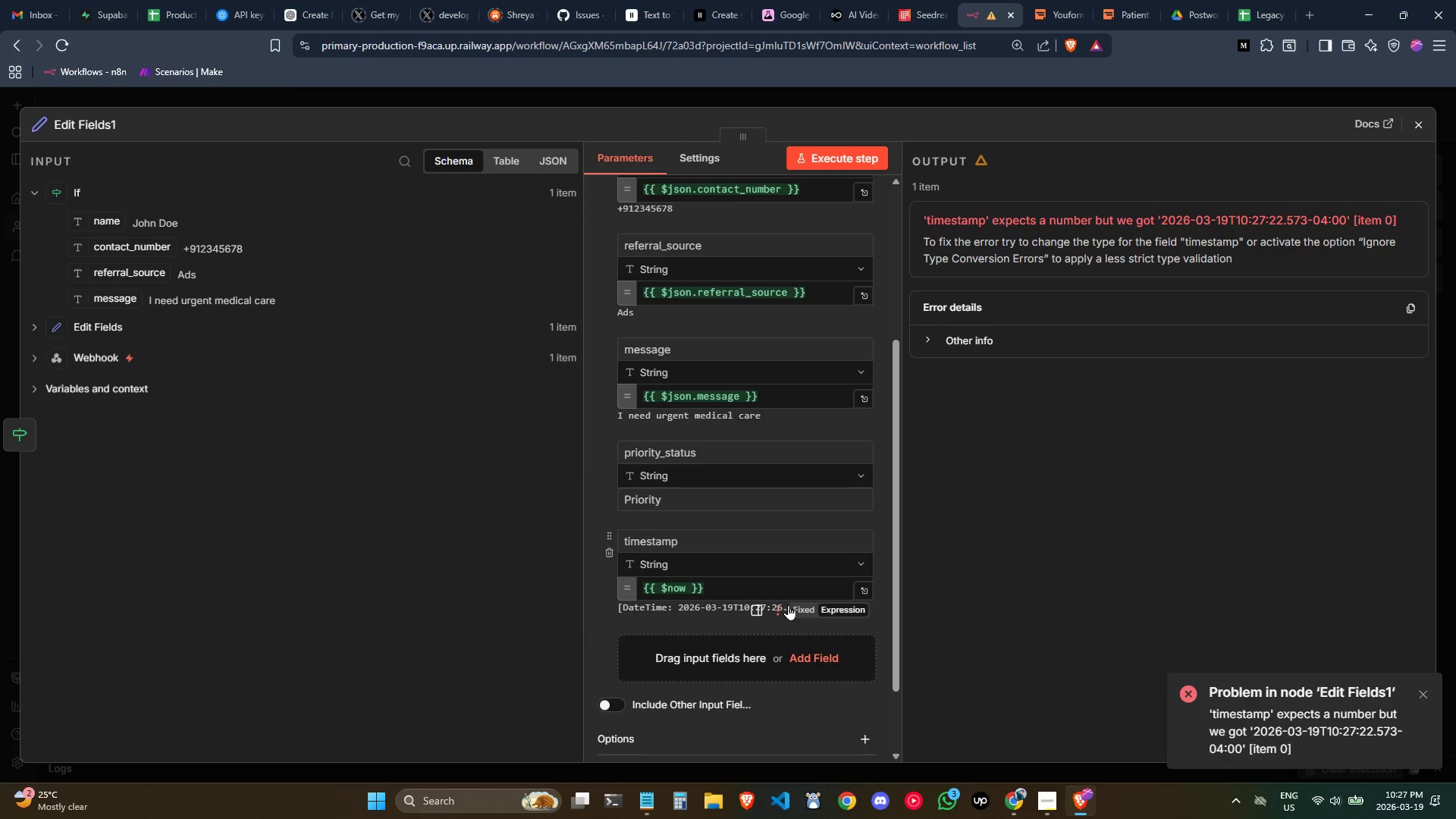 
left_click([771, 588])
 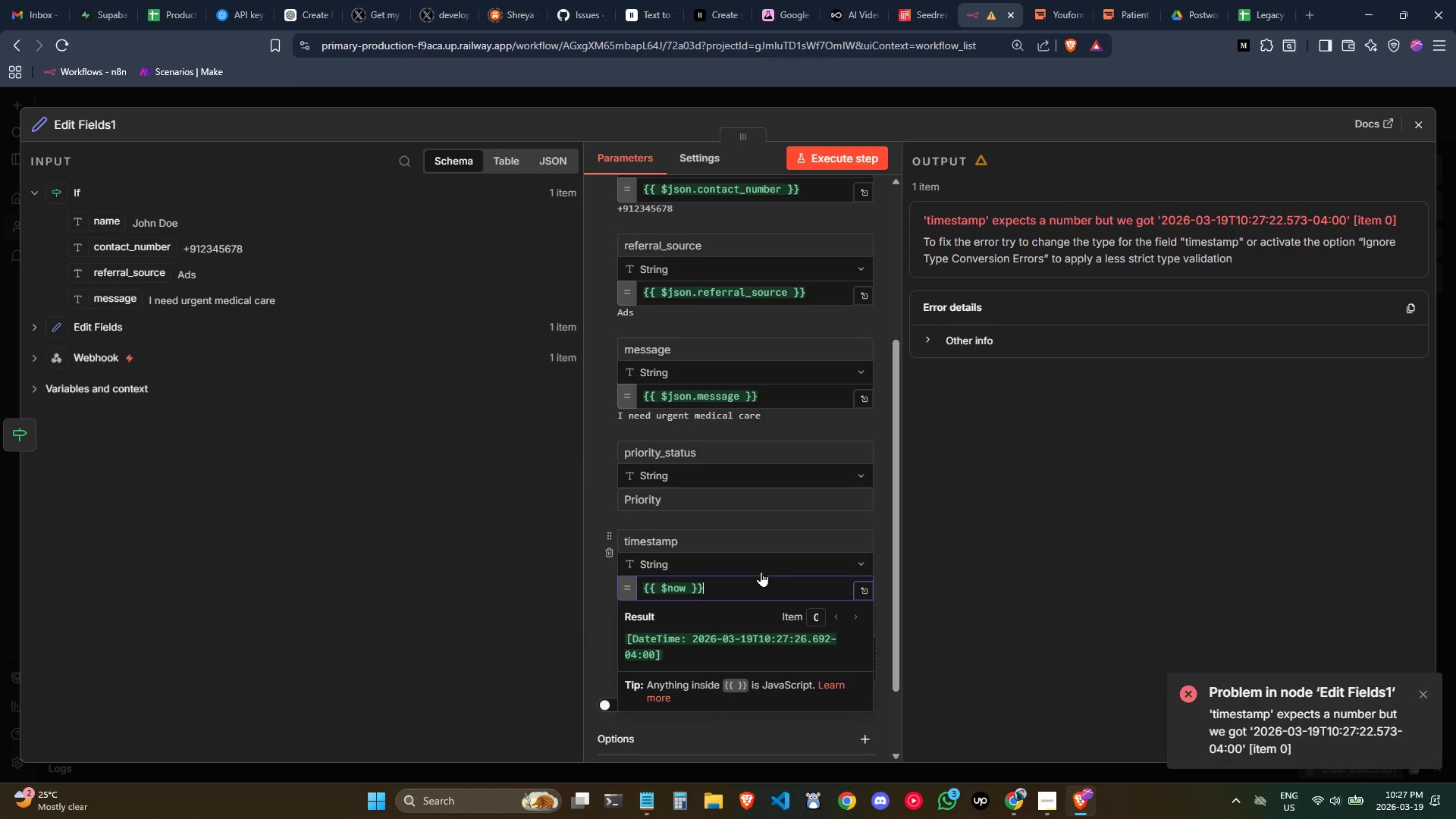 
left_click([761, 571])
 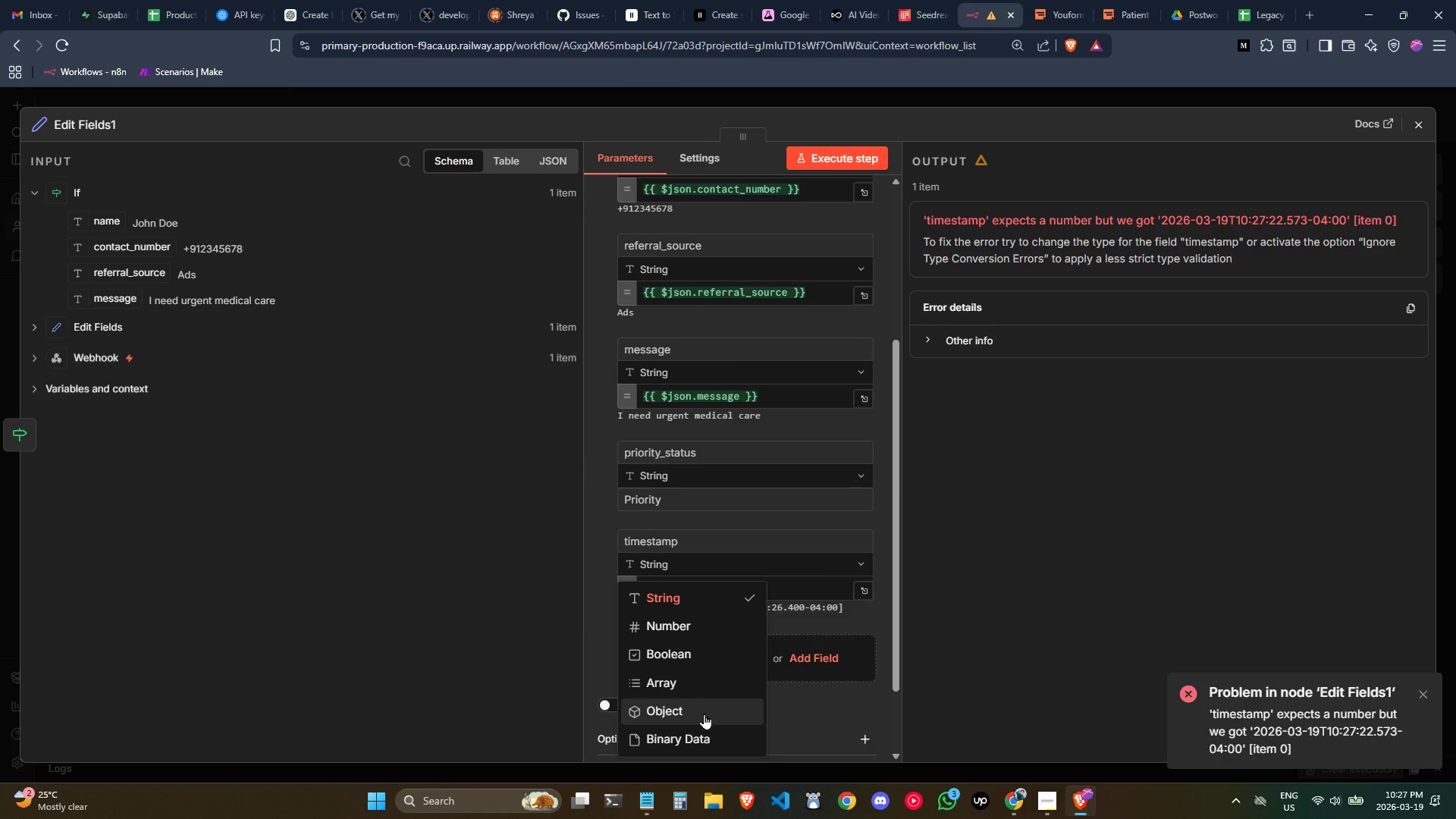 
scroll: coordinate [704, 711], scroll_direction: down, amount: 1.0
 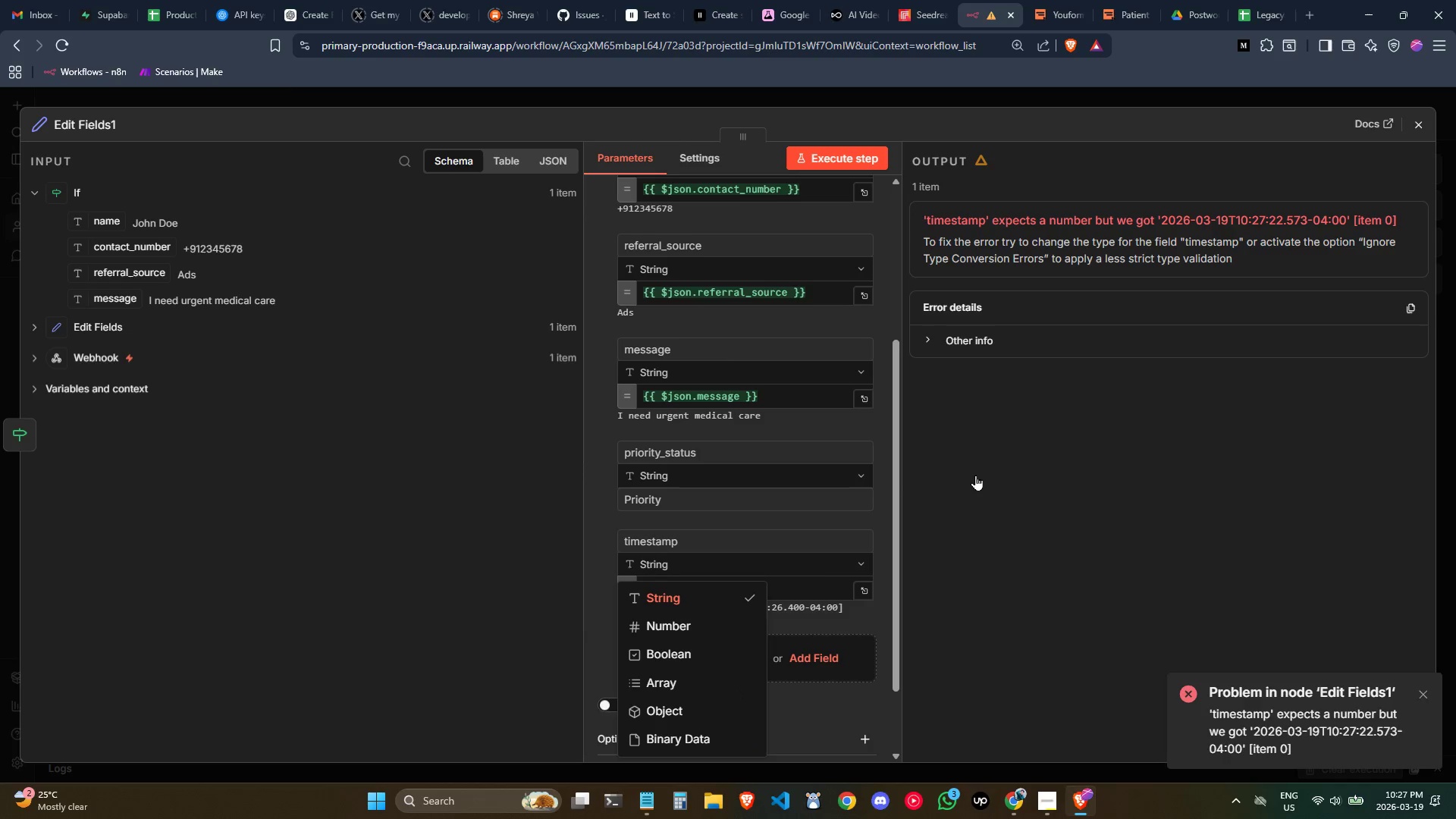 
left_click([994, 475])
 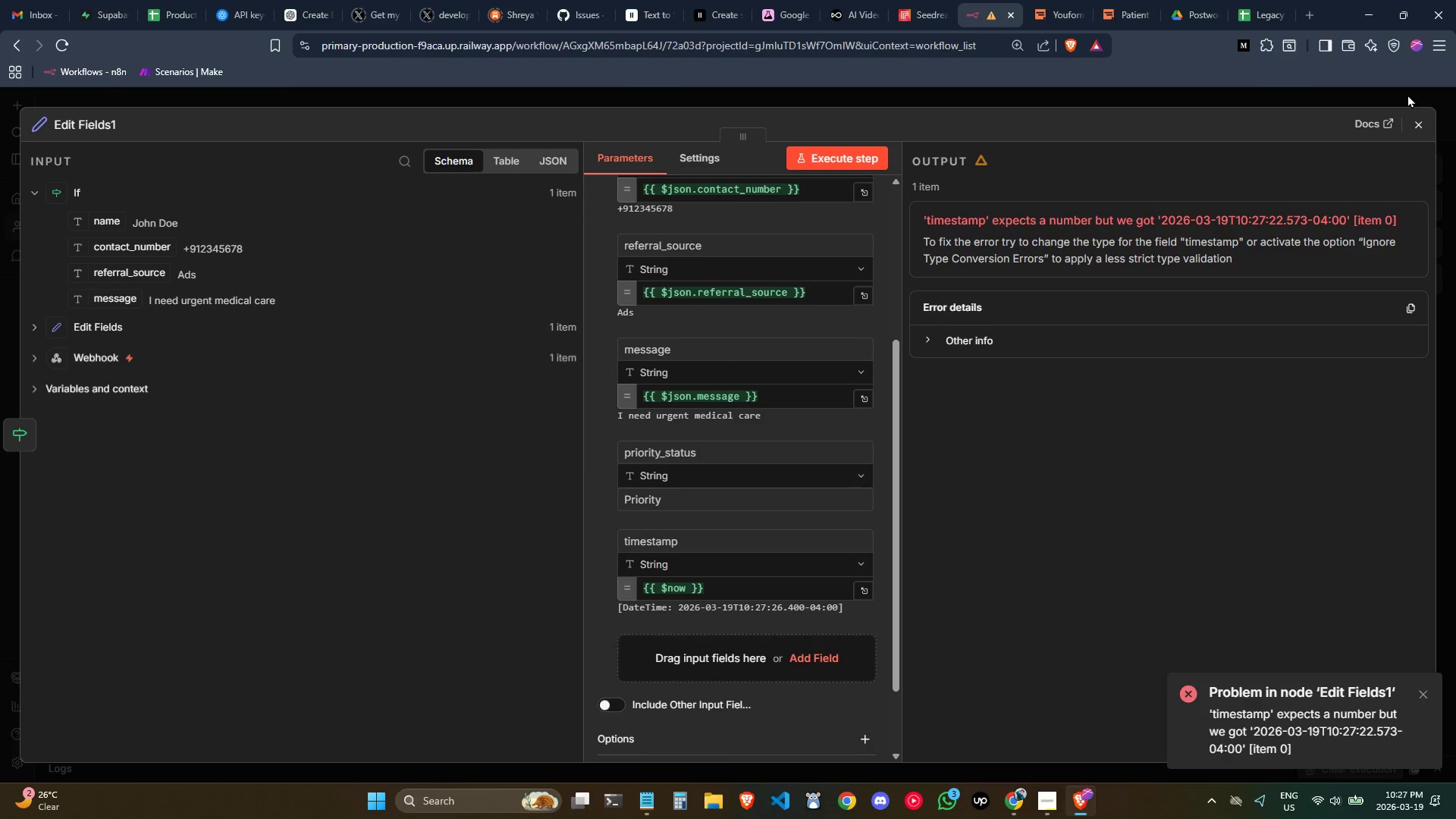 
left_click([1413, 124])
 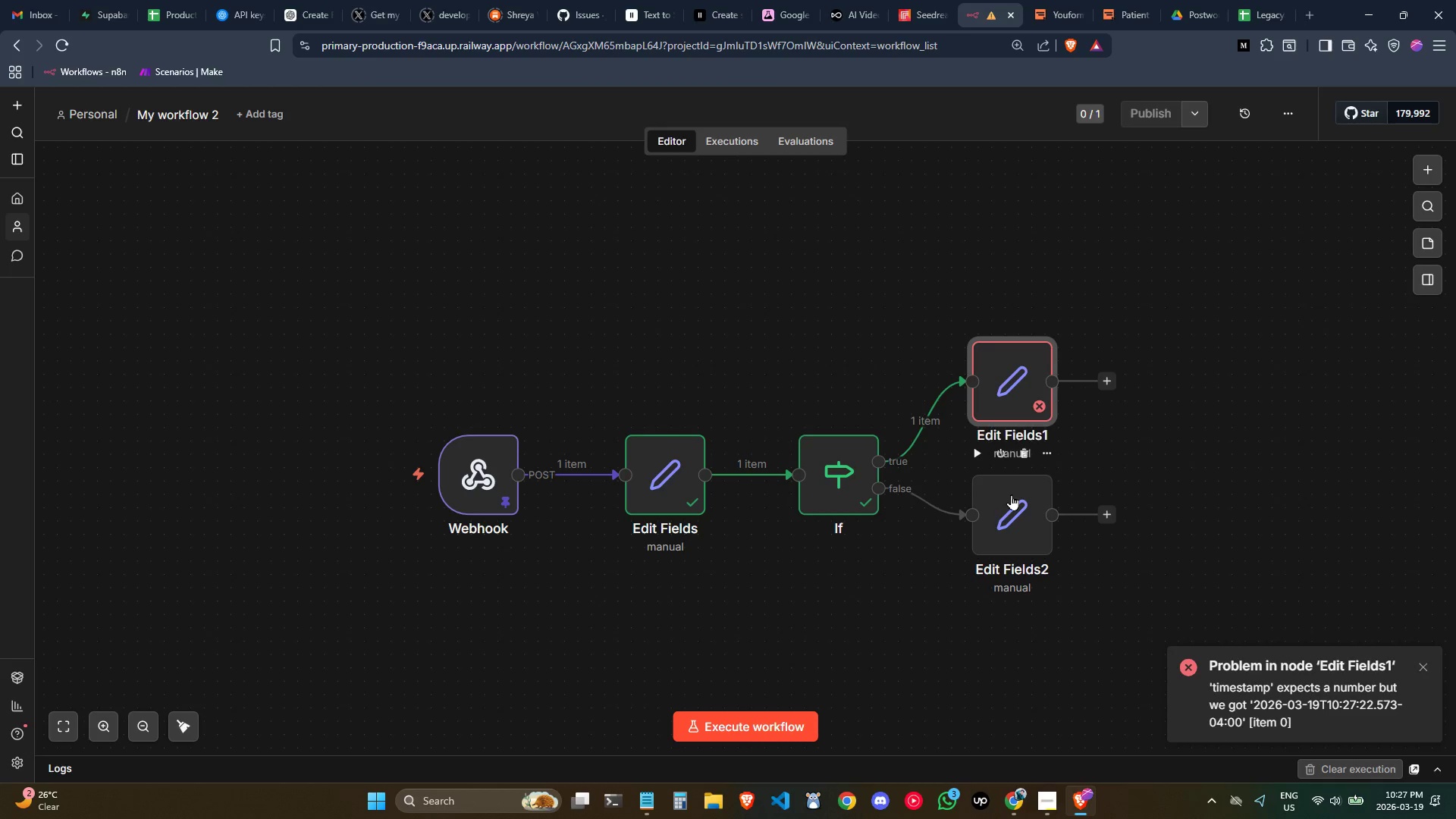 
double_click([1011, 494])
 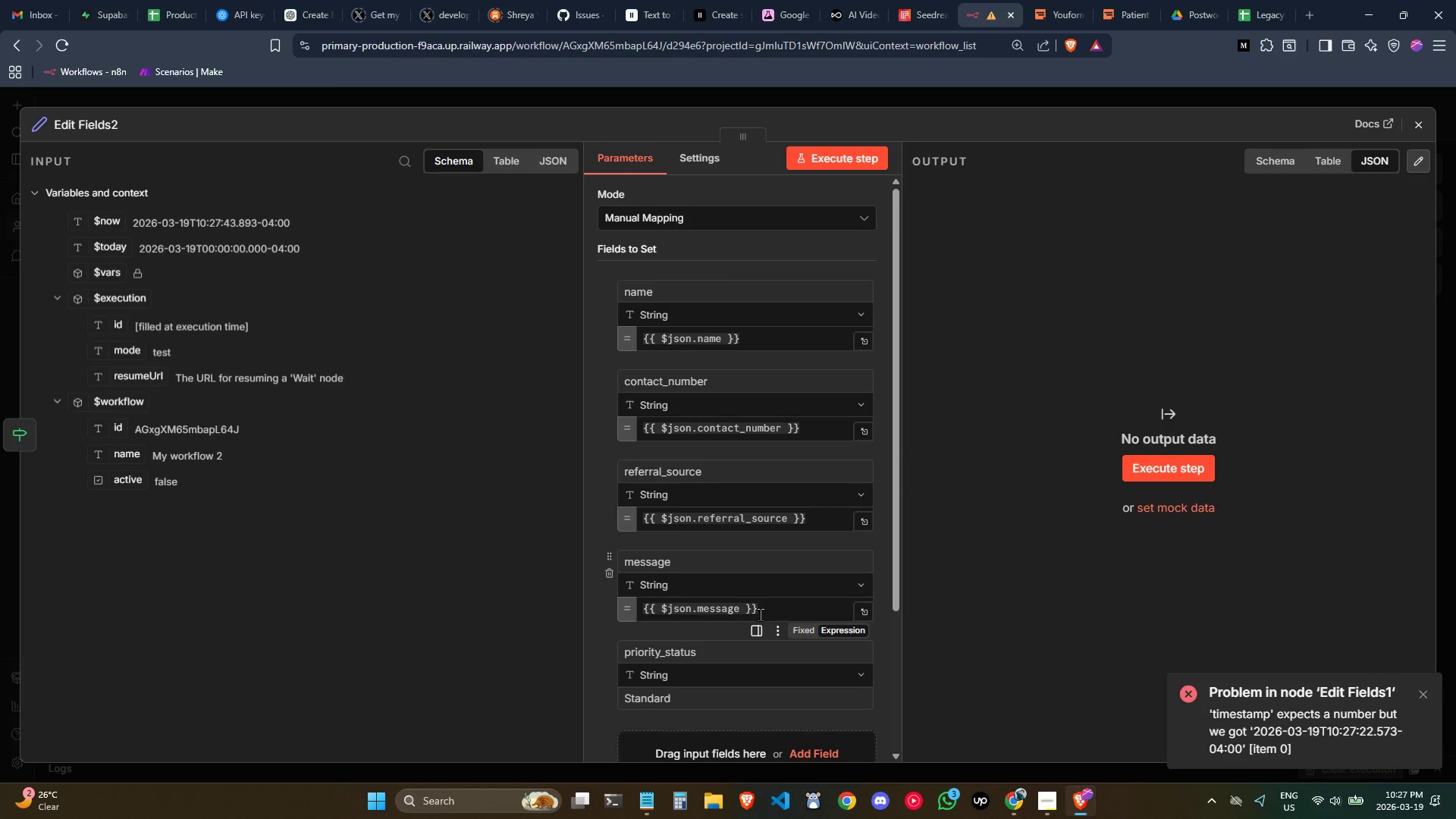 
scroll: coordinate [742, 587], scroll_direction: down, amount: 3.0
 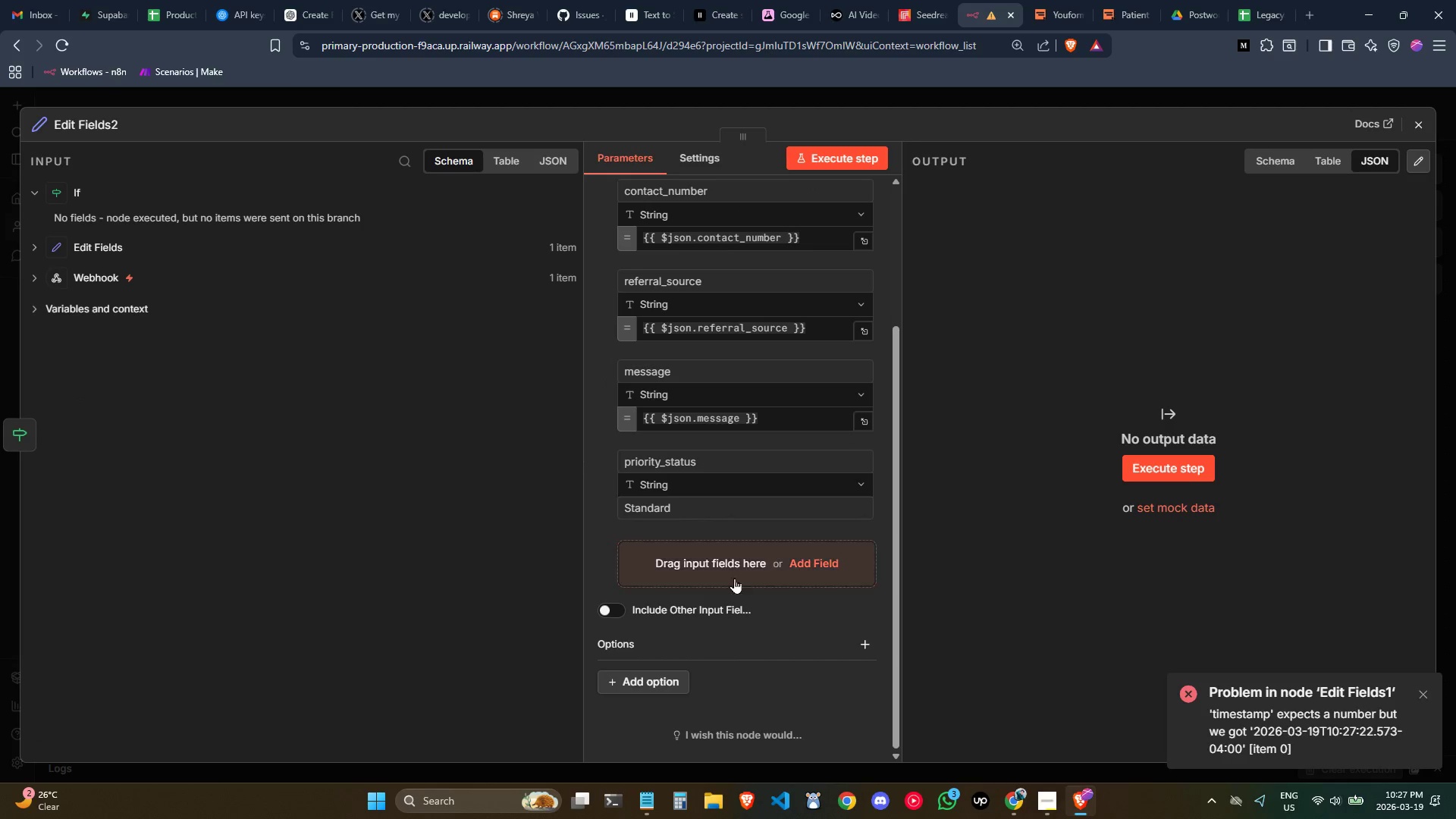 
left_click([732, 573])
 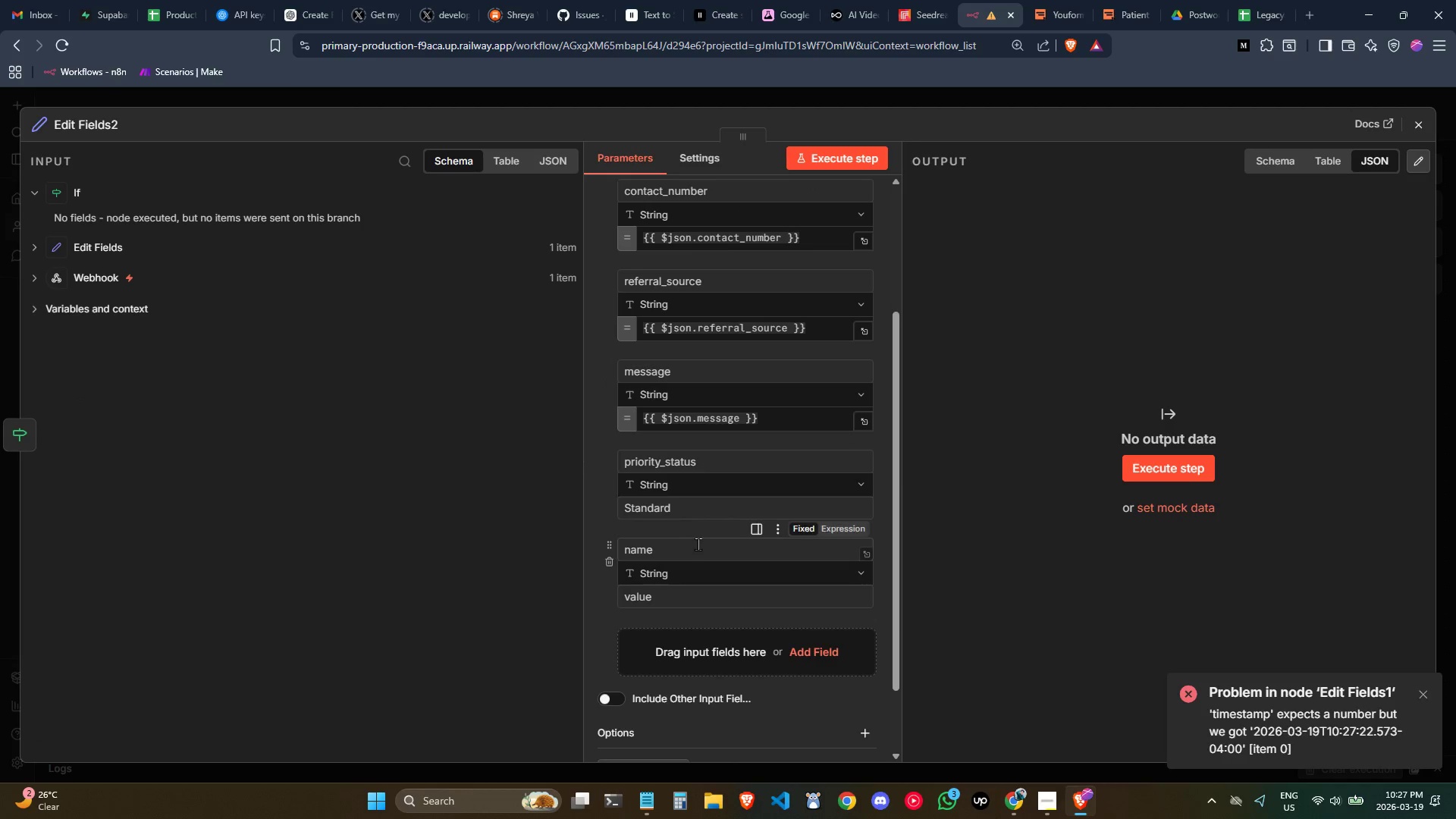 
left_click([700, 544])
 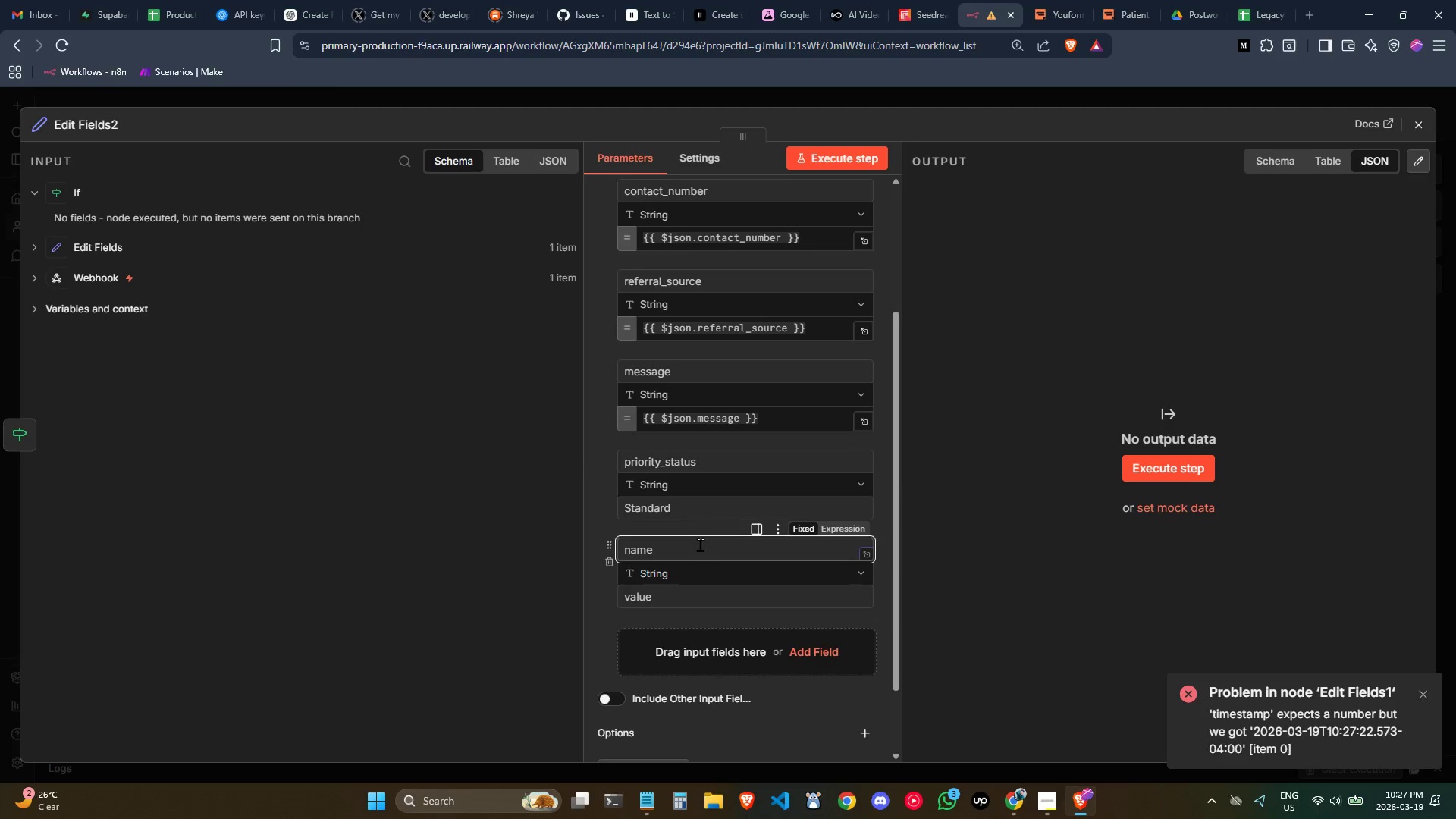 
key(Control+ControlLeft)
 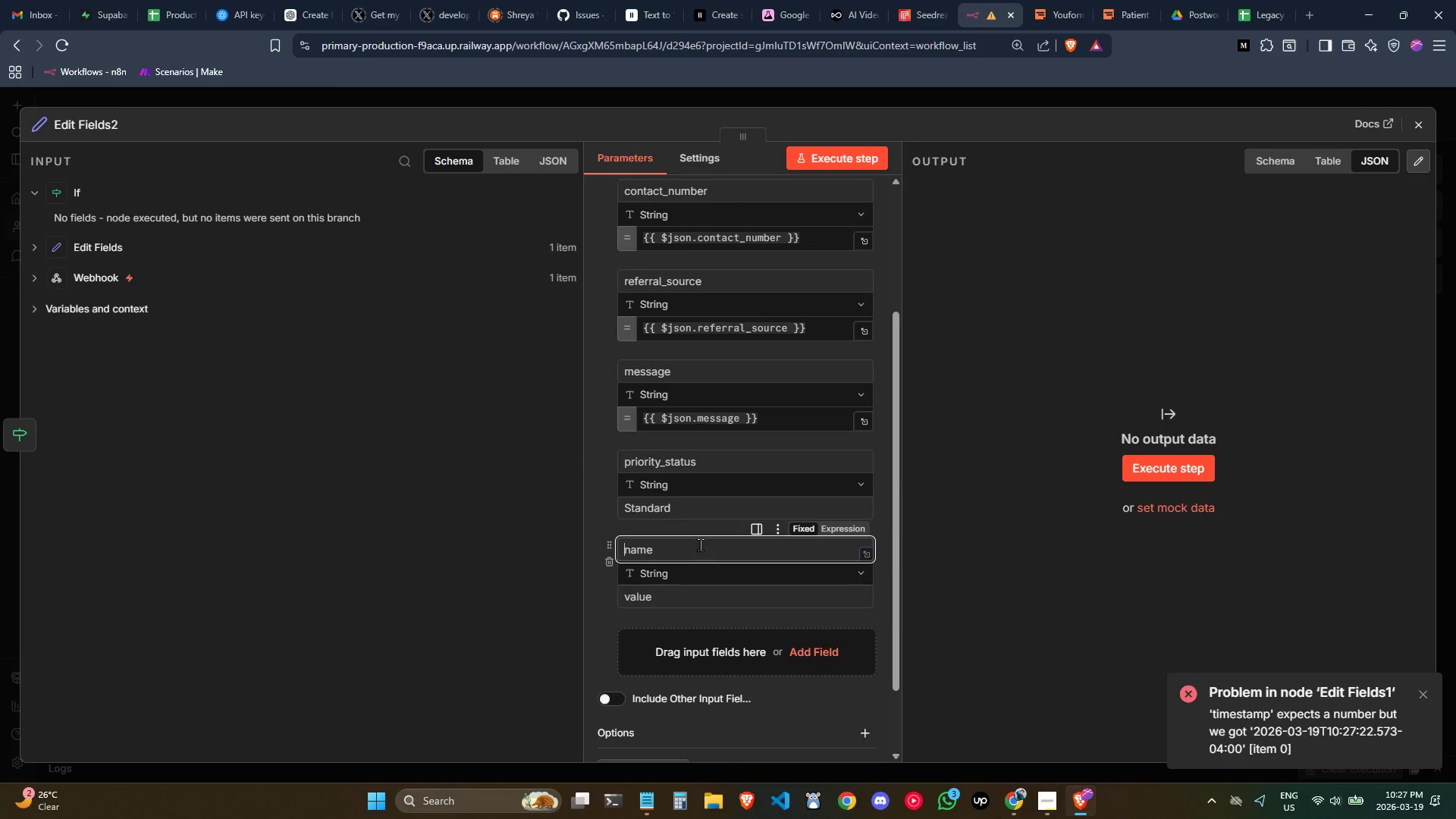 
type(timesatamp)
 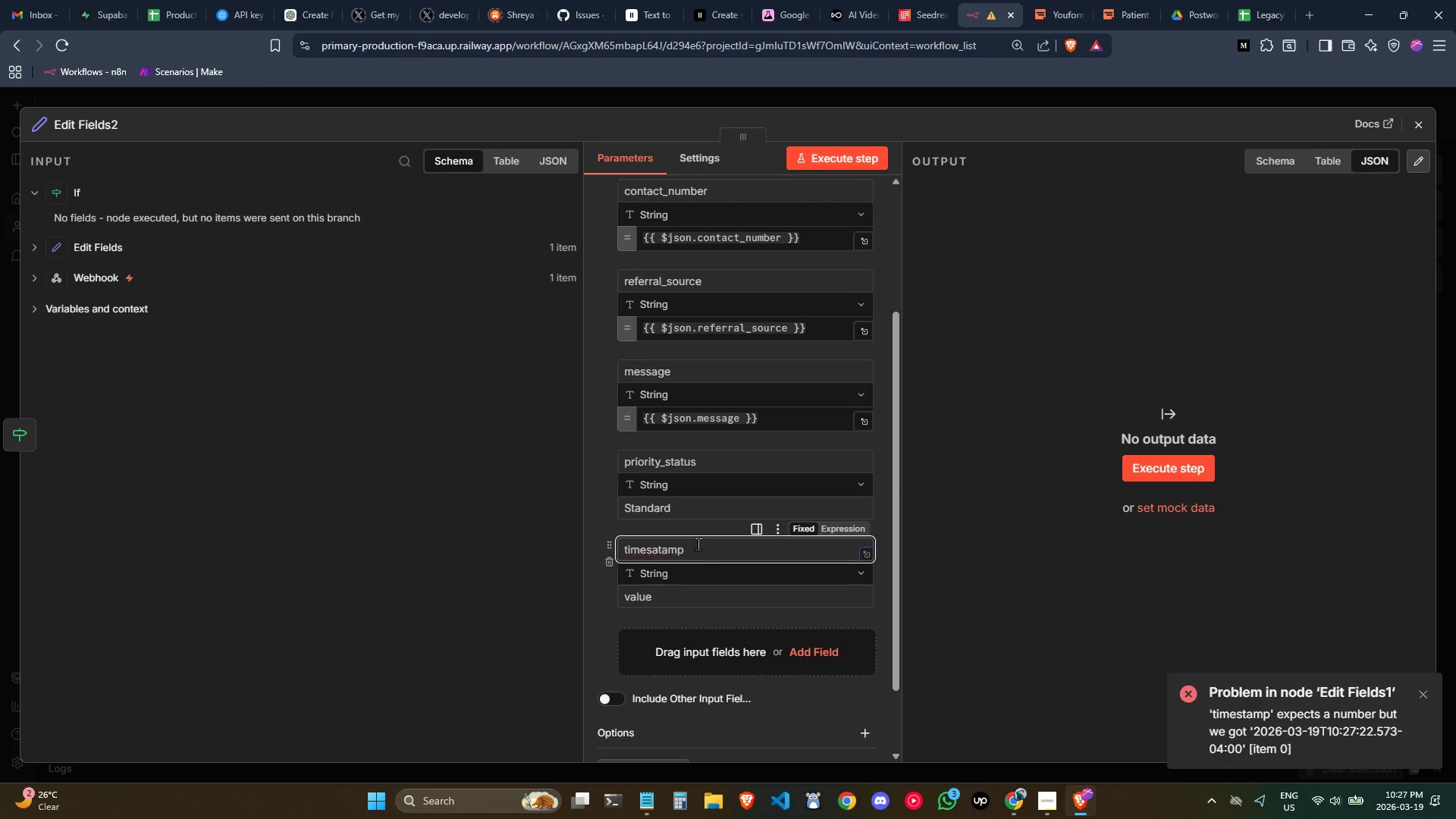 
key(ArrowLeft)
 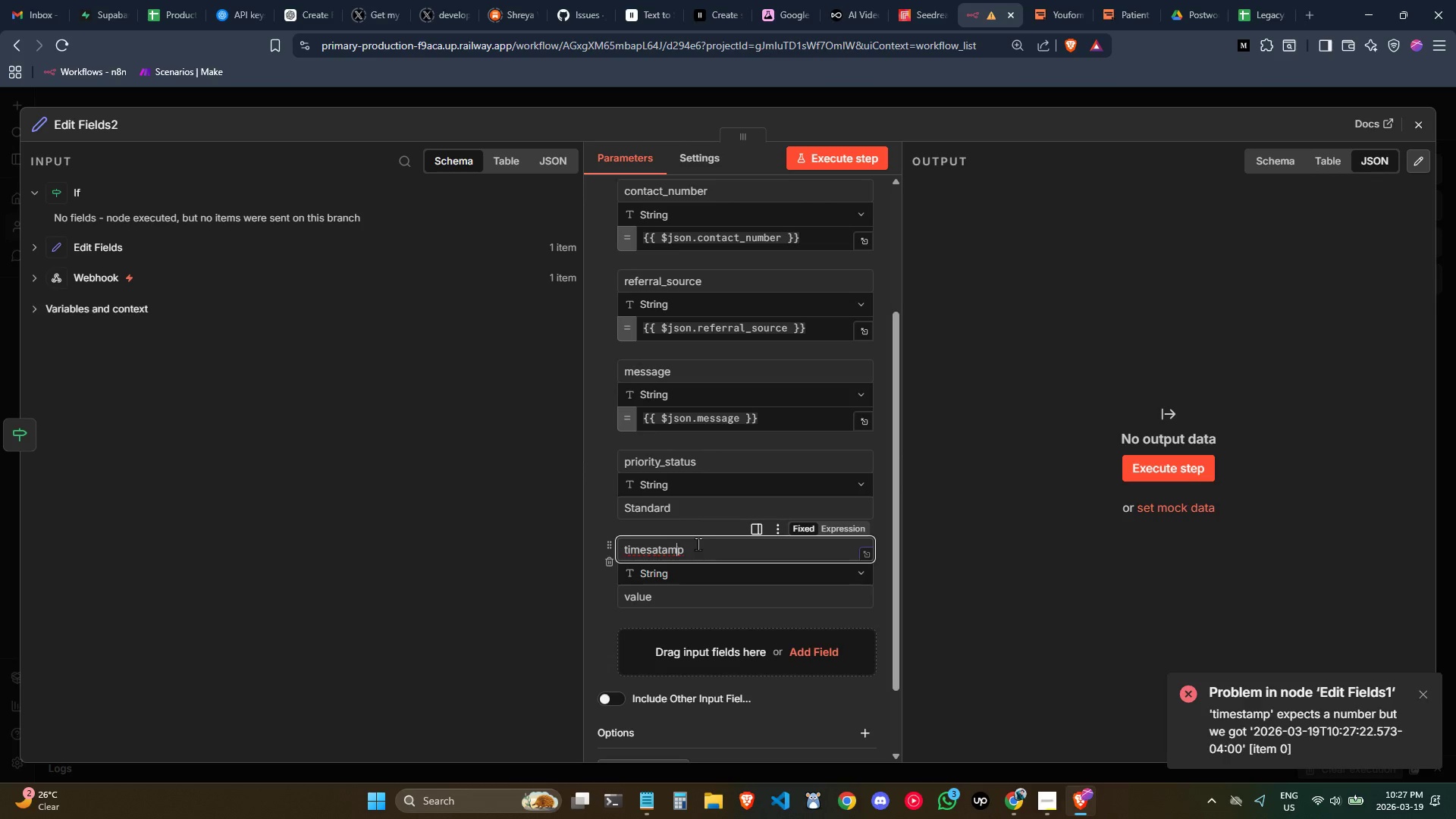 
key(ArrowLeft)
 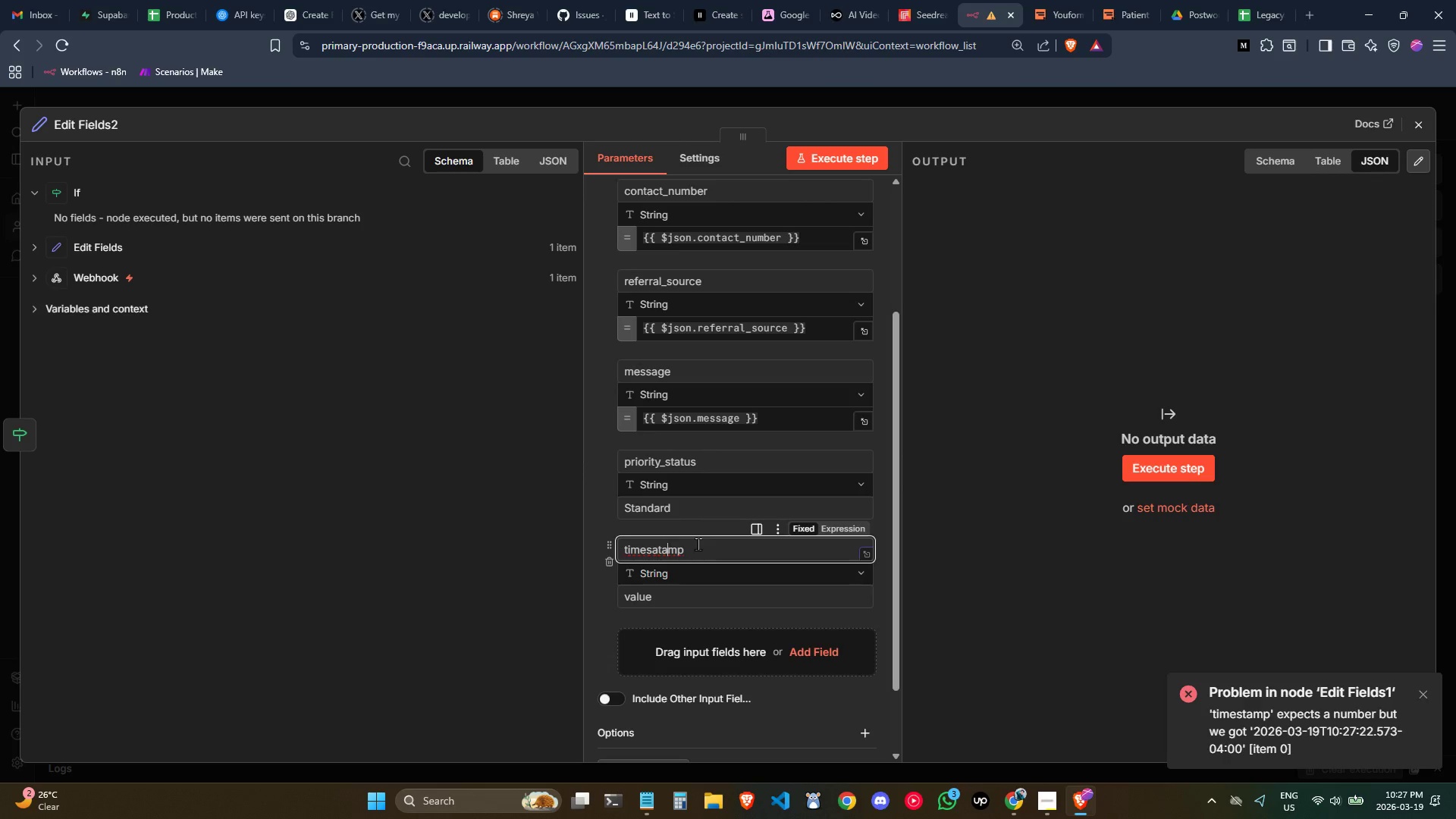 
key(ArrowLeft)
 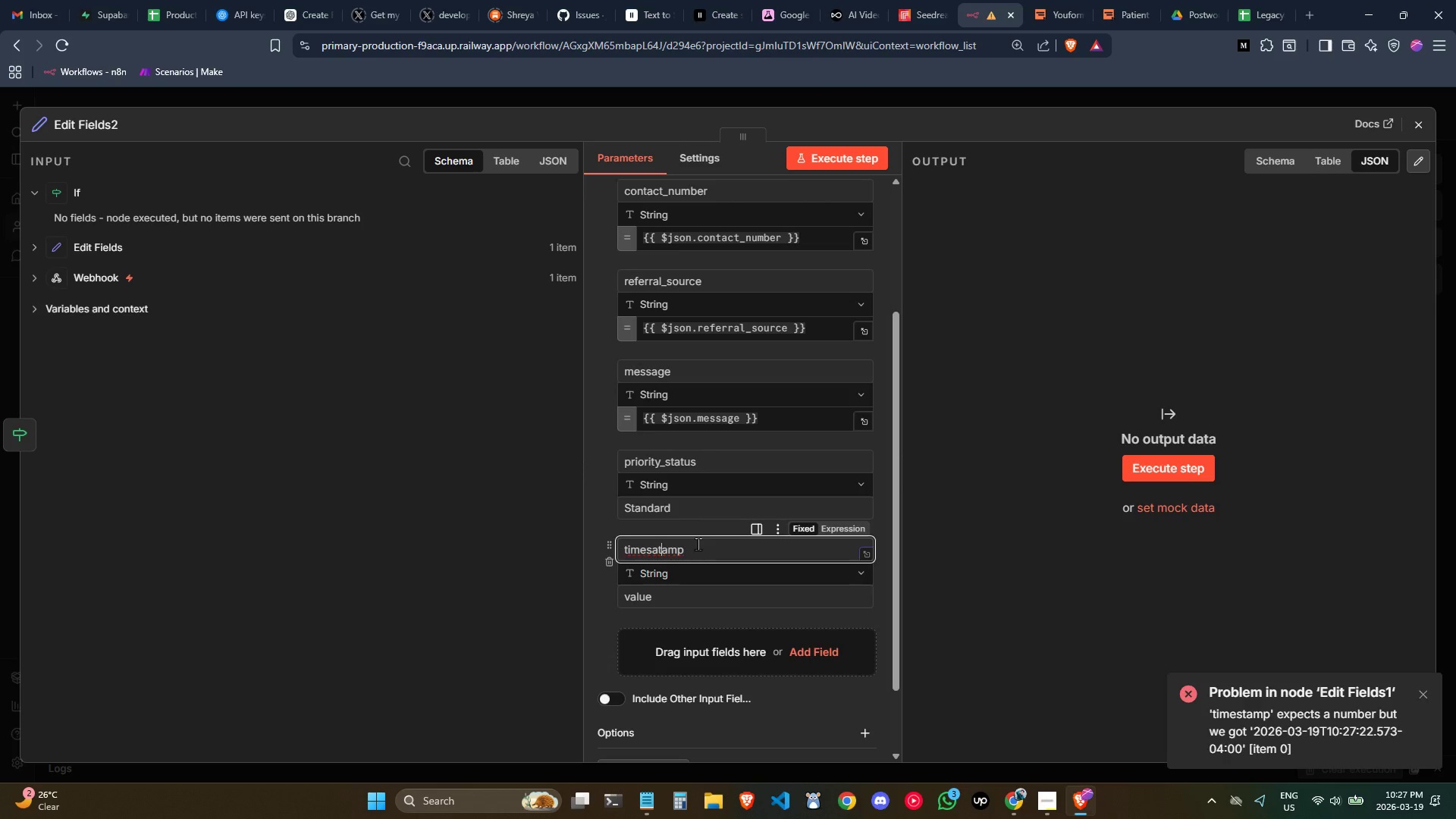 
key(ArrowLeft)
 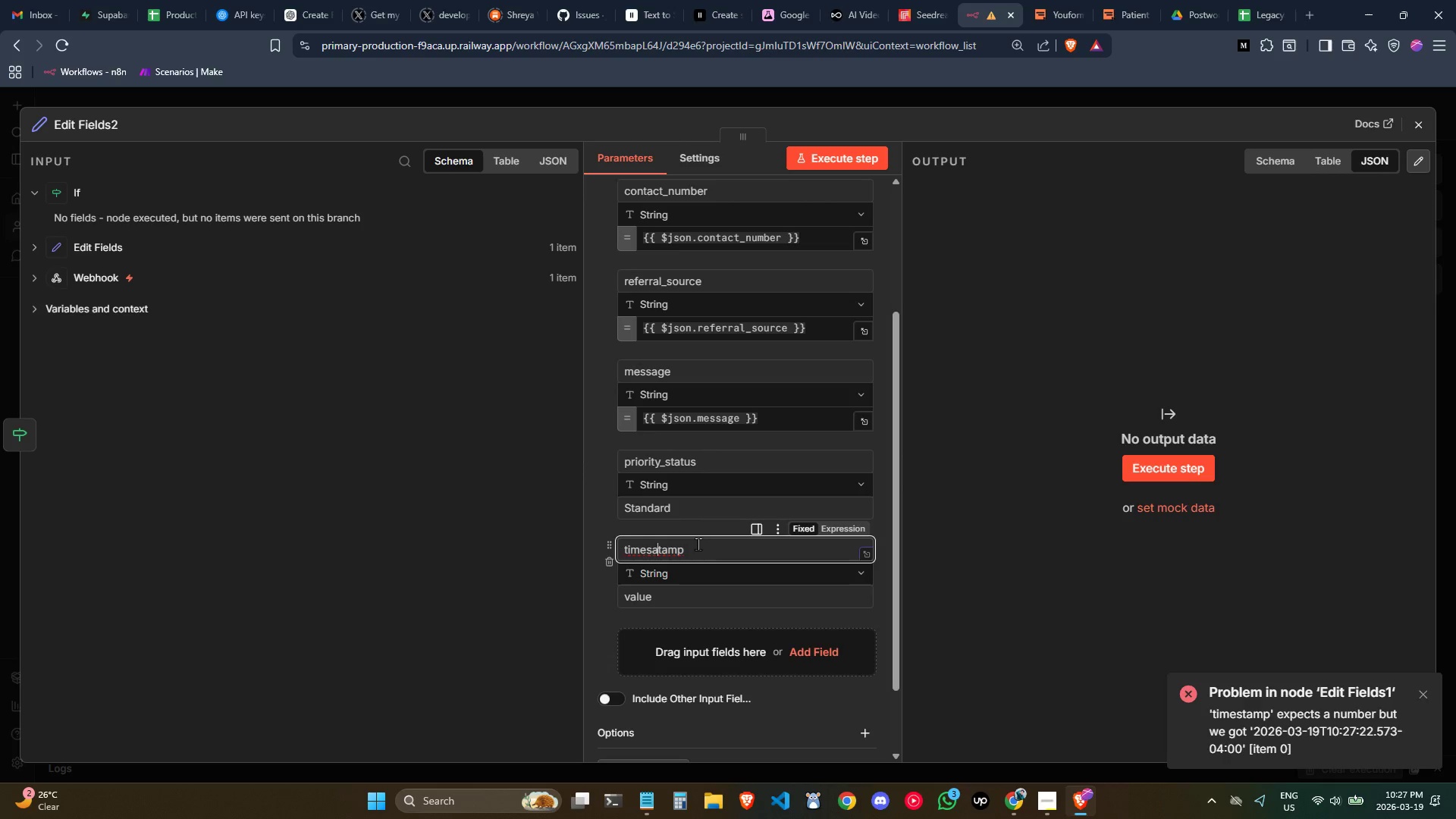 
key(Backspace)
 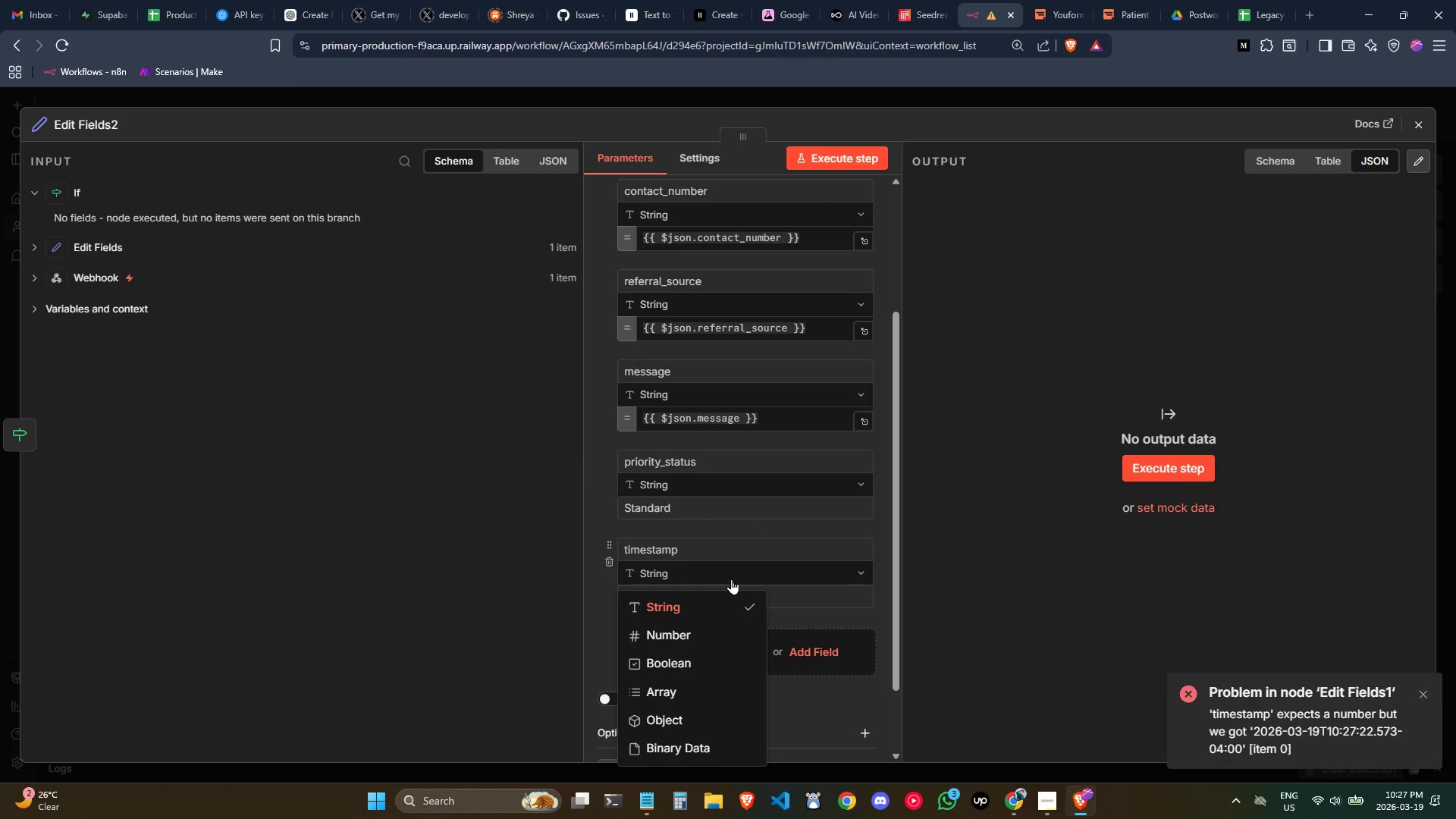 
left_click([799, 597])
 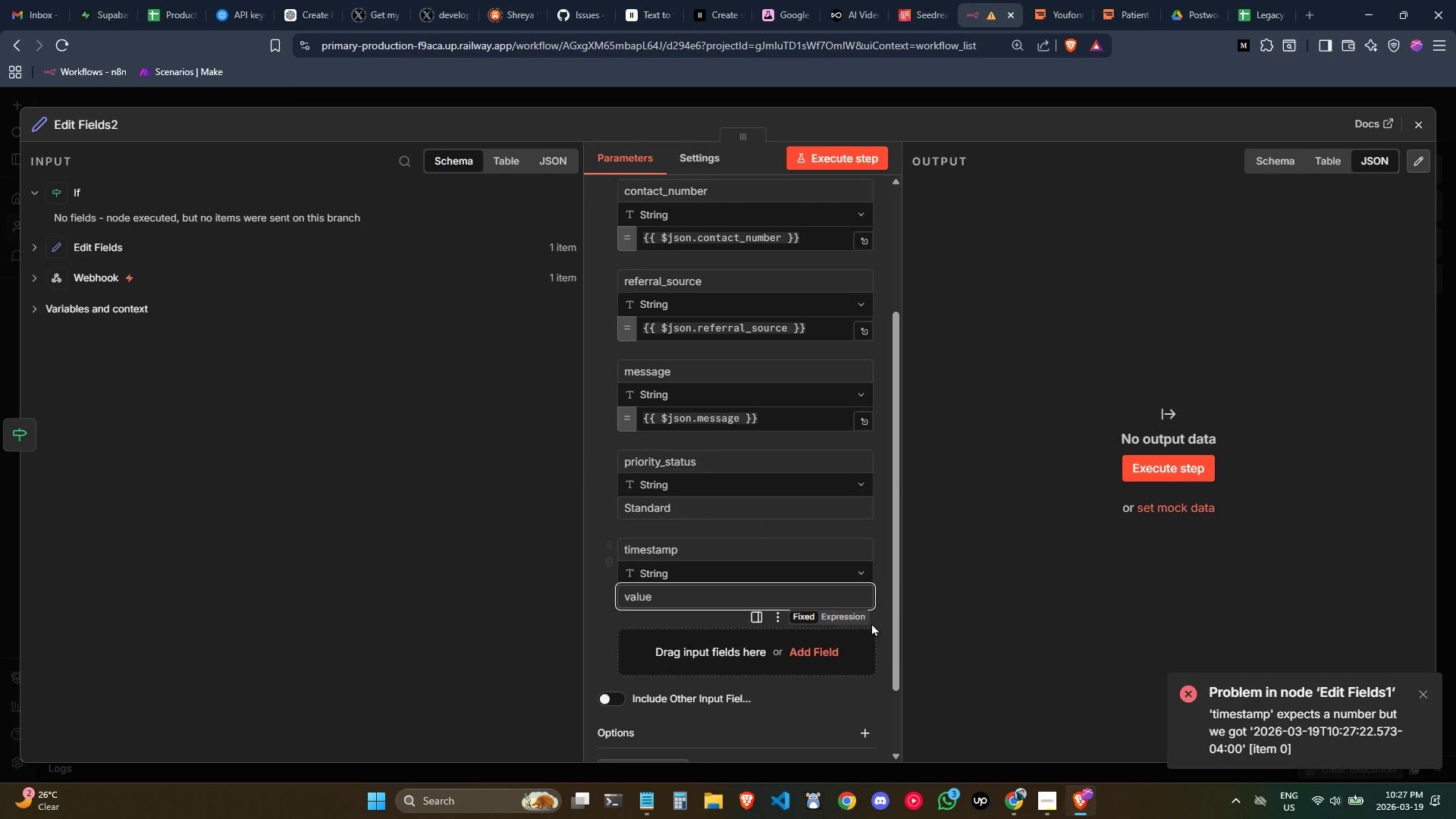 
left_click([858, 617])
 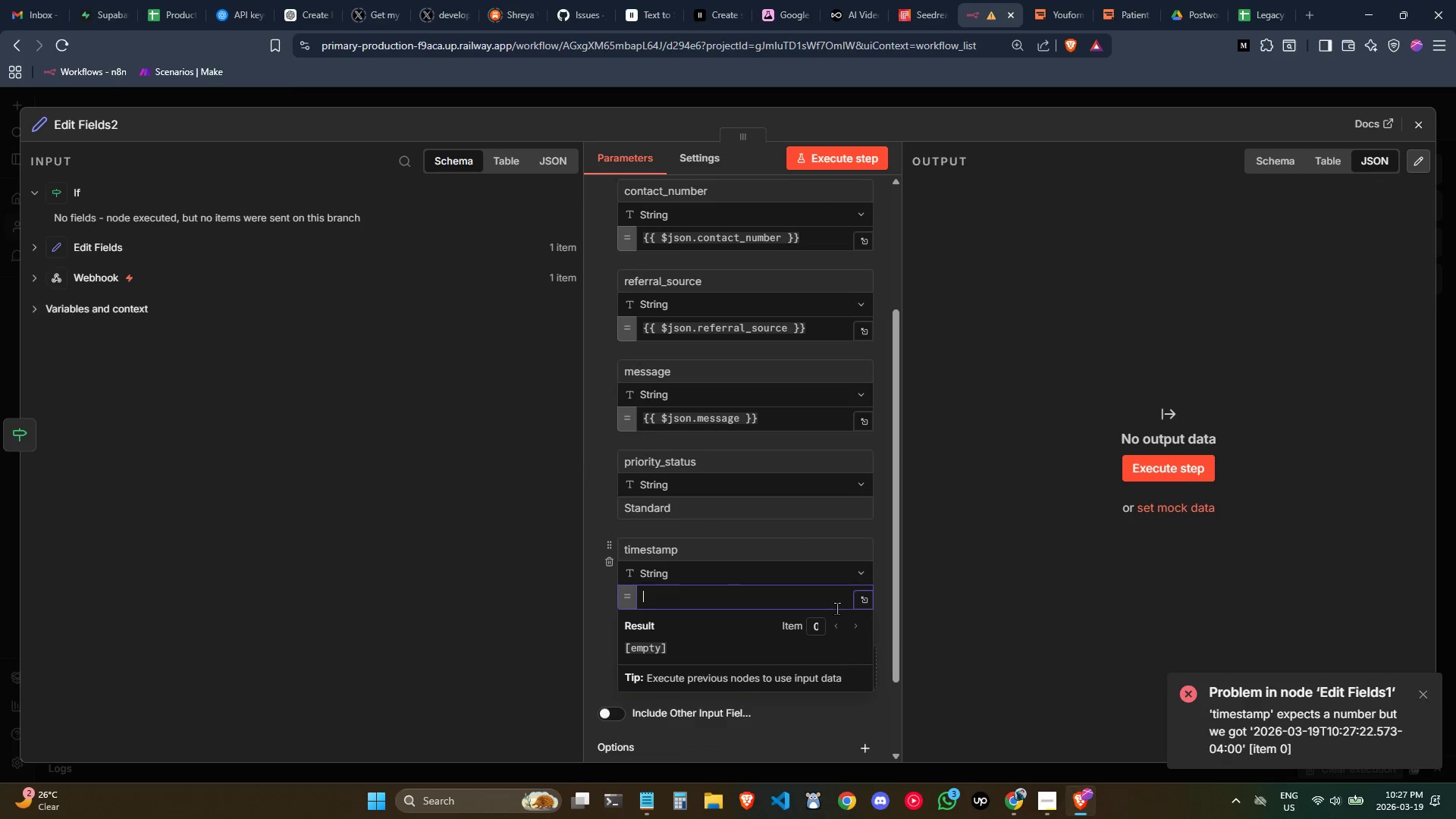 
type({{now)
key(Backspace)
key(Backspace)
key(Backspace)
key(Backspace)
key(Backspace)
type({)
 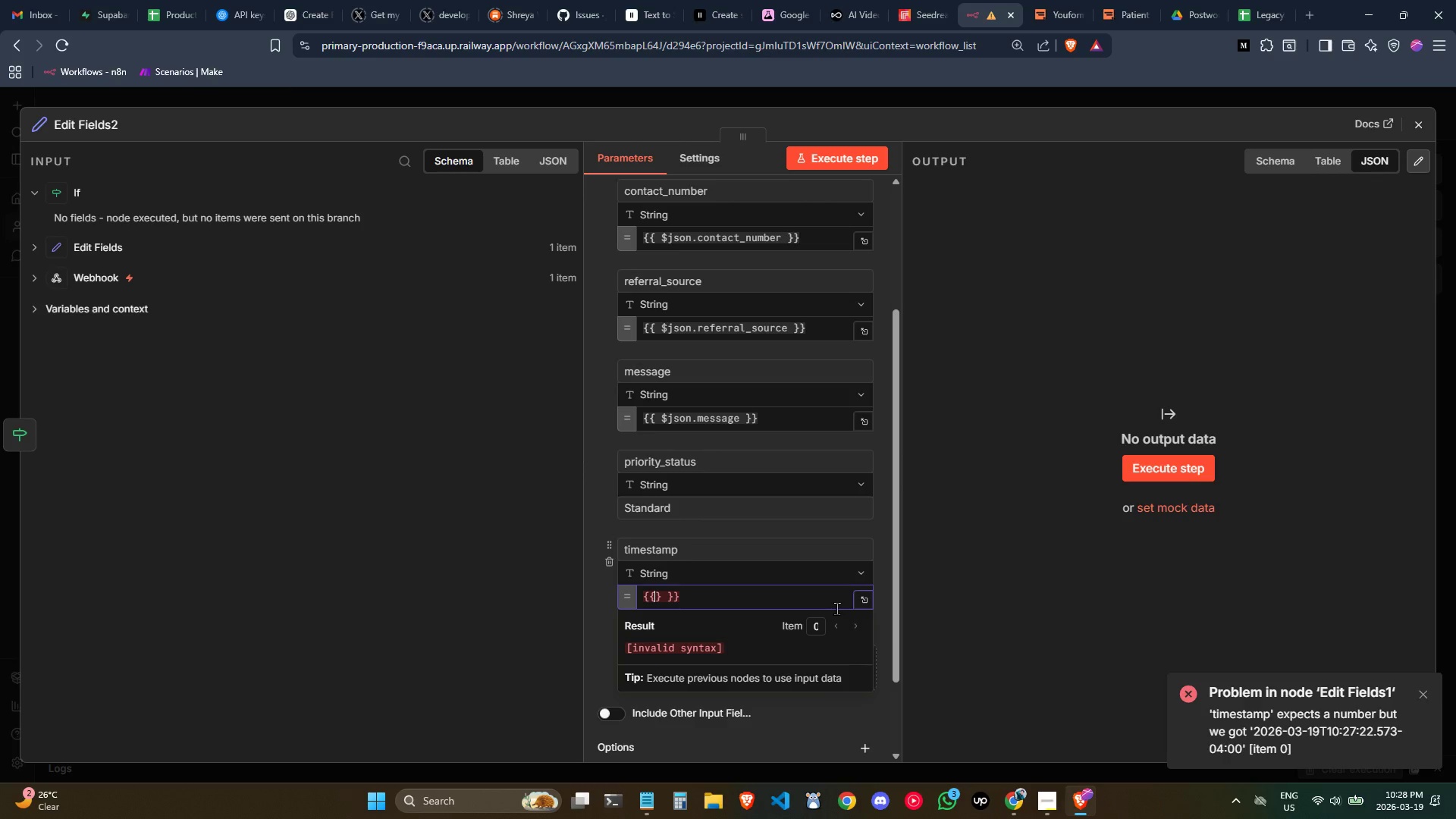 
key(ArrowRight)
 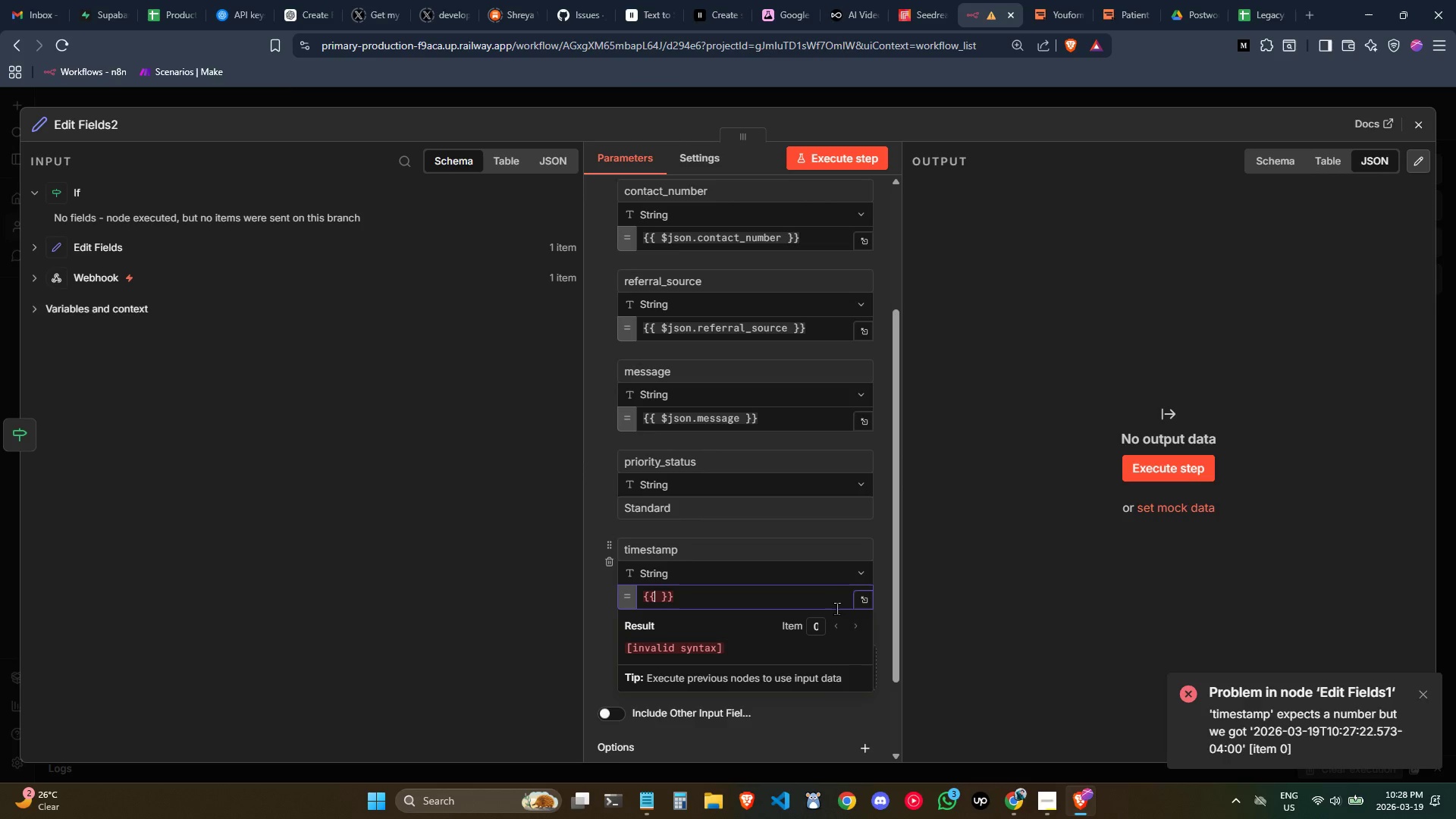 
key(Backspace)
 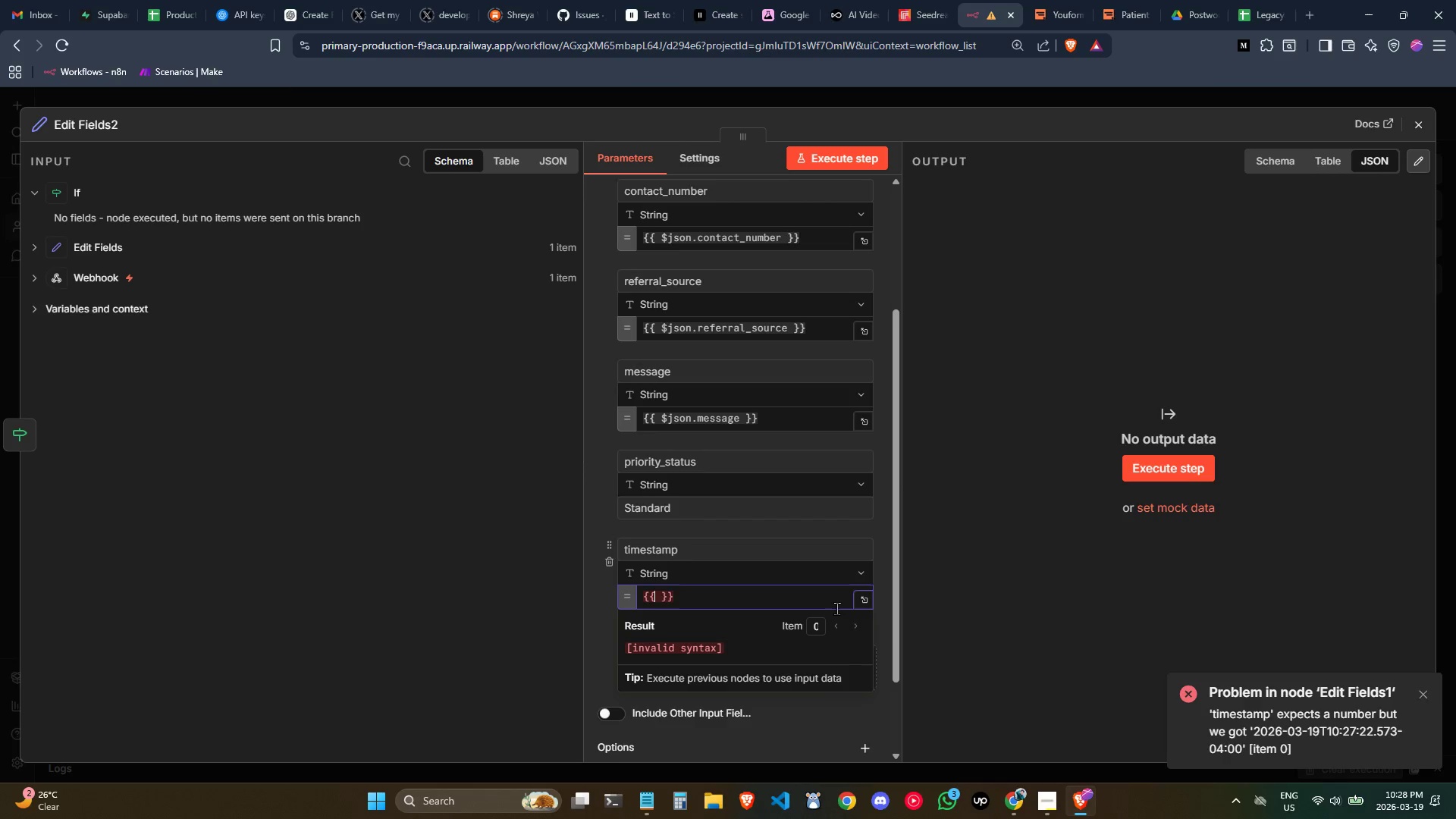 
key(Space)
 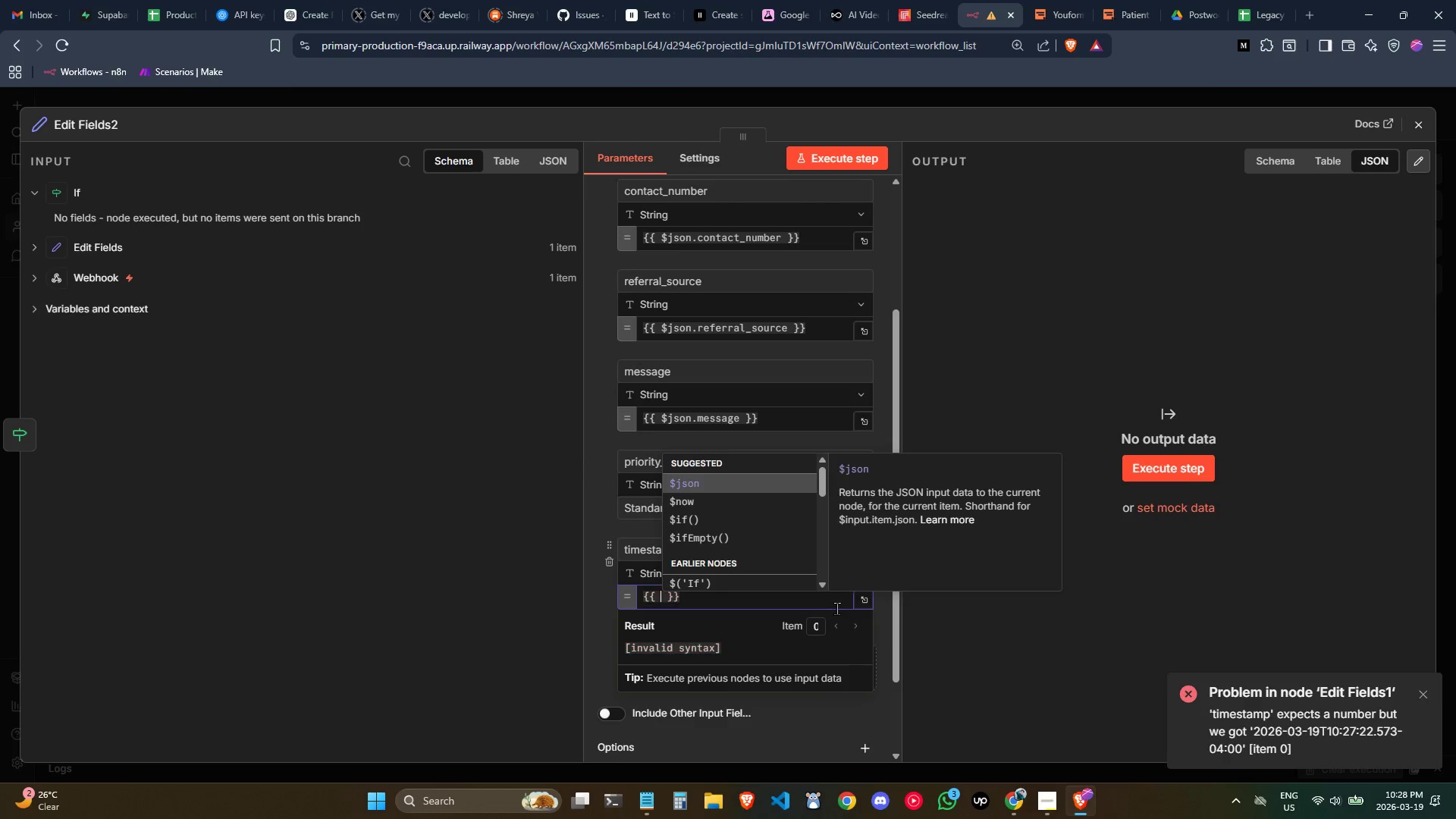 
hold_key(key=ShiftLeft, duration=1.28)
 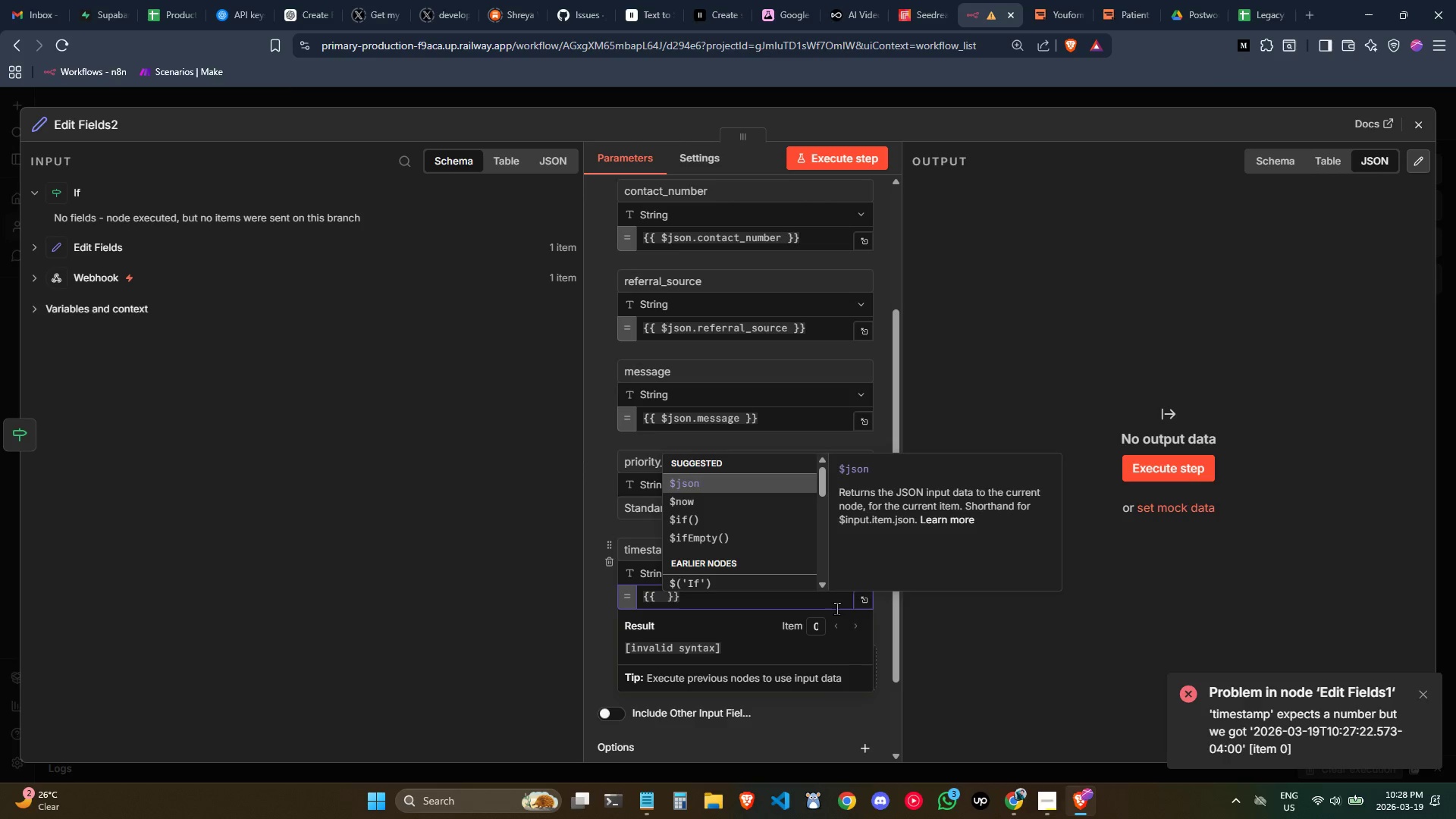 
key(ArrowDown)
 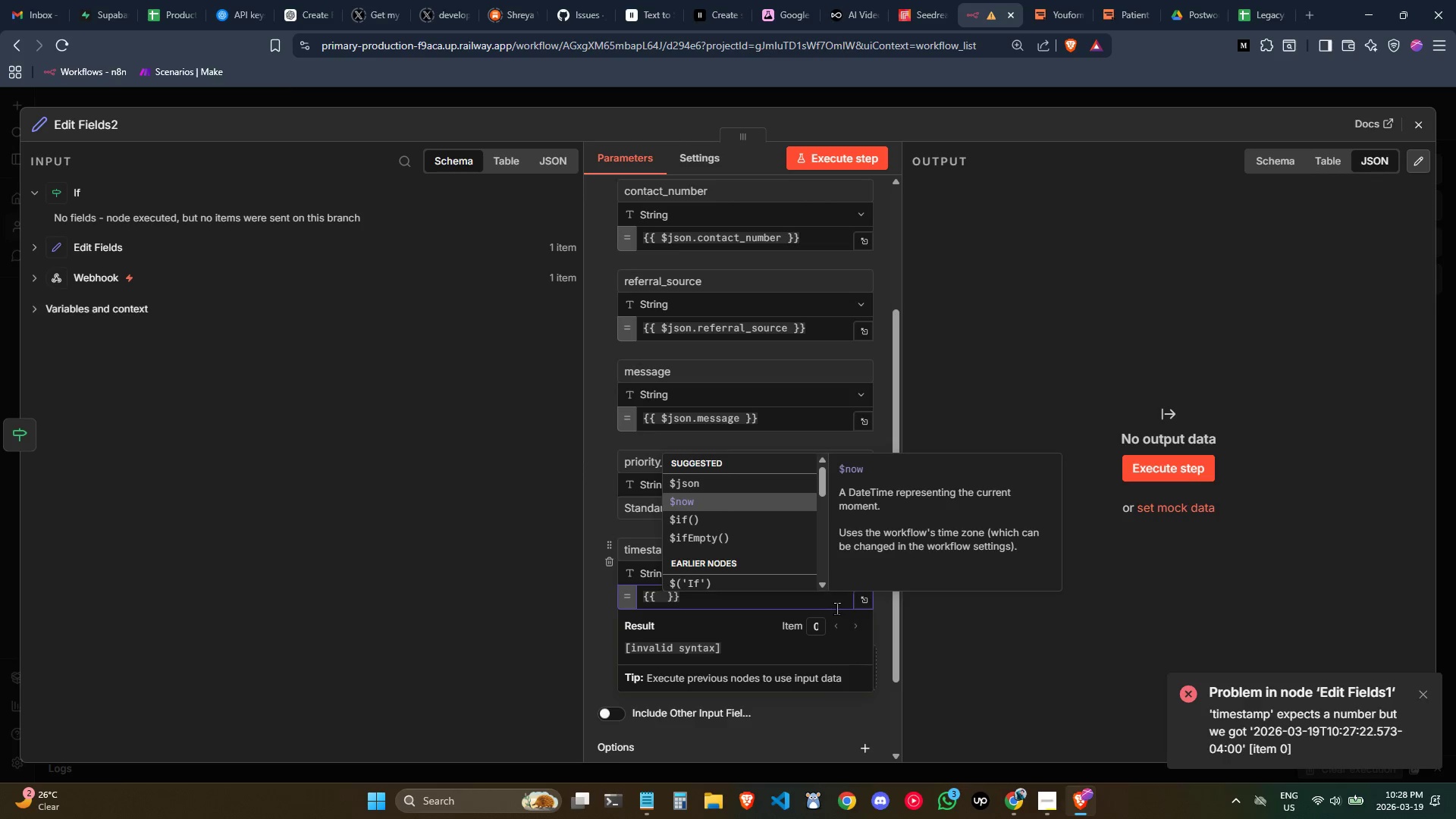 
key(Enter)
 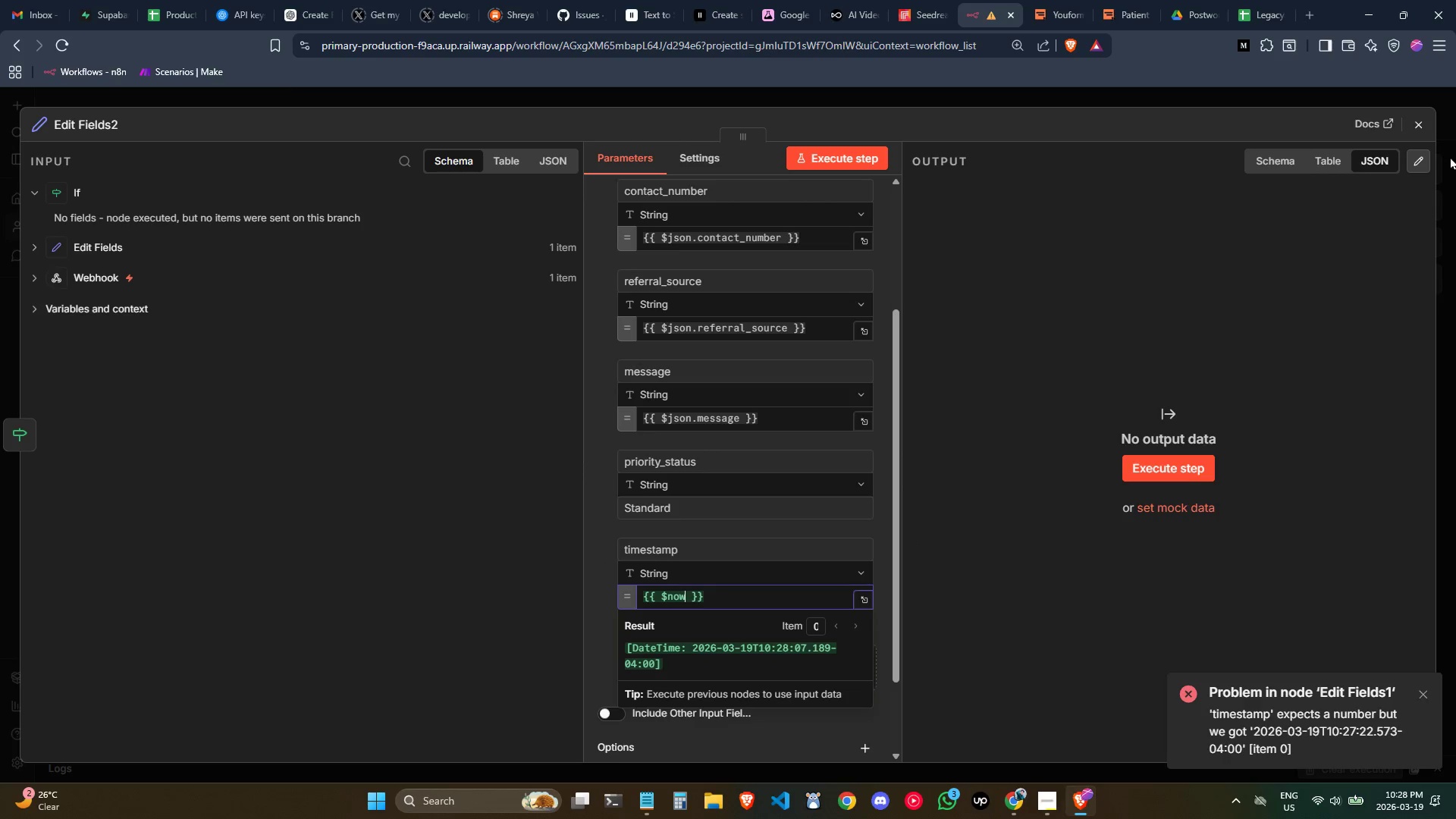 
left_click([1418, 131])
 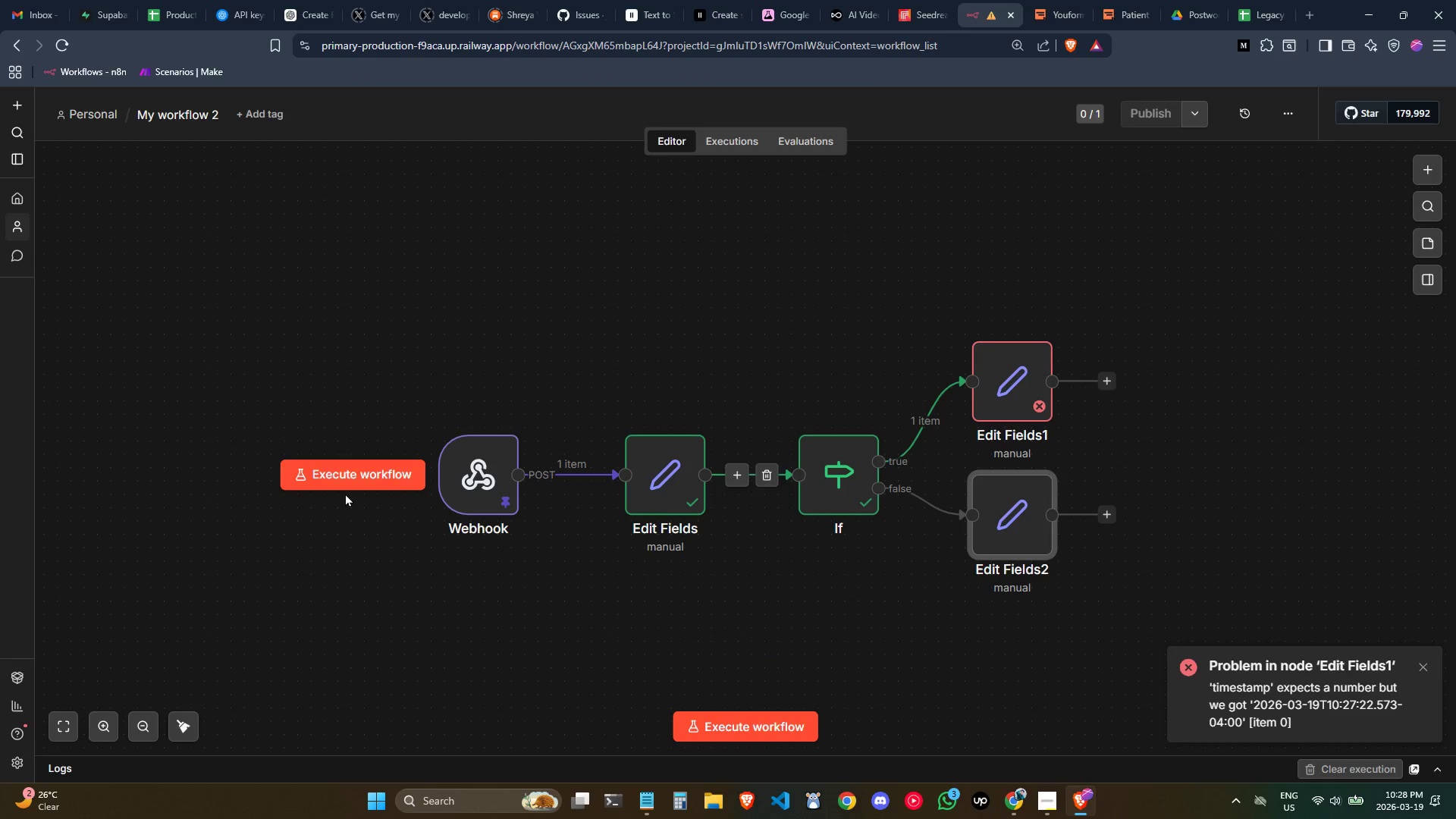 
left_click([1152, 524])
 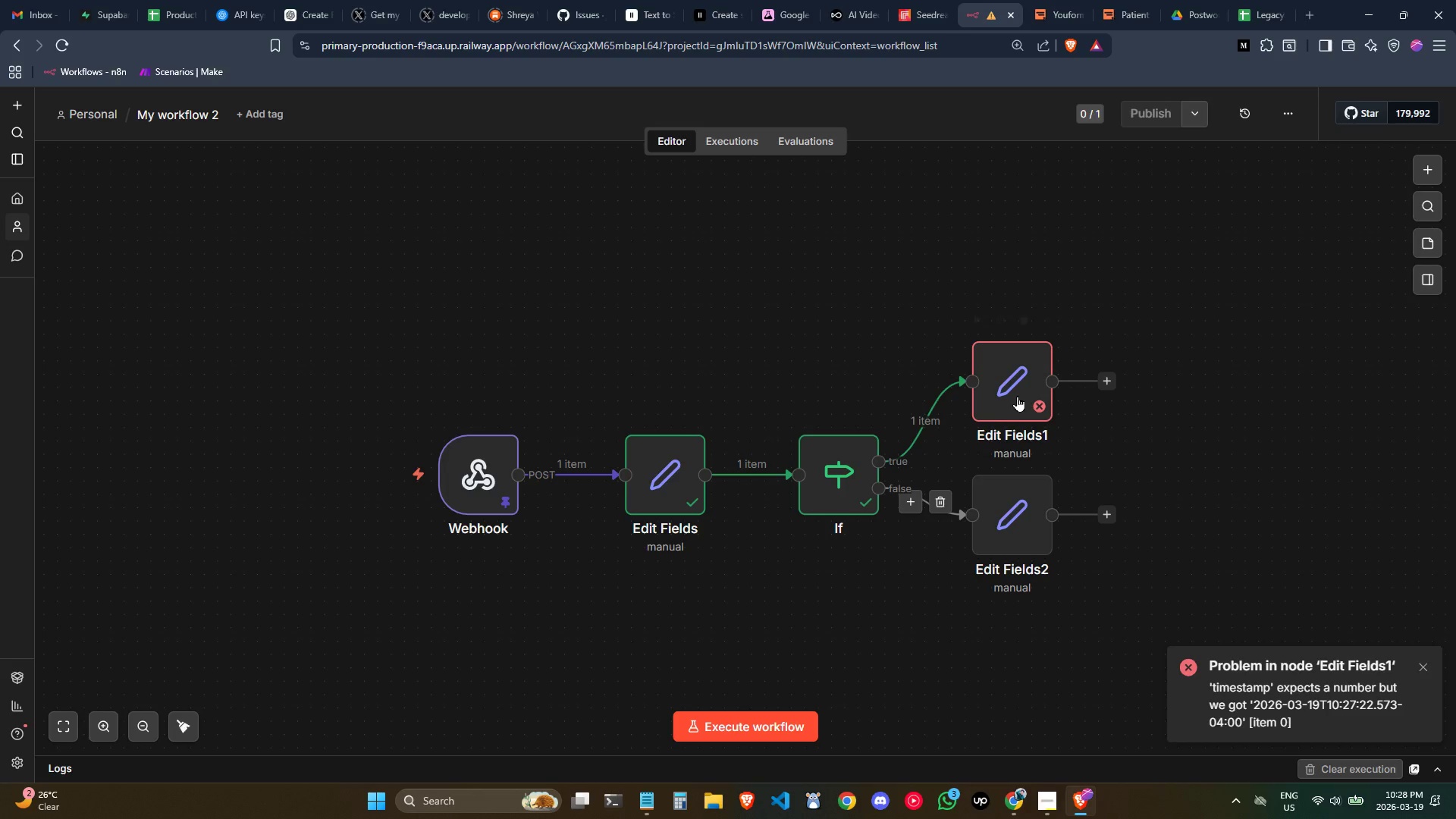 
double_click([1019, 393])
 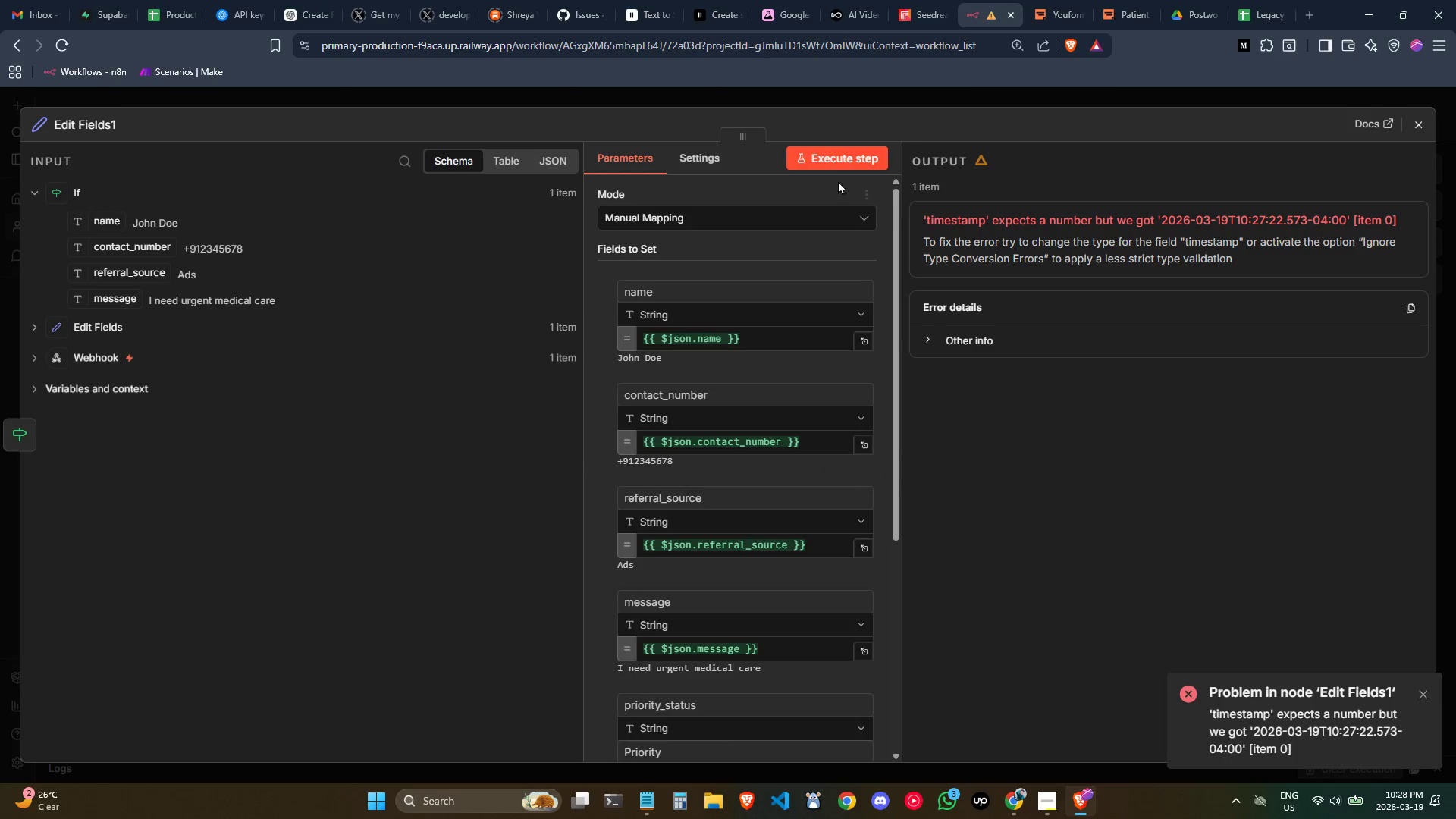 
left_click([831, 163])
 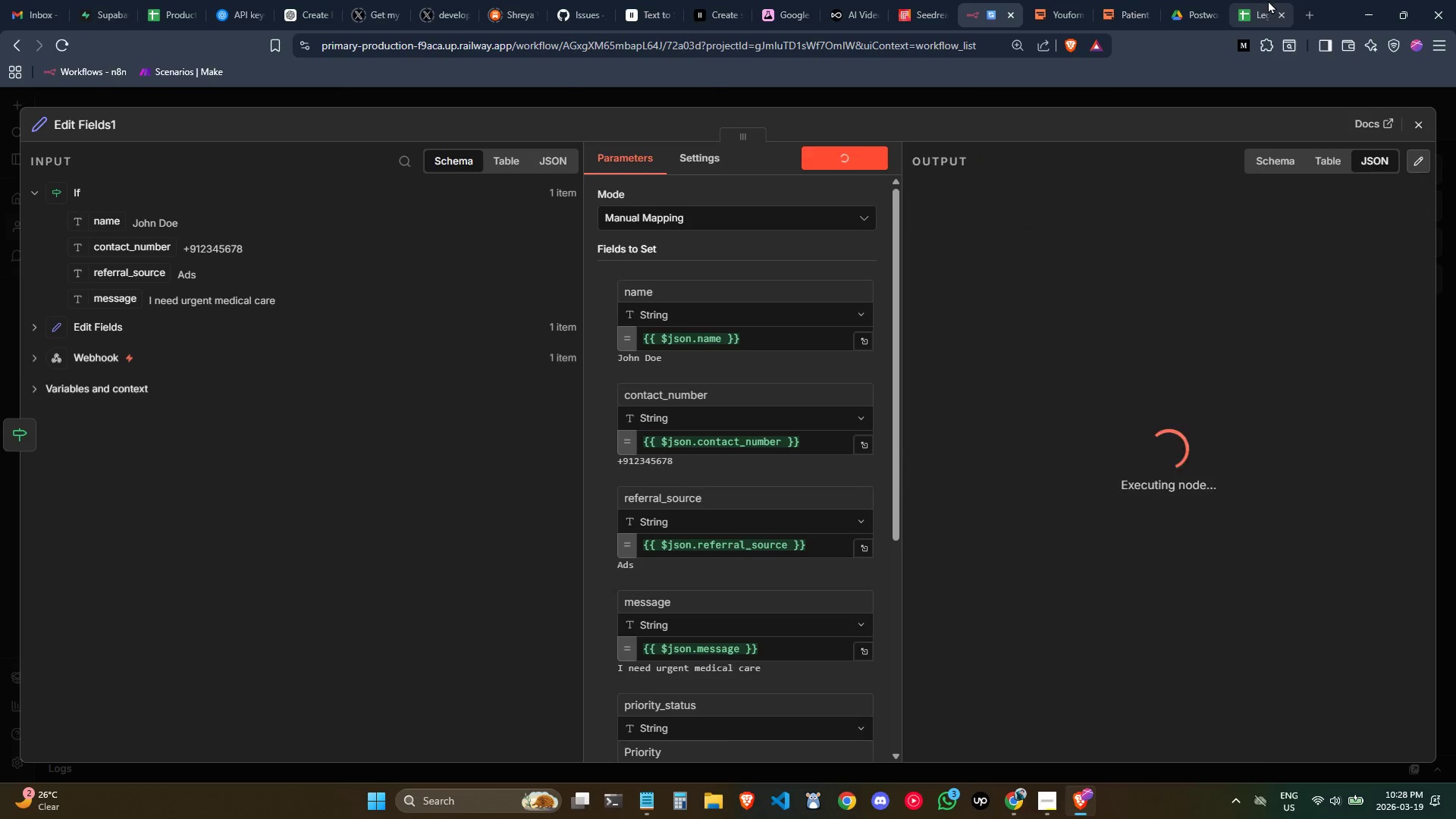 
left_click([1261, 0])
 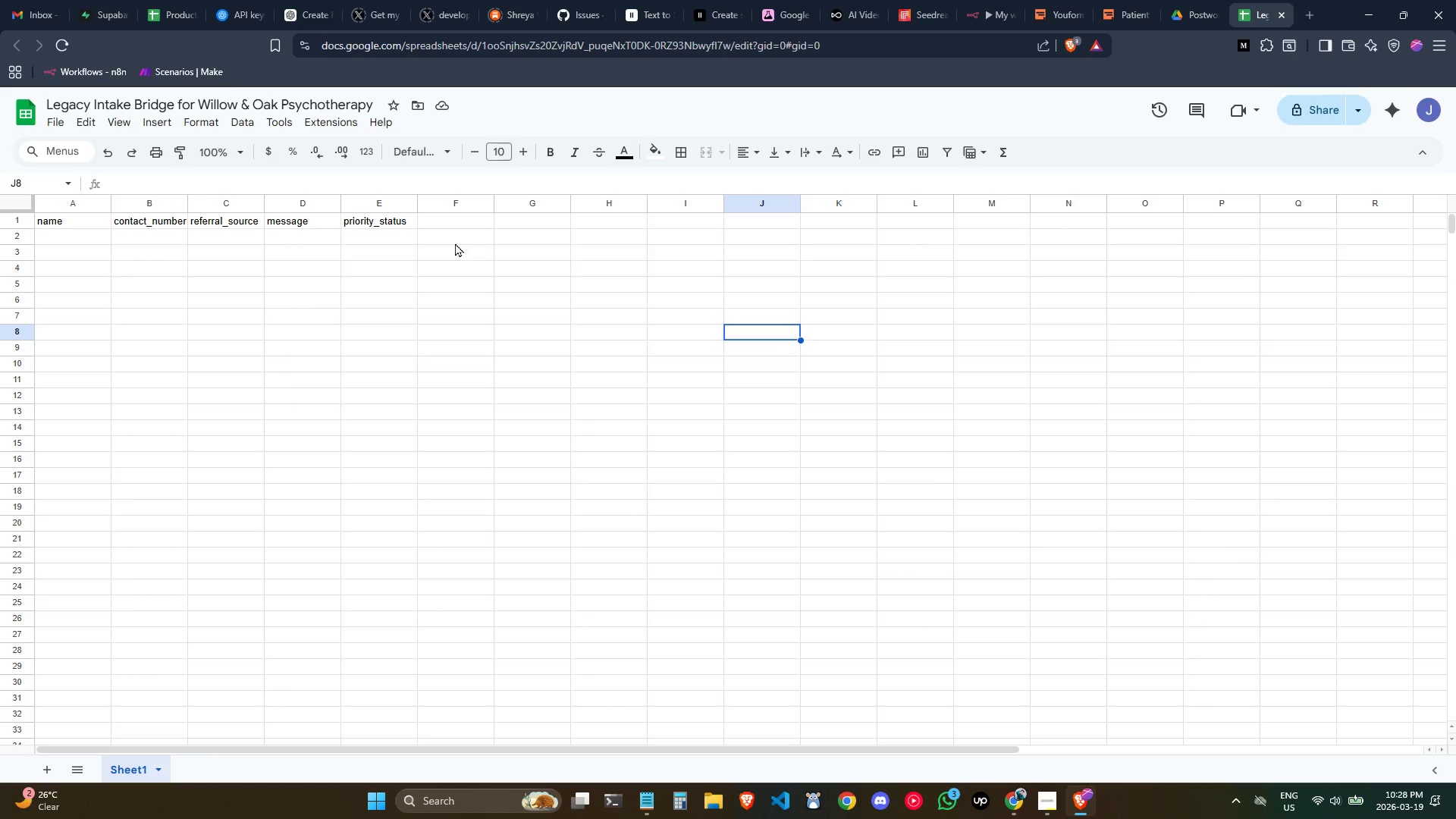 
left_click([453, 226])
 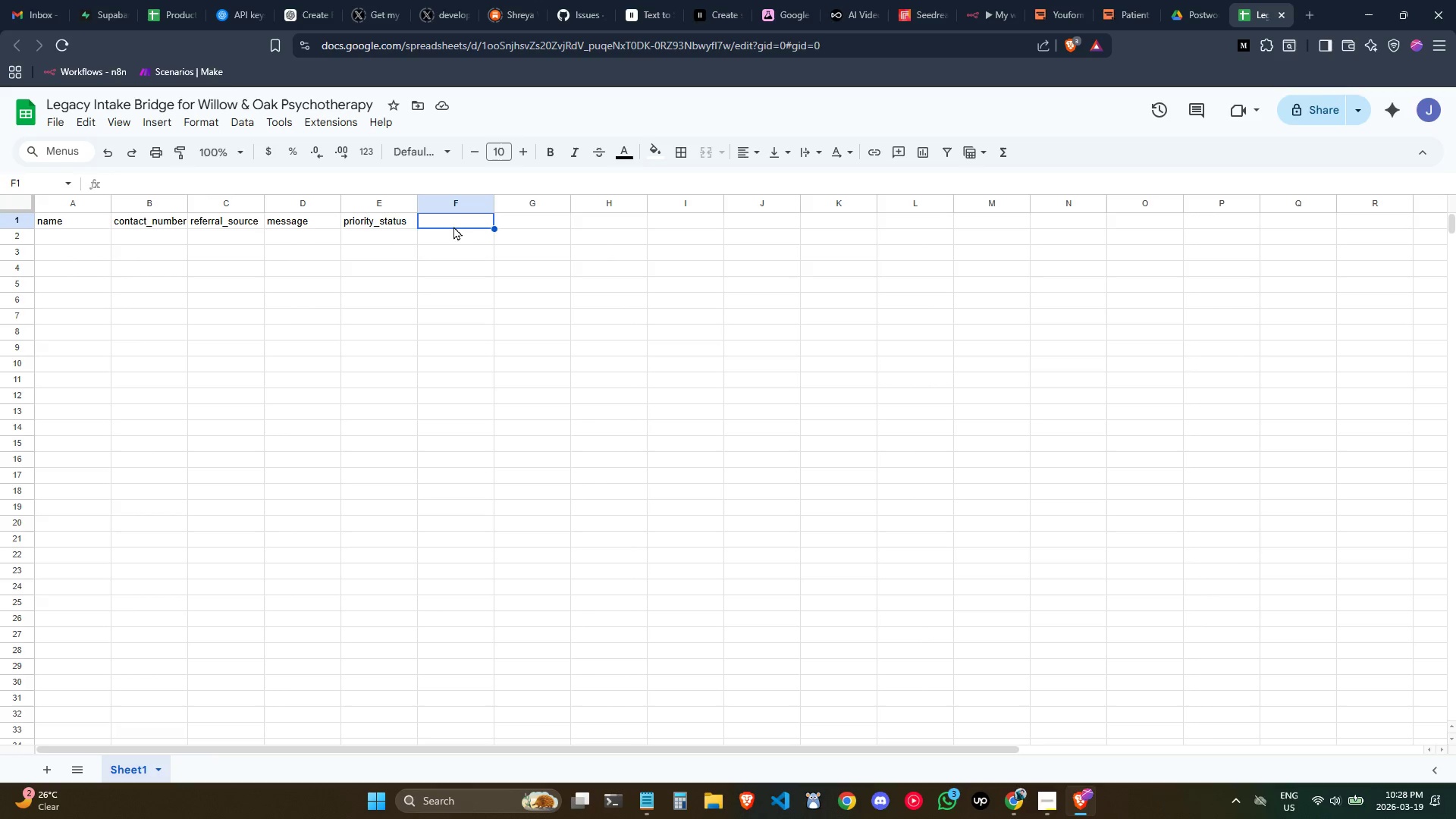 
type(timestamp)
 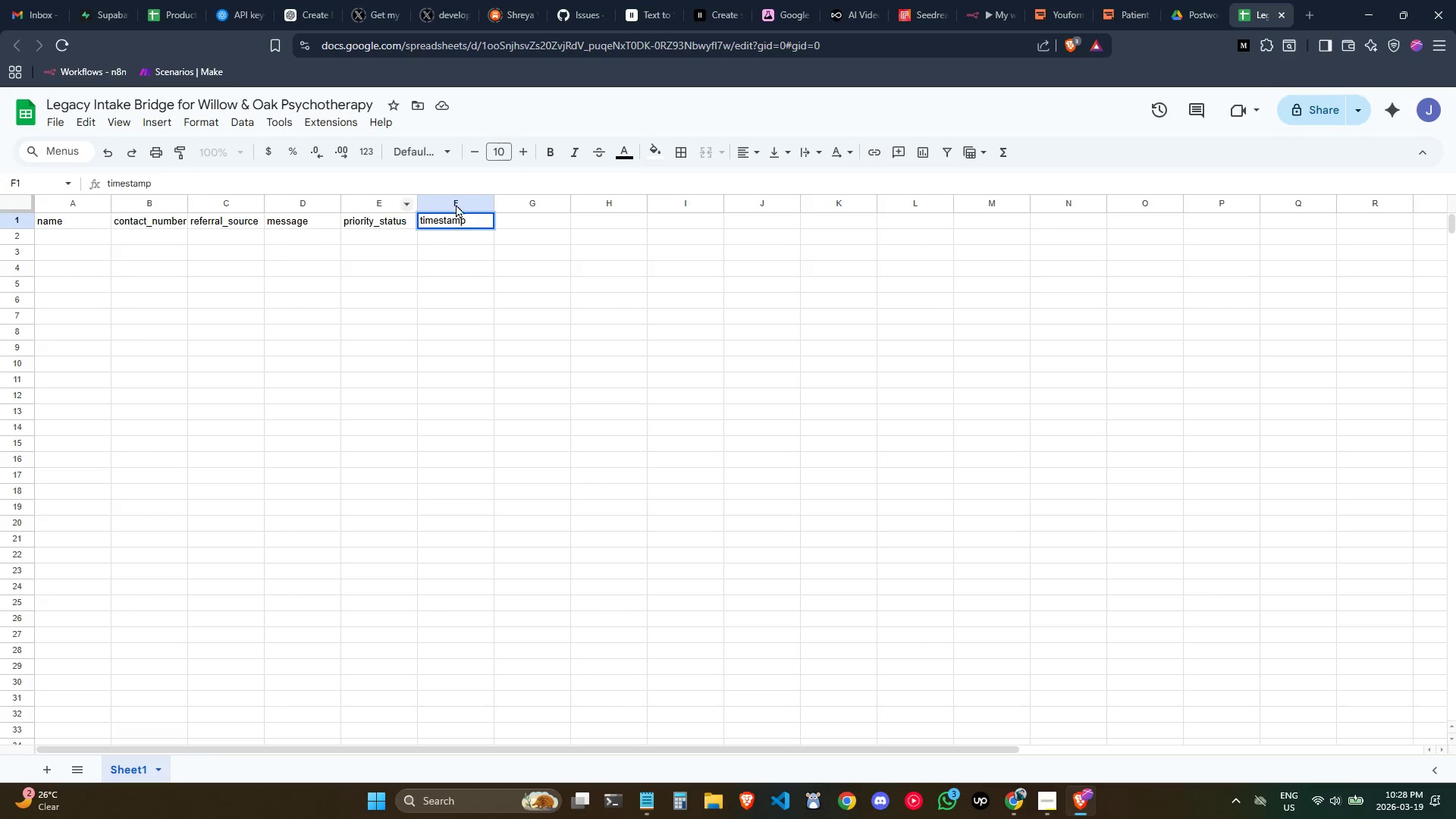 
left_click([1163, 418])
 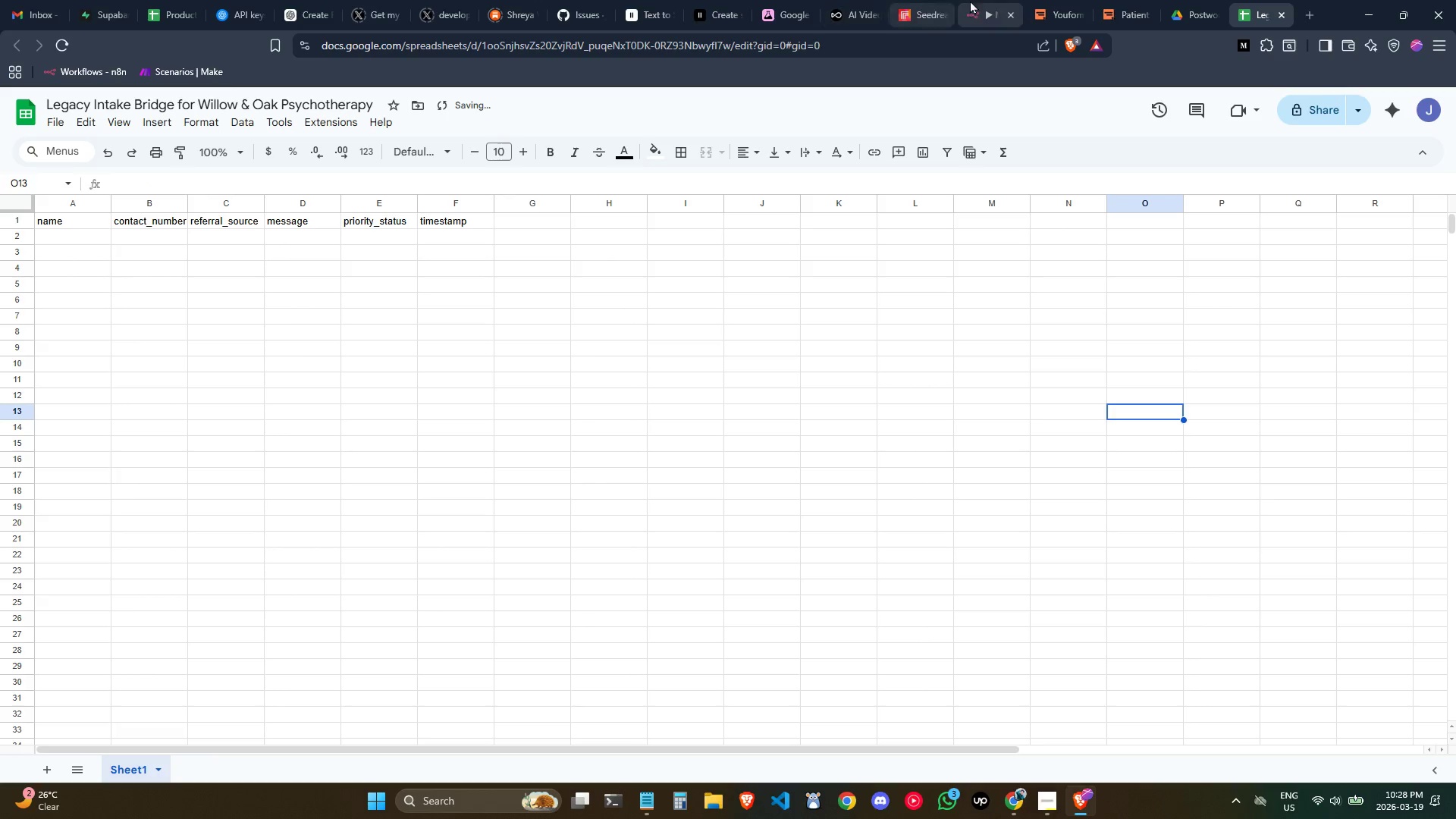 
left_click([980, 0])
 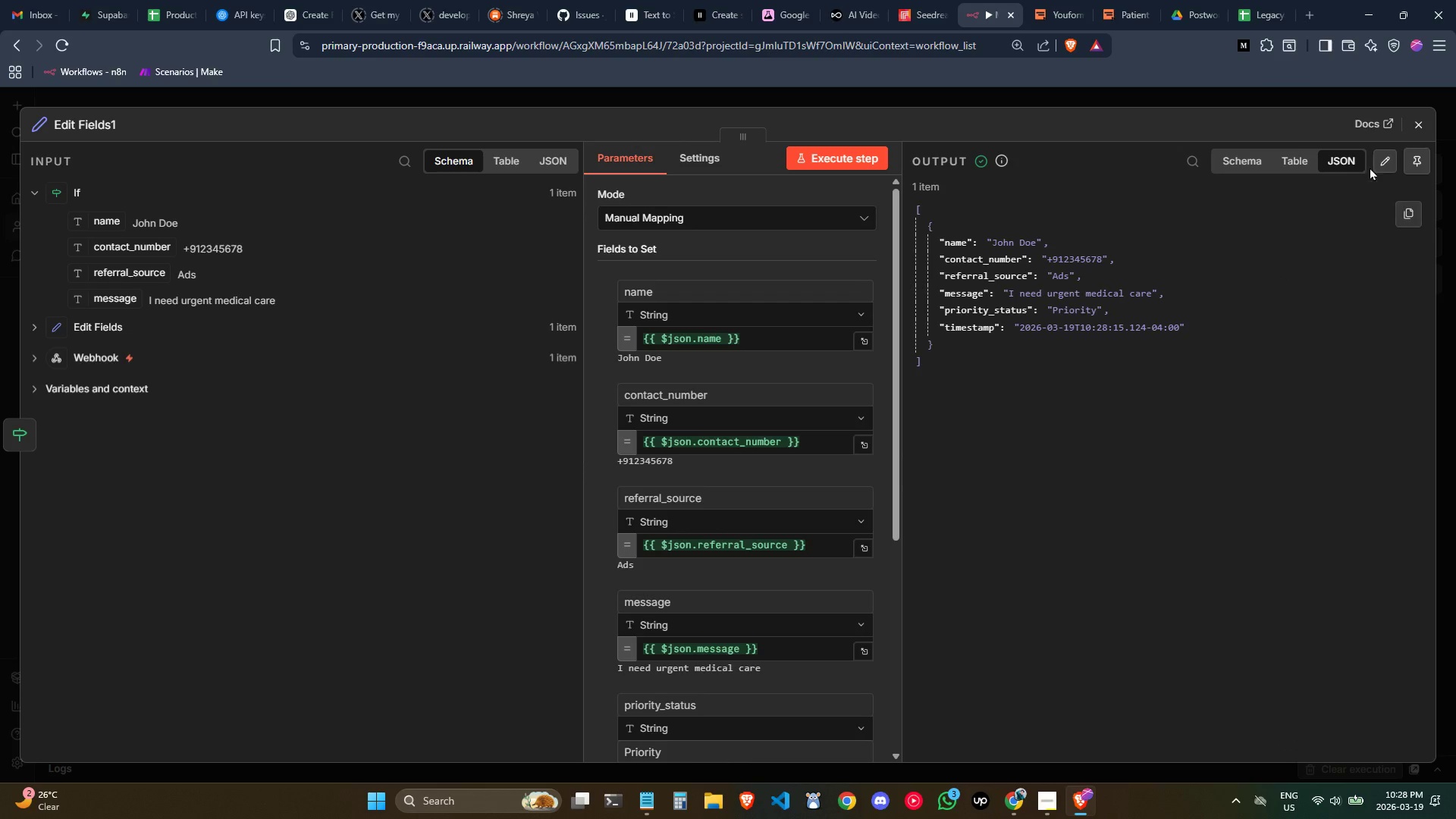 
left_click([1417, 130])
 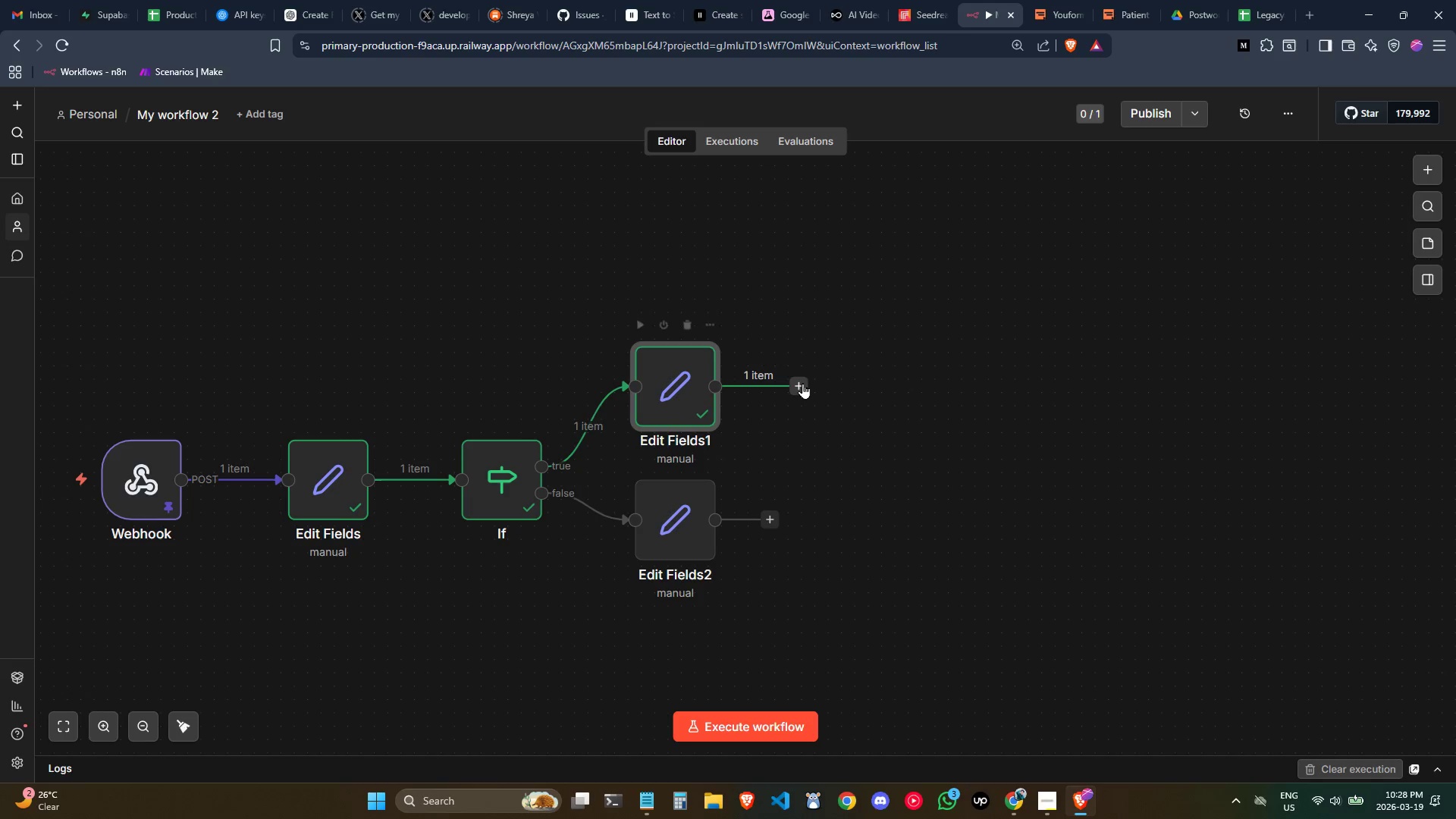 
left_click([799, 384])
 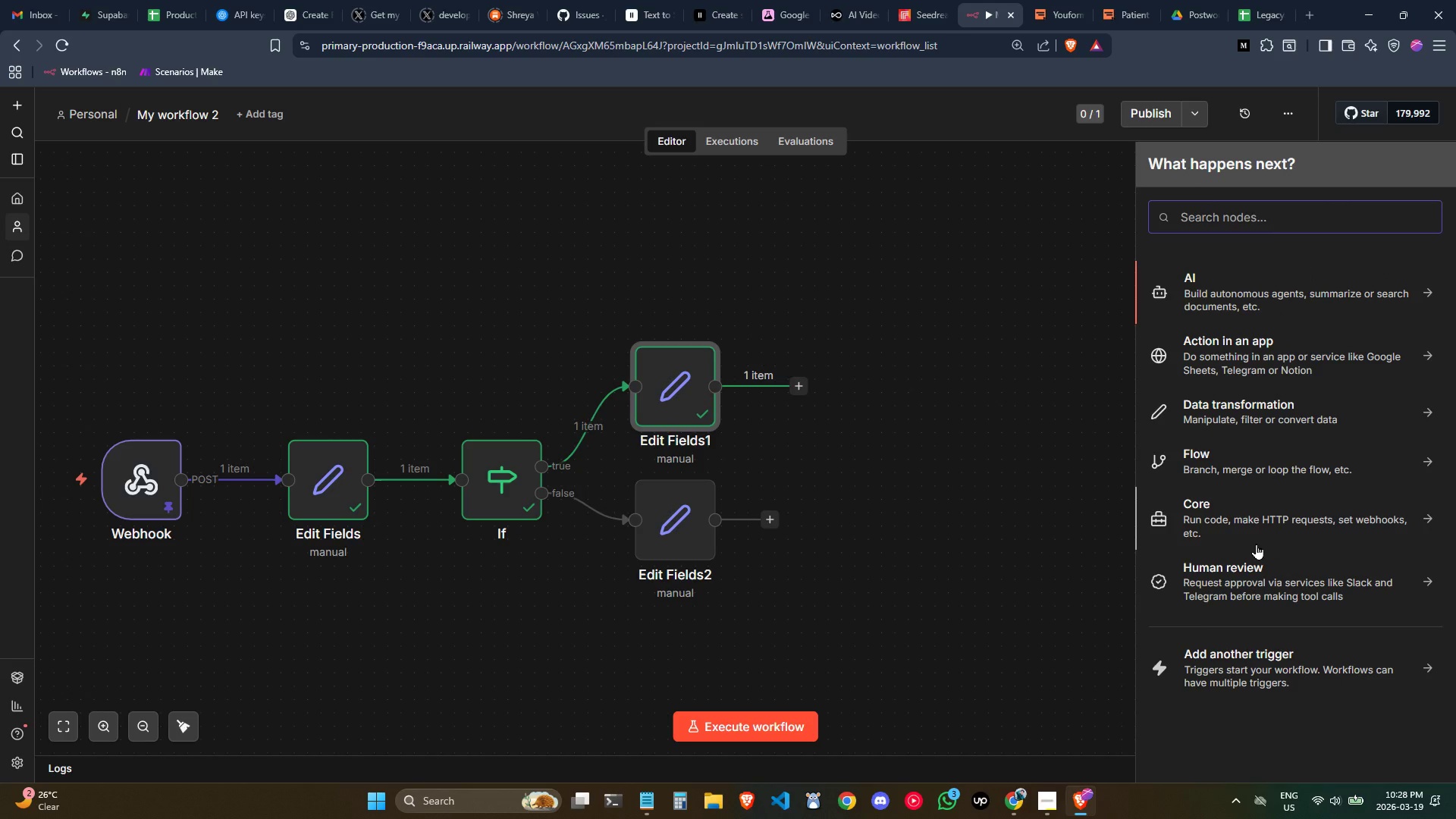 
type(shee)
 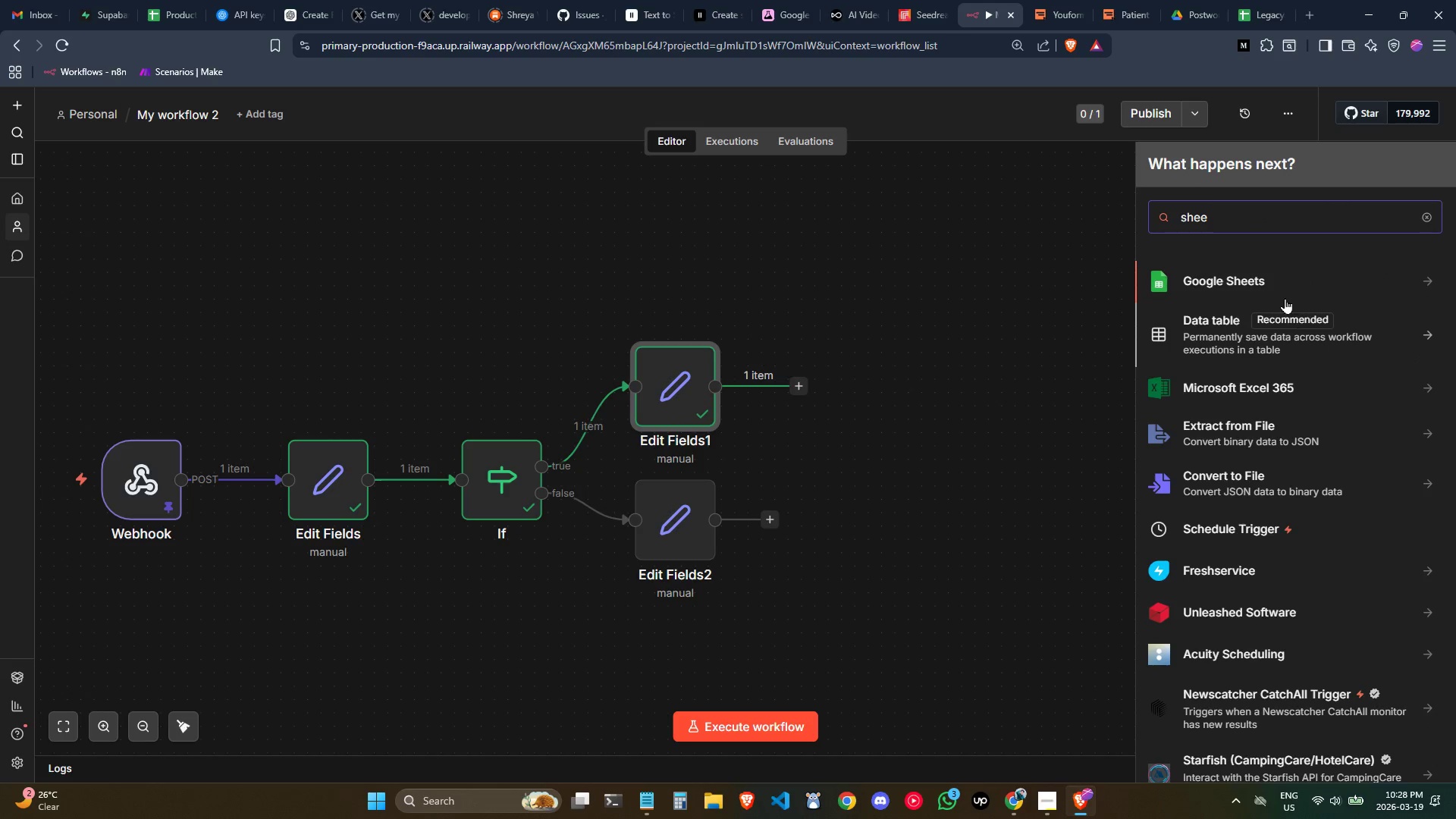 
left_click([1248, 271])
 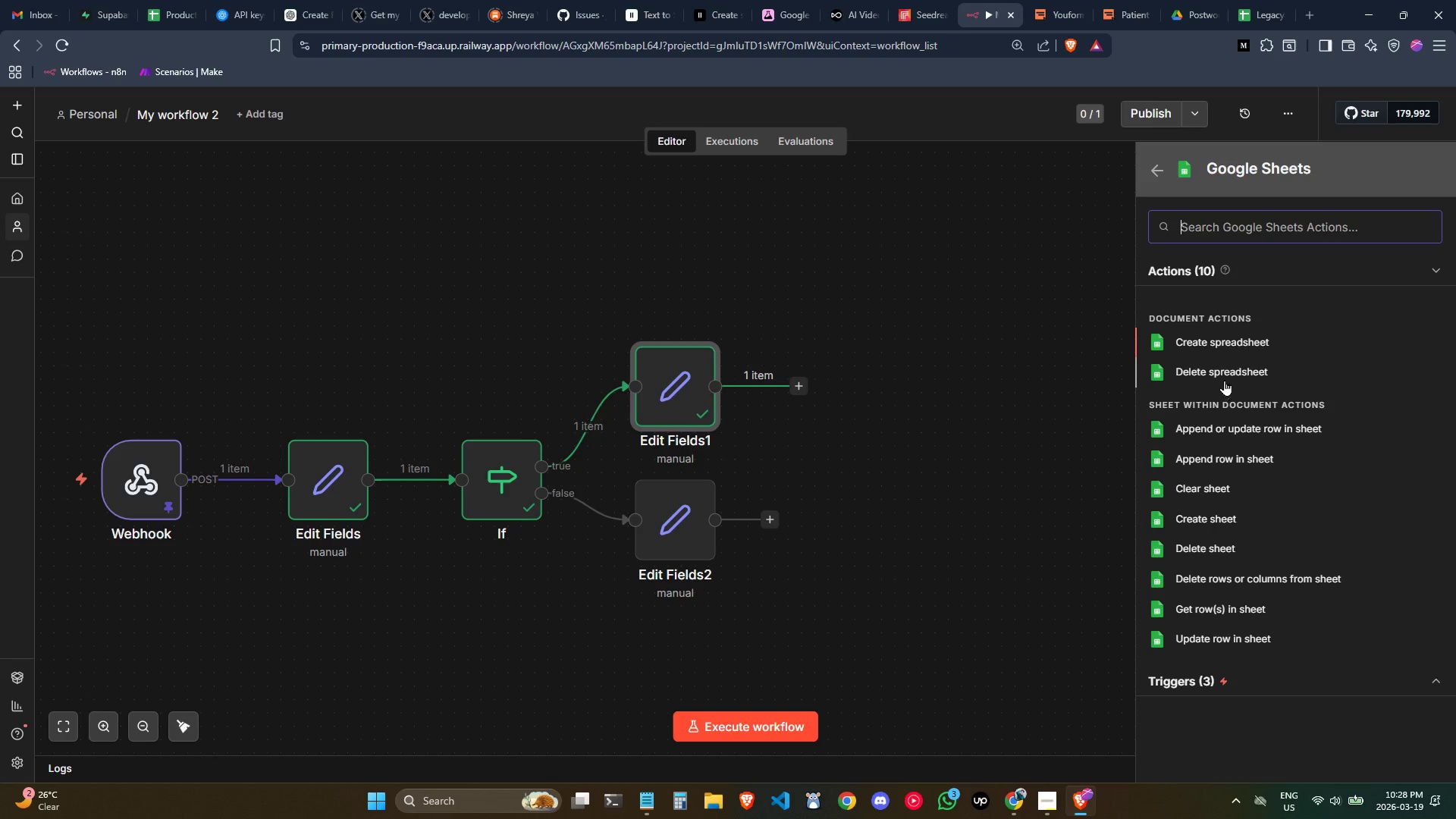 
wait(11.7)
 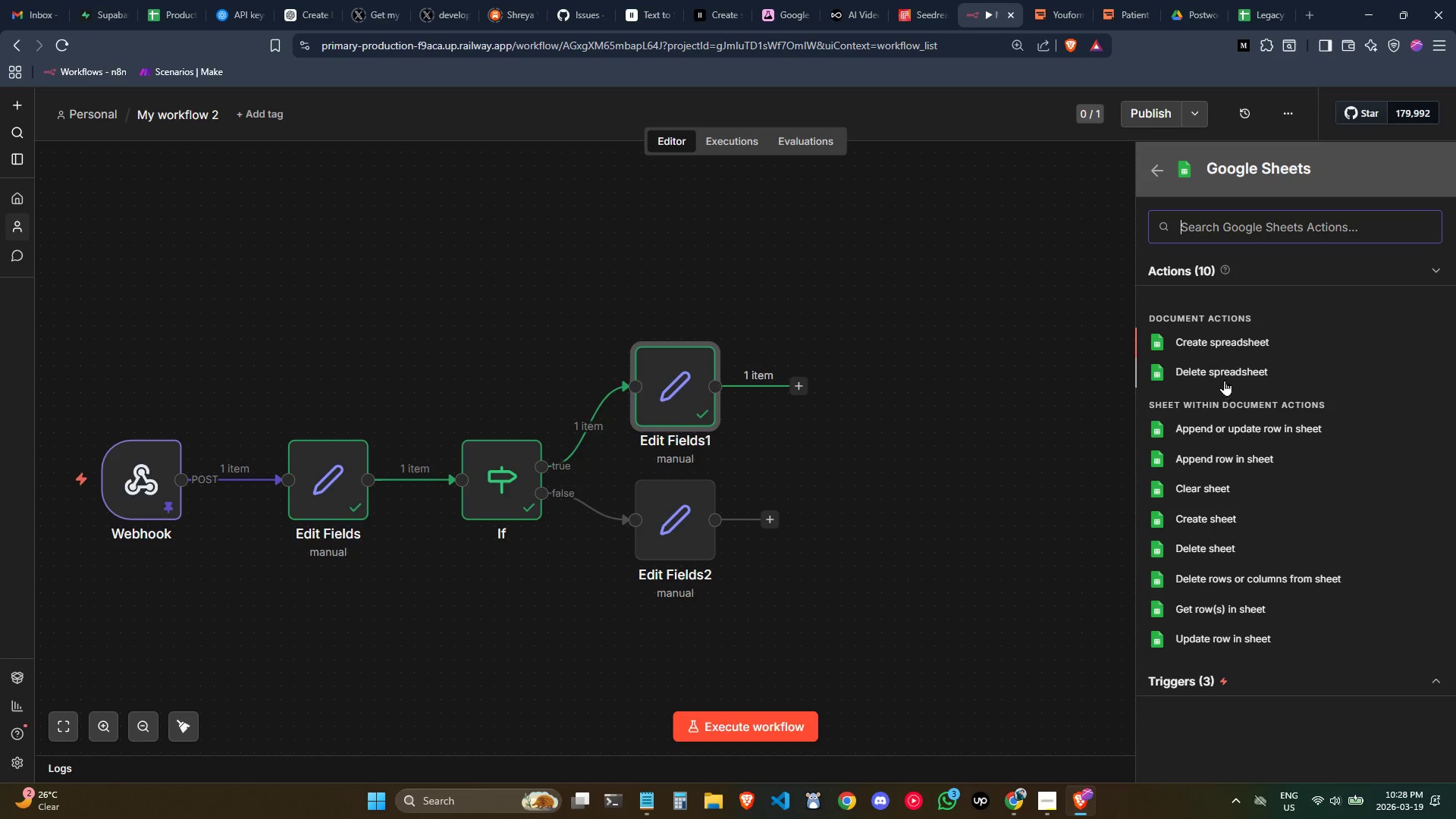 
left_click([1240, 457])
 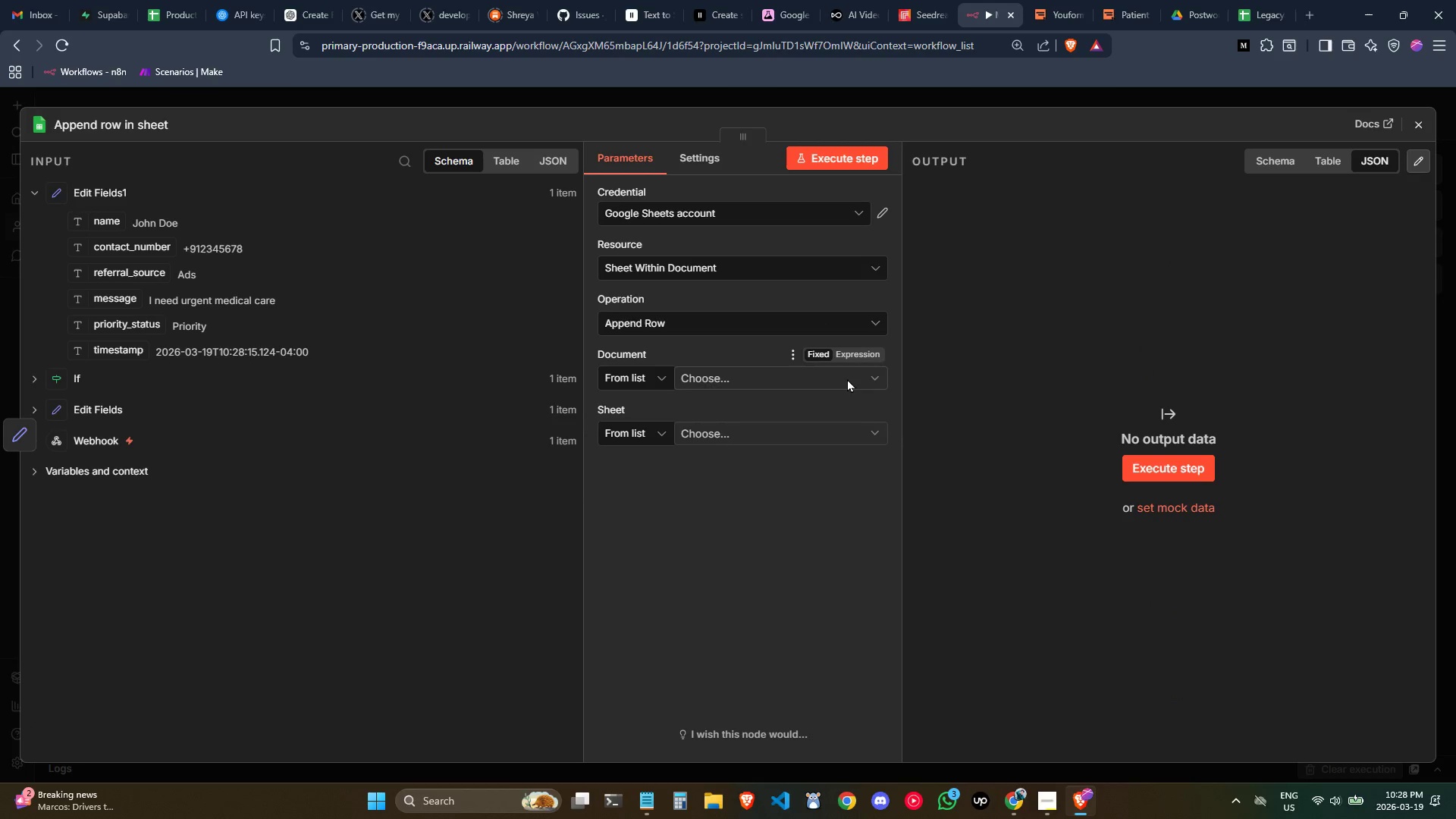 
left_click([730, 377])
 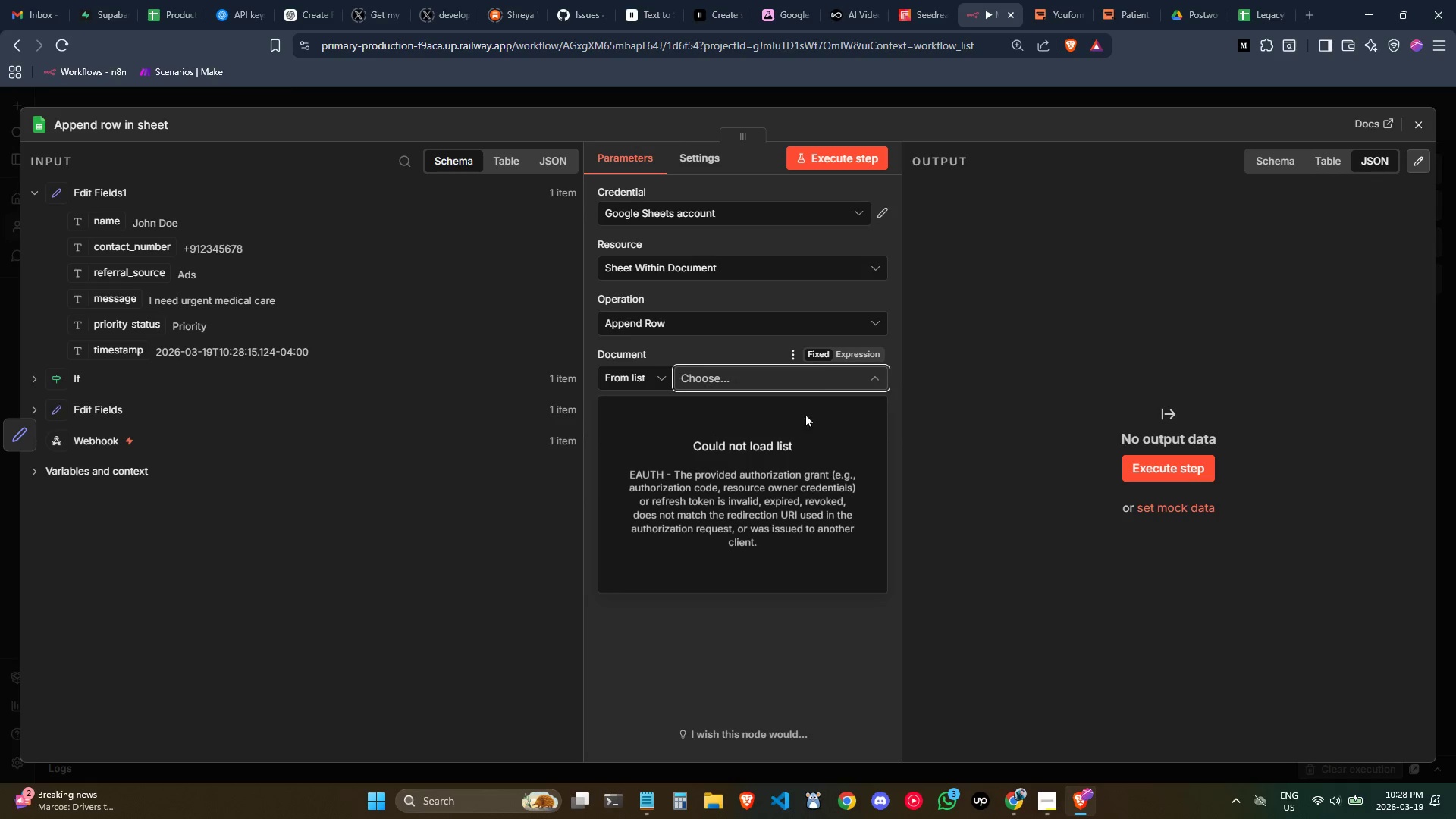 
left_click([796, 352])
 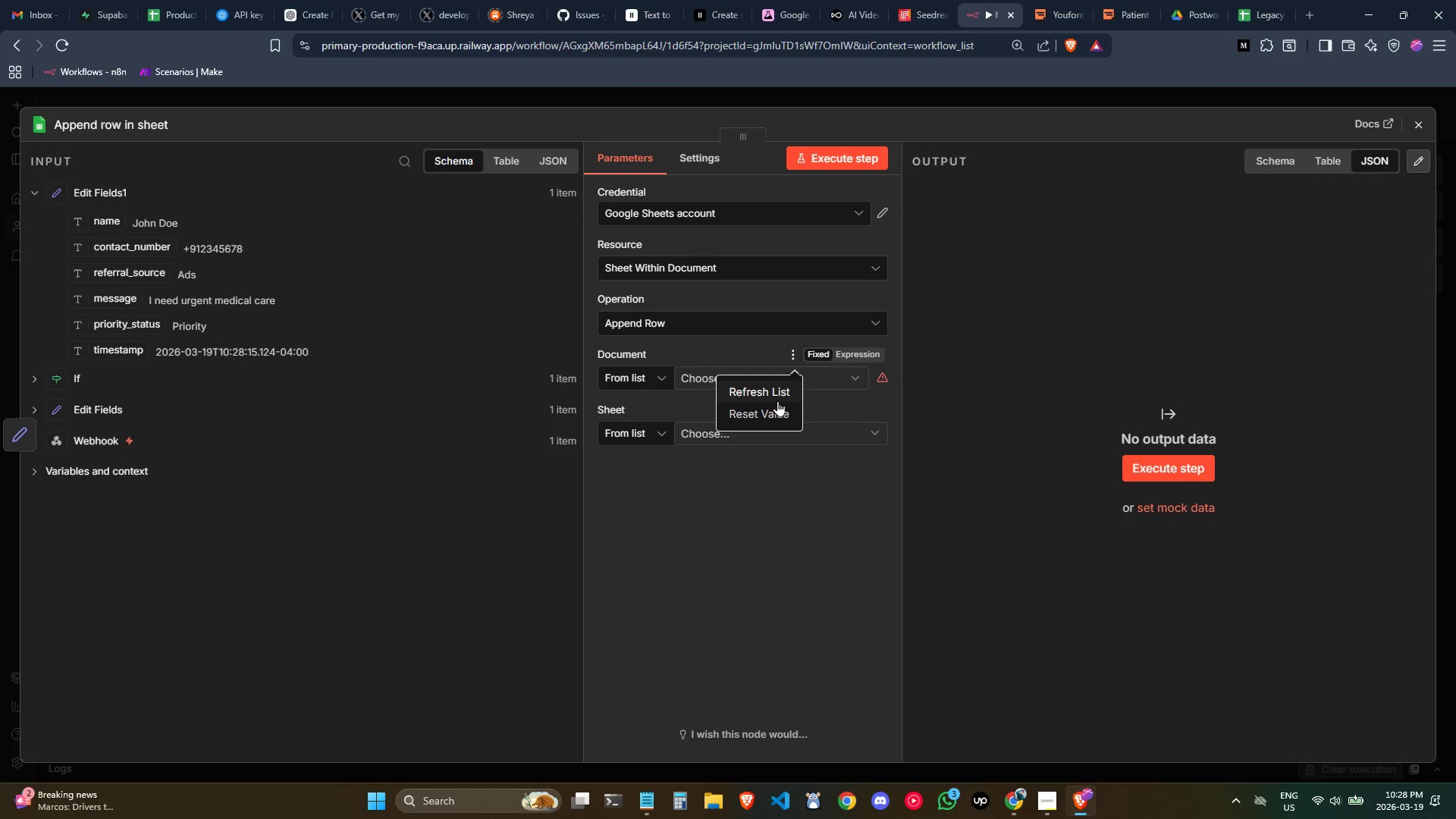 
left_click([774, 394])
 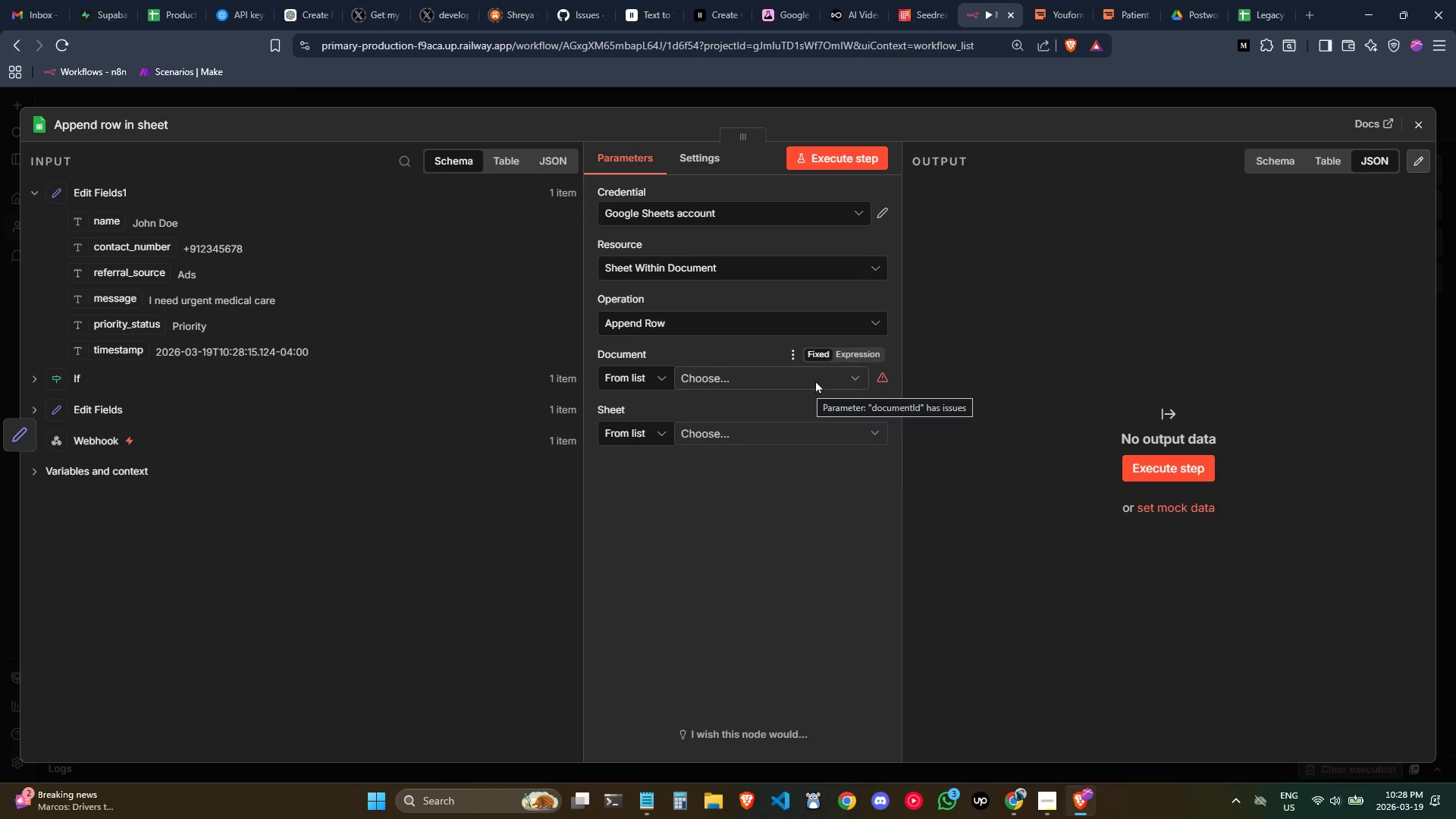 
left_click([794, 352])
 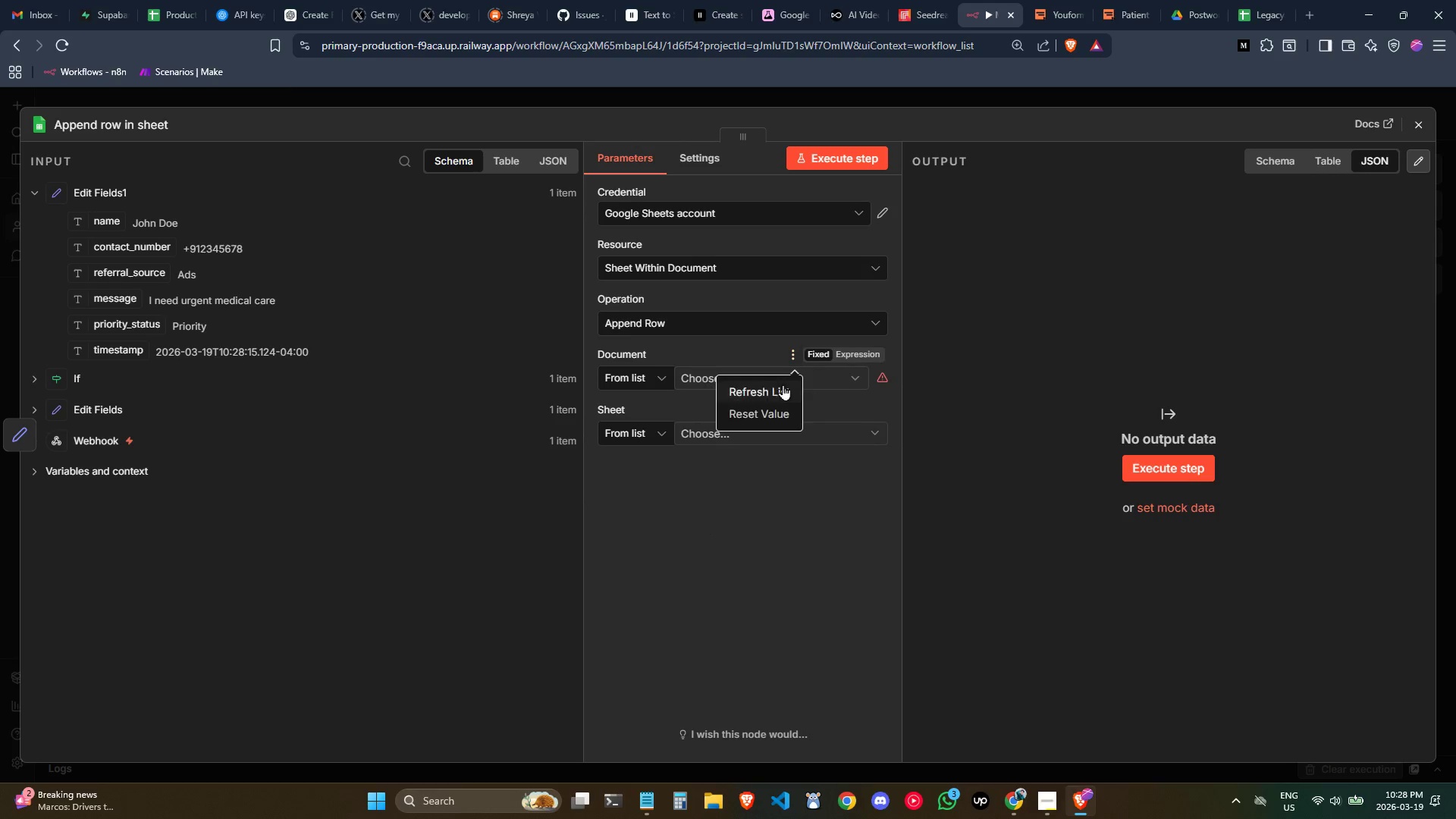 
left_click([772, 395])
 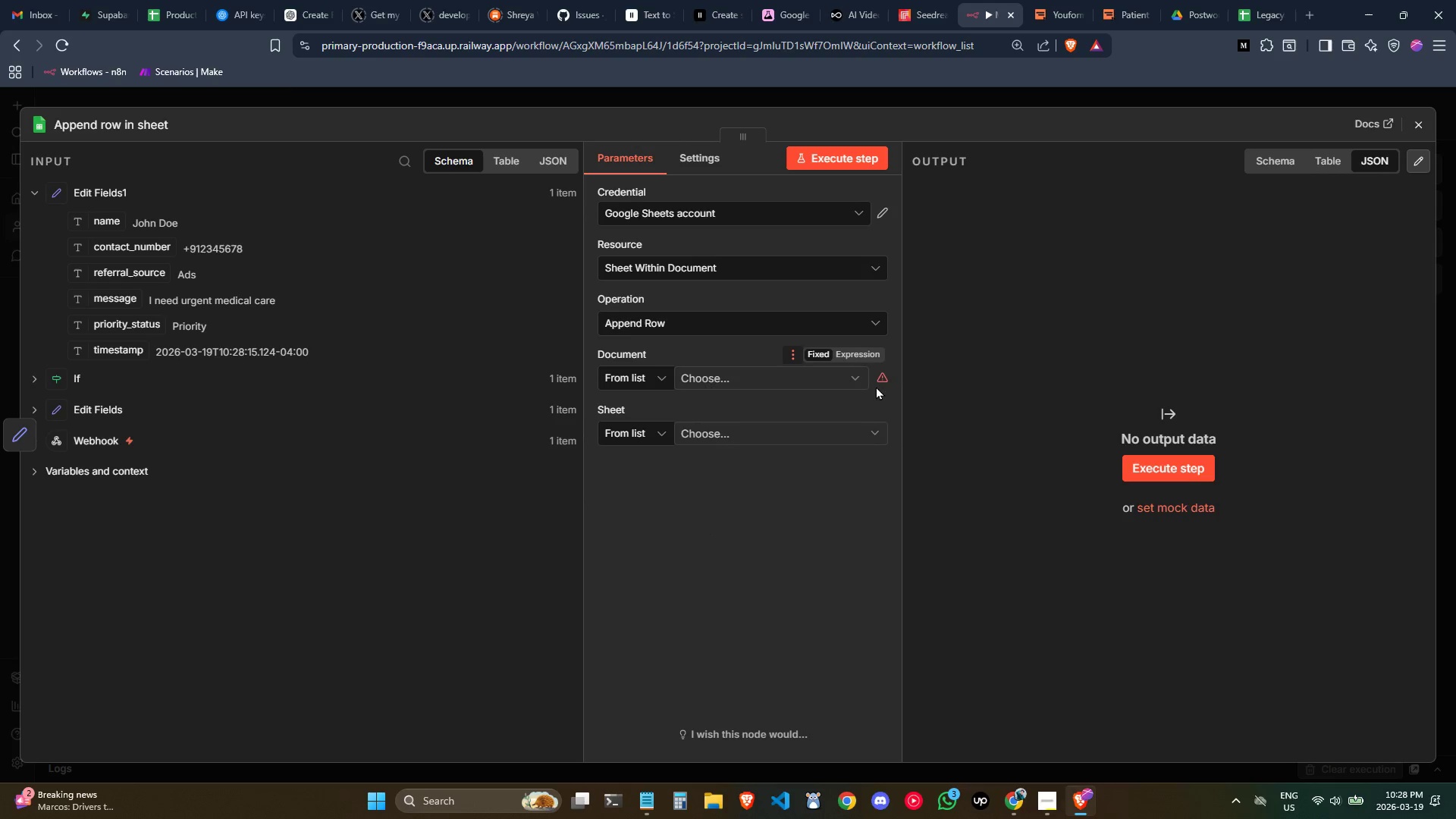 
left_click([865, 381])
 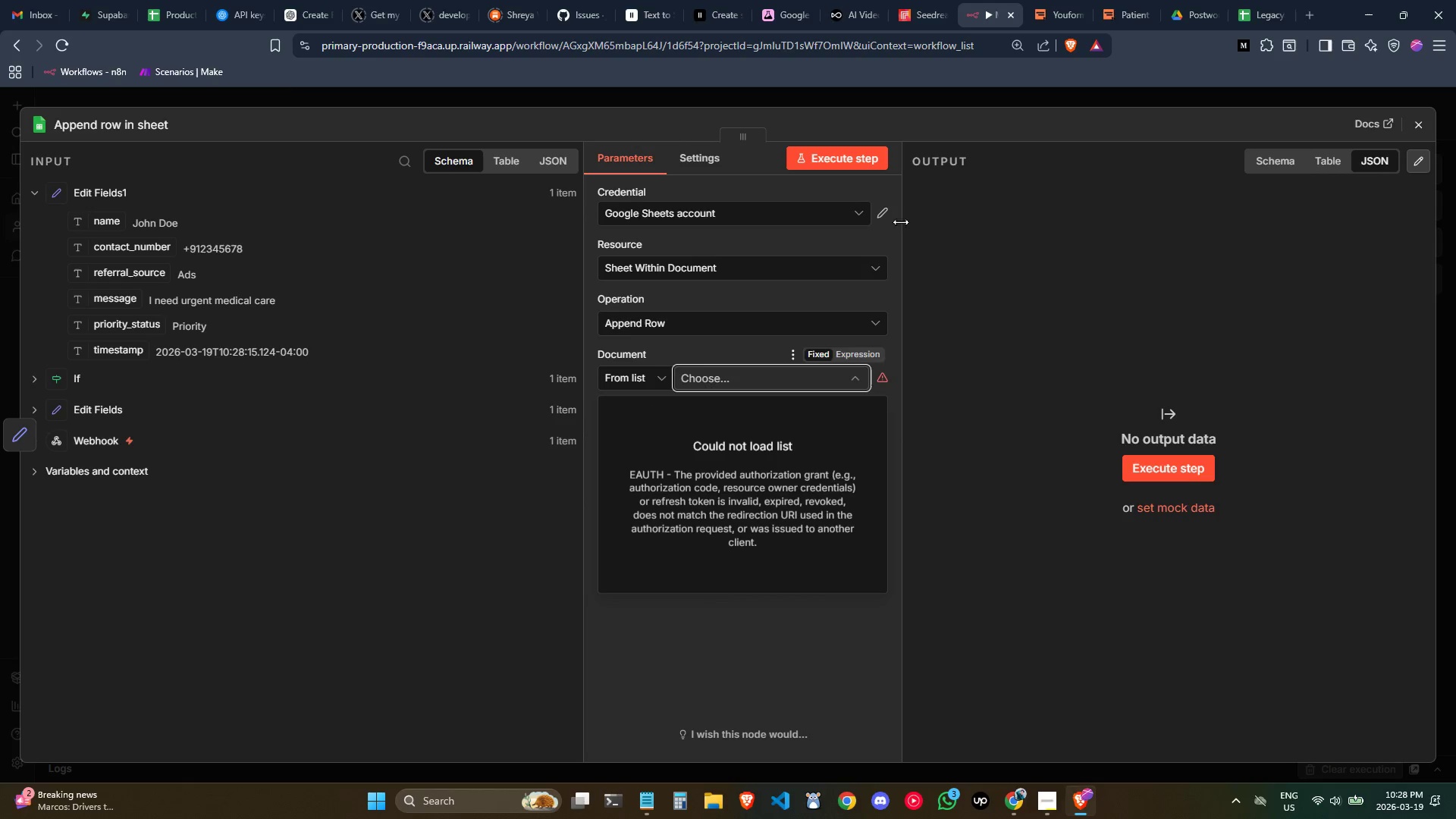 
left_click([883, 202])
 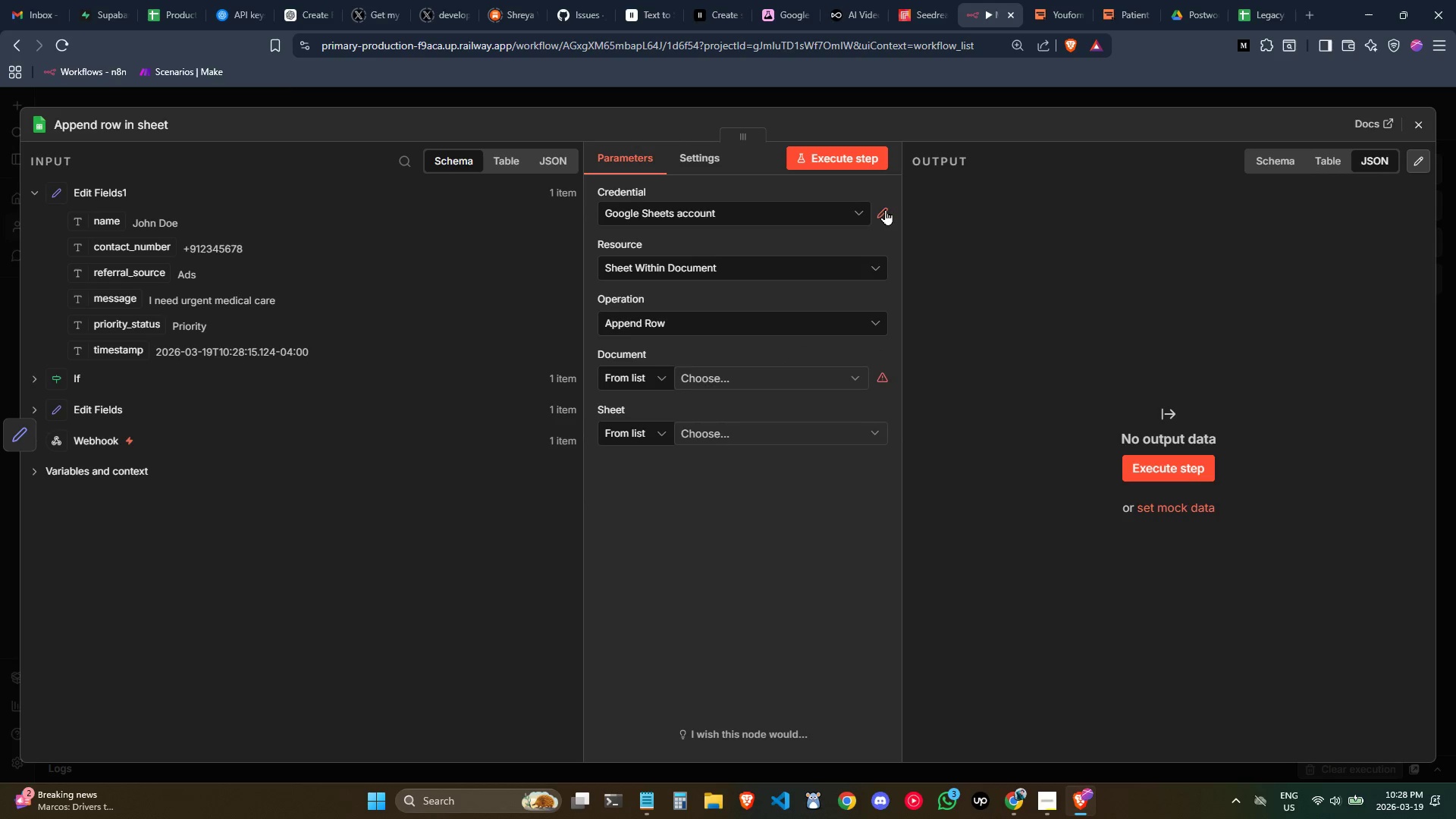 
left_click([880, 209])
 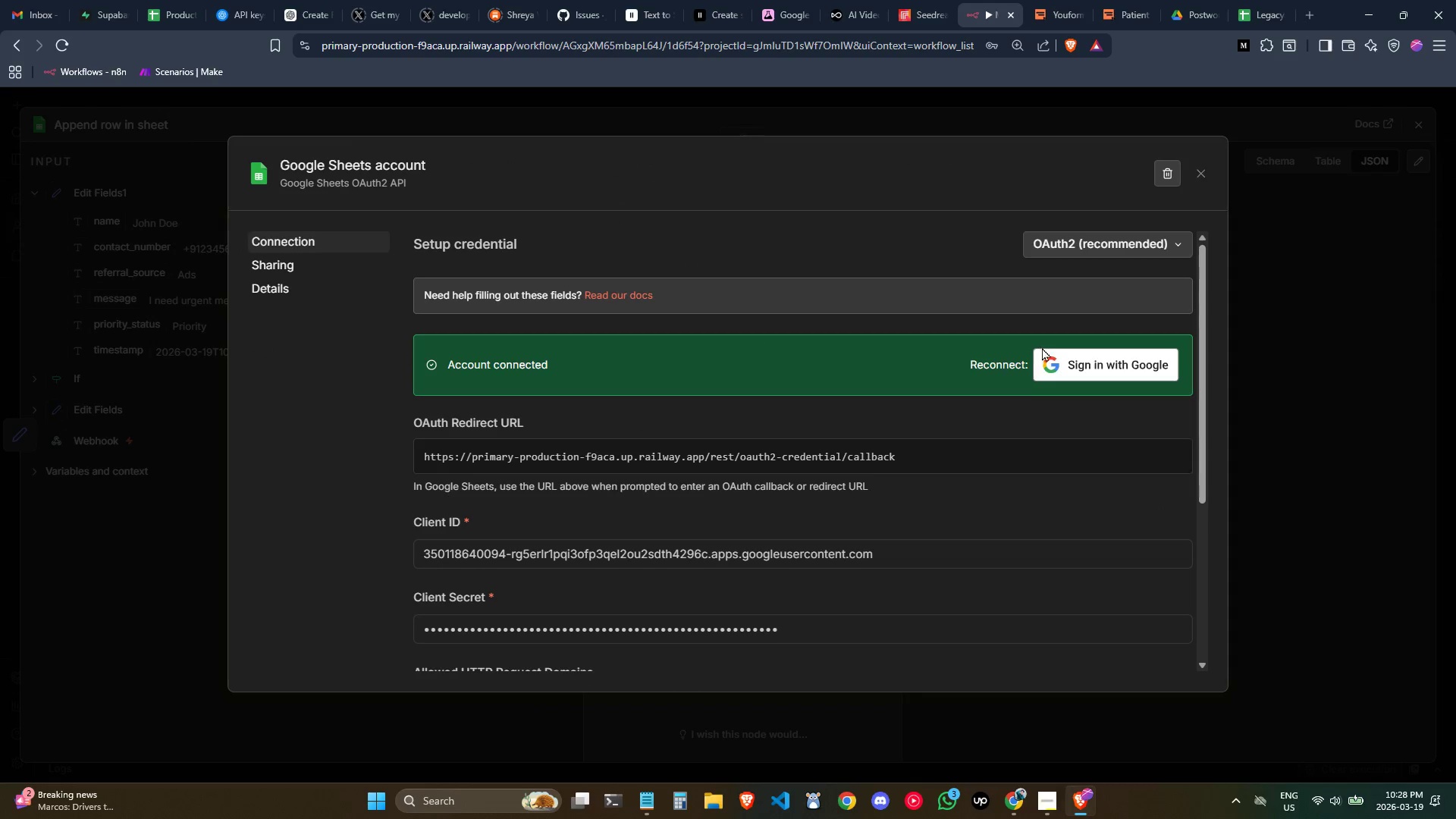 
left_click([1065, 363])
 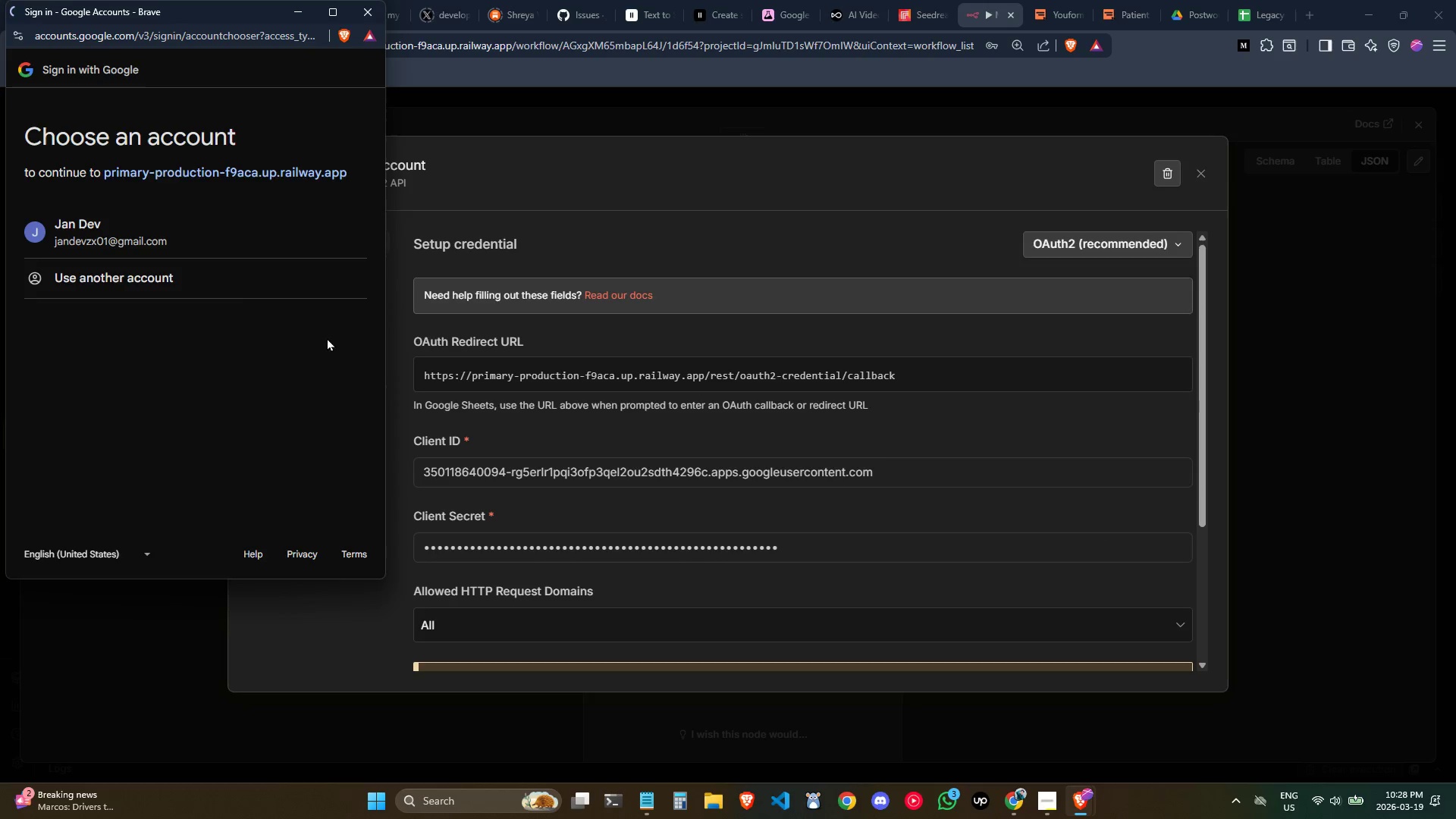 
double_click([237, 234])
 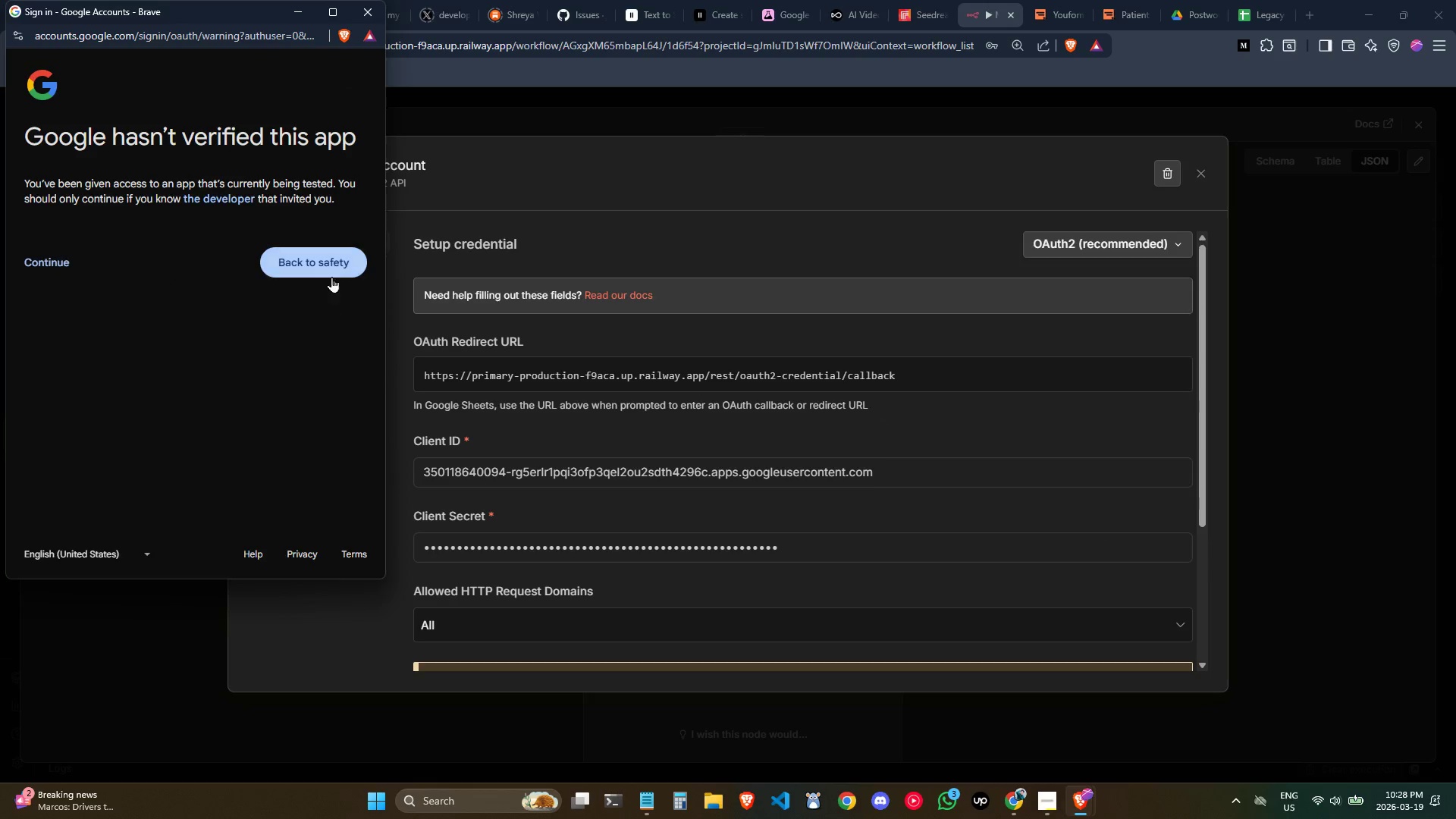 
left_click([49, 263])
 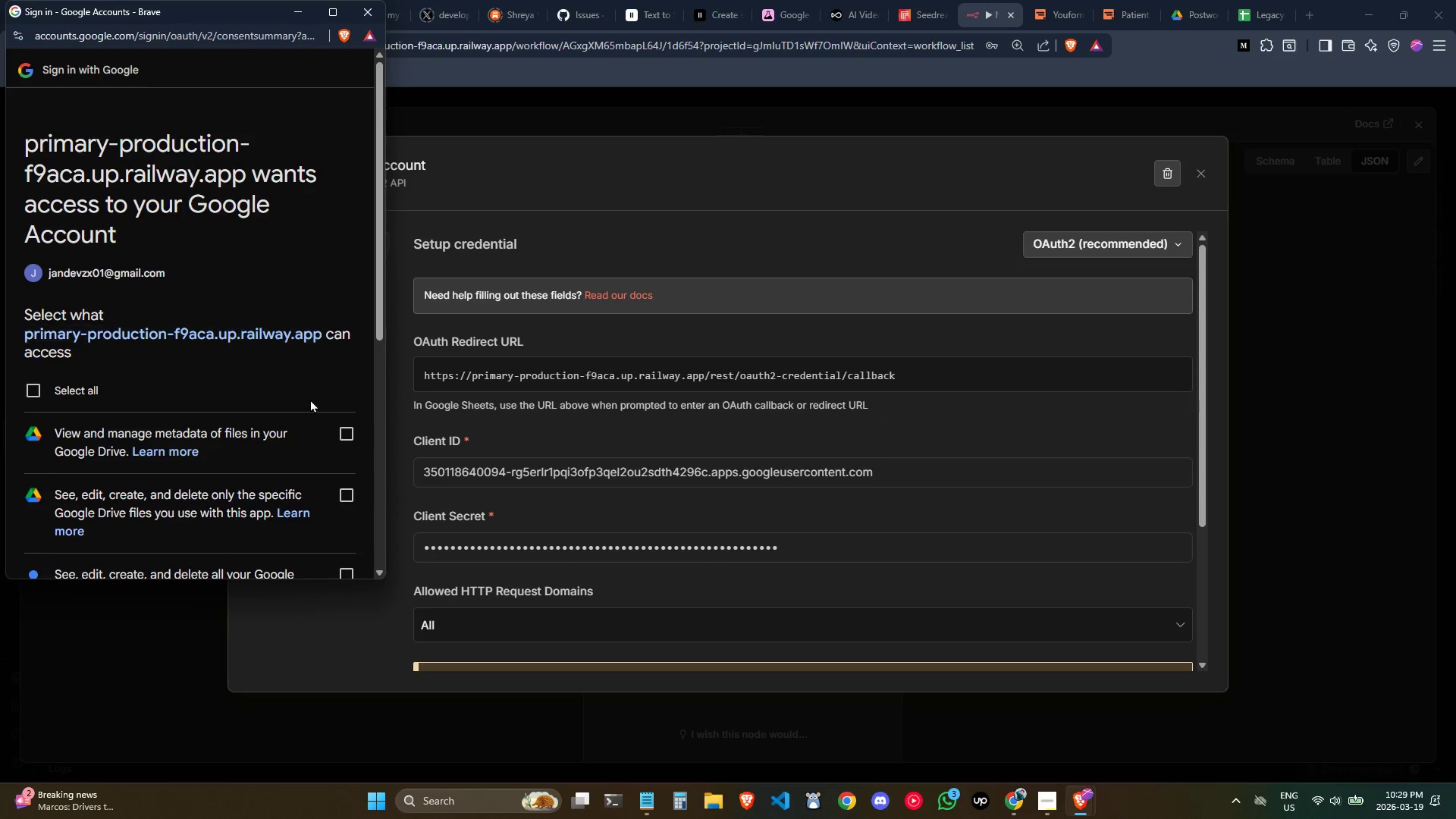 
scroll: coordinate [161, 345], scroll_direction: down, amount: 4.0
 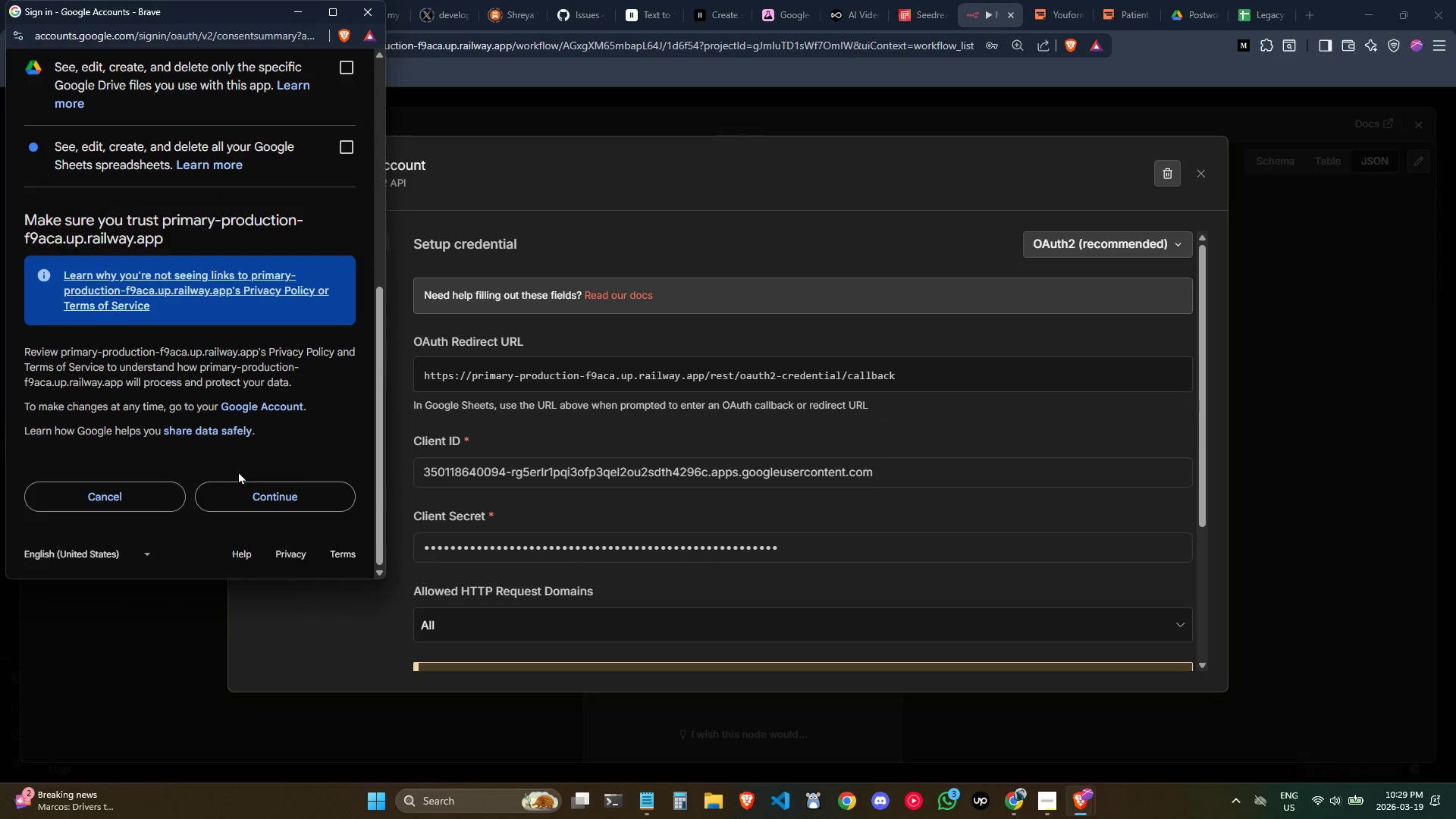 
scroll: coordinate [232, 462], scroll_direction: none, amount: 0.0
 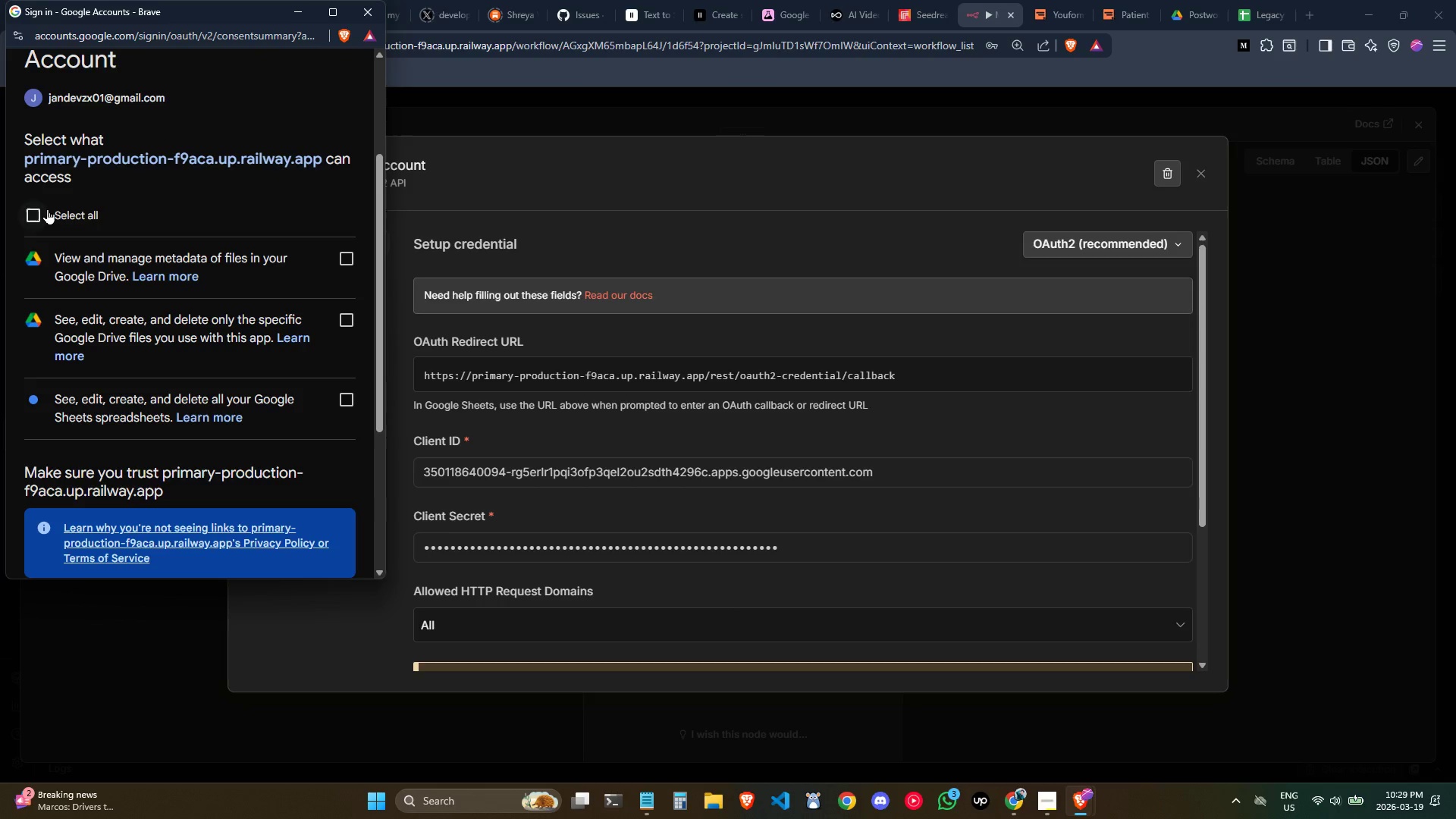 
scroll: coordinate [163, 315], scroll_direction: down, amount: 4.0
 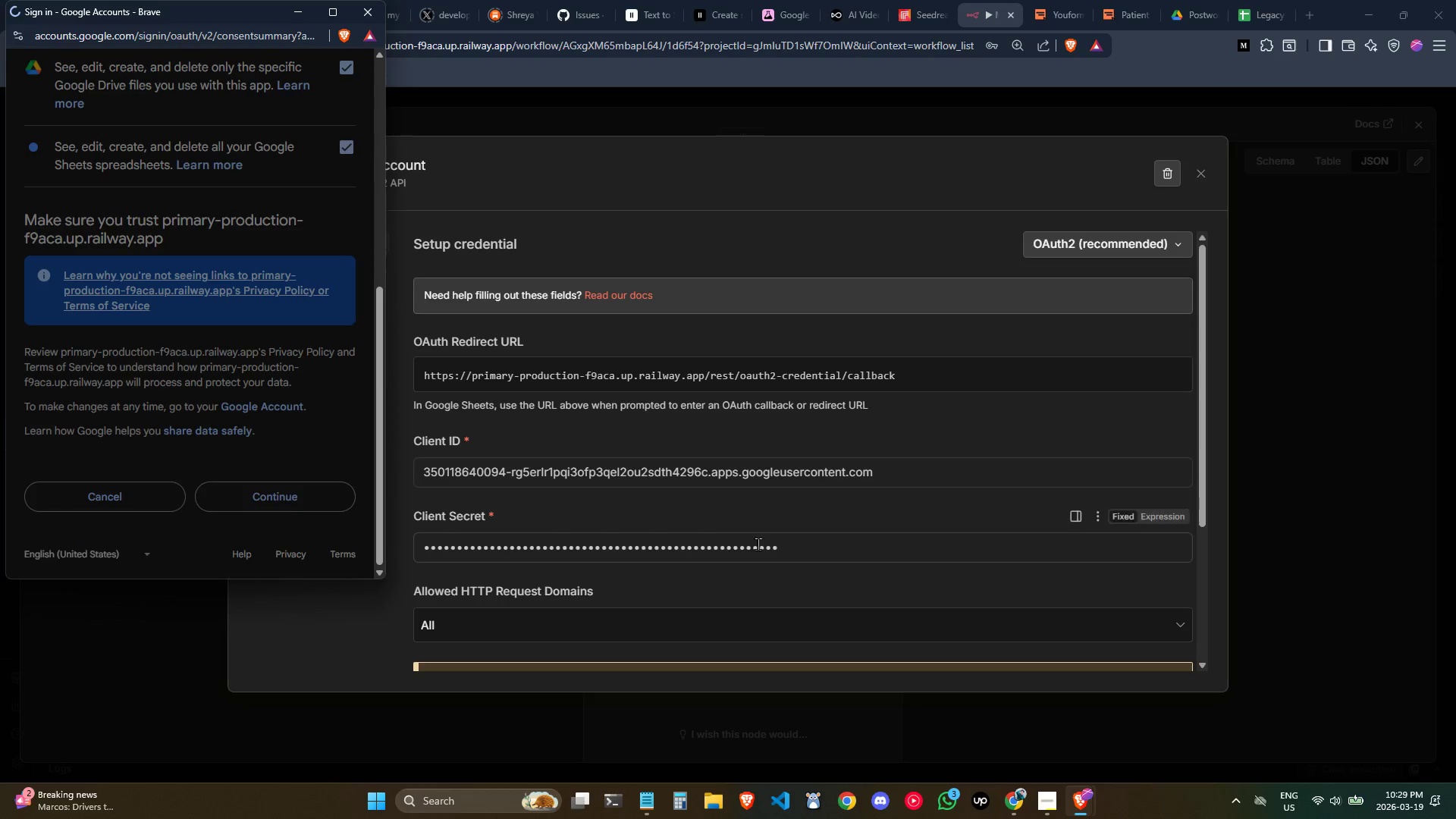 
mouse_move([803, 462])
 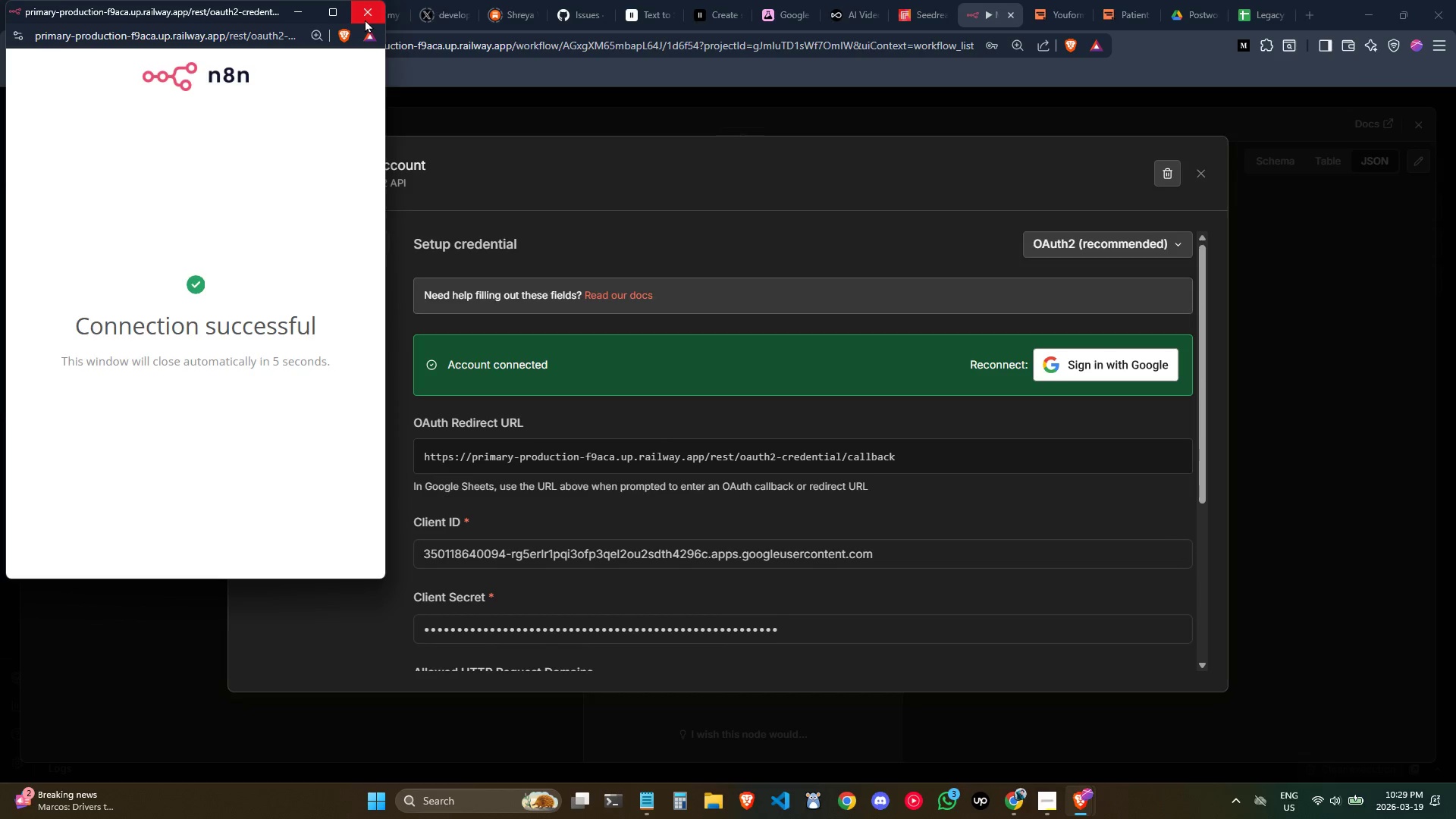 
left_click([365, 19])
 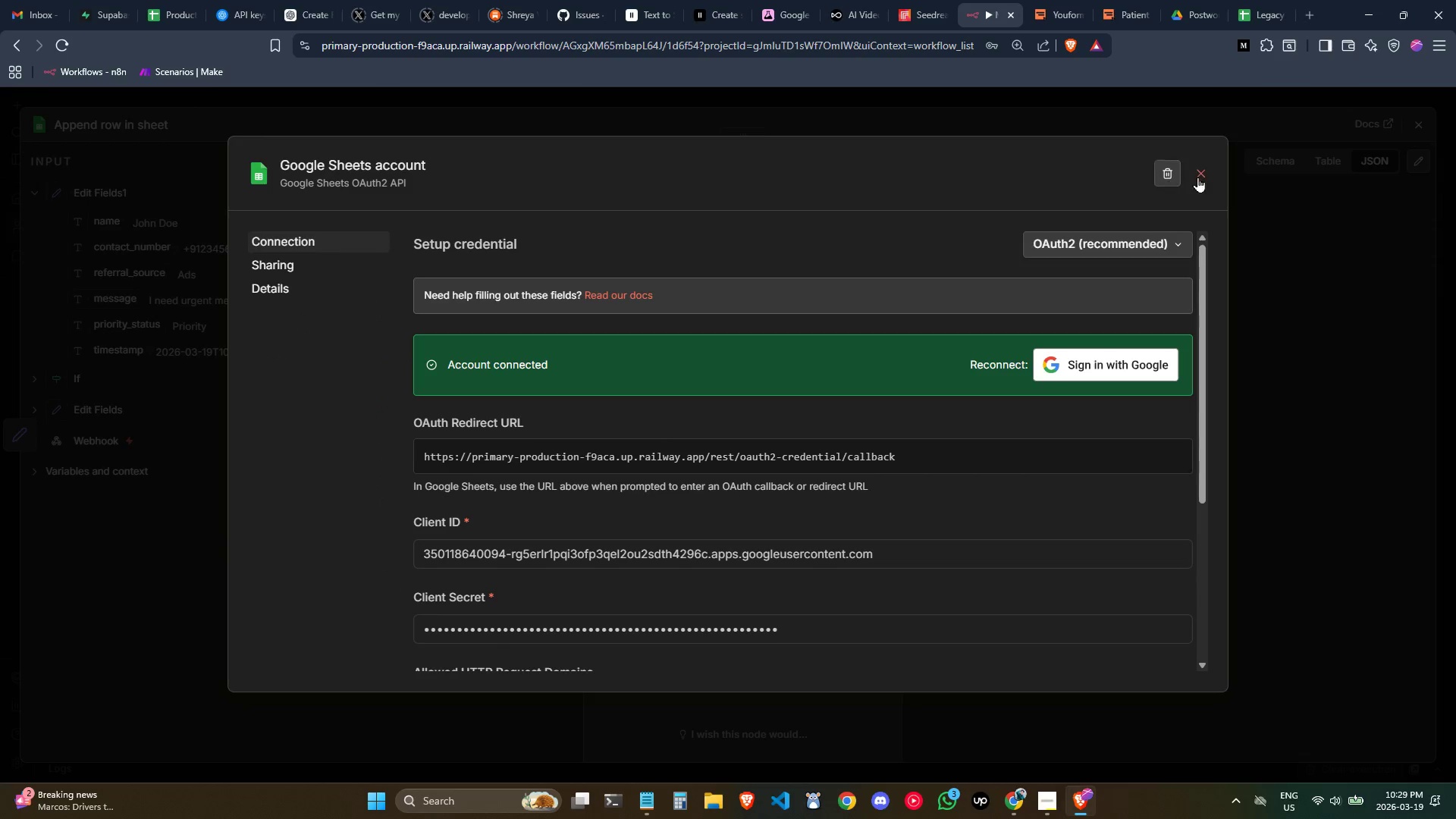 
left_click([1197, 176])
 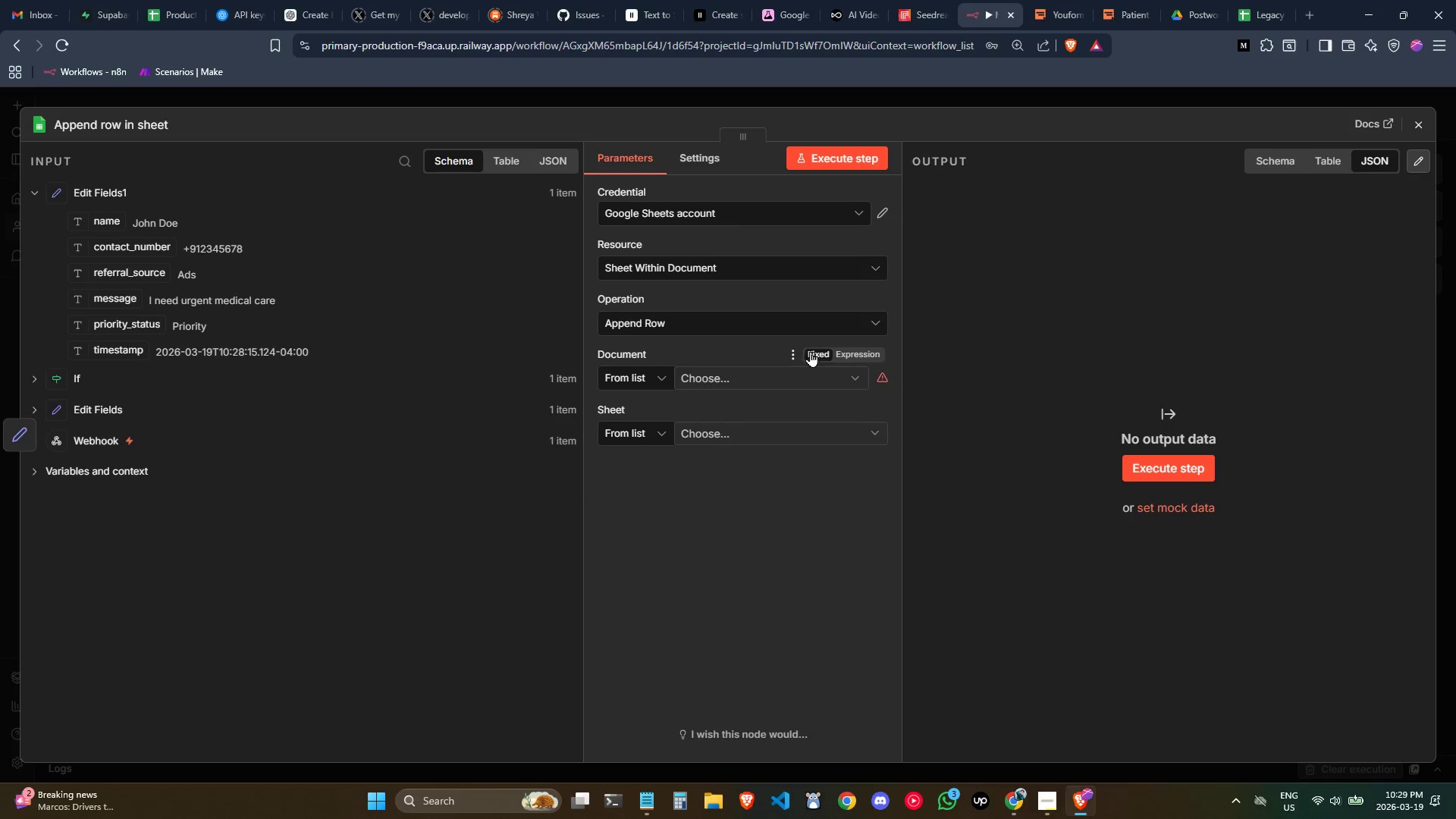 
left_click([794, 353])
 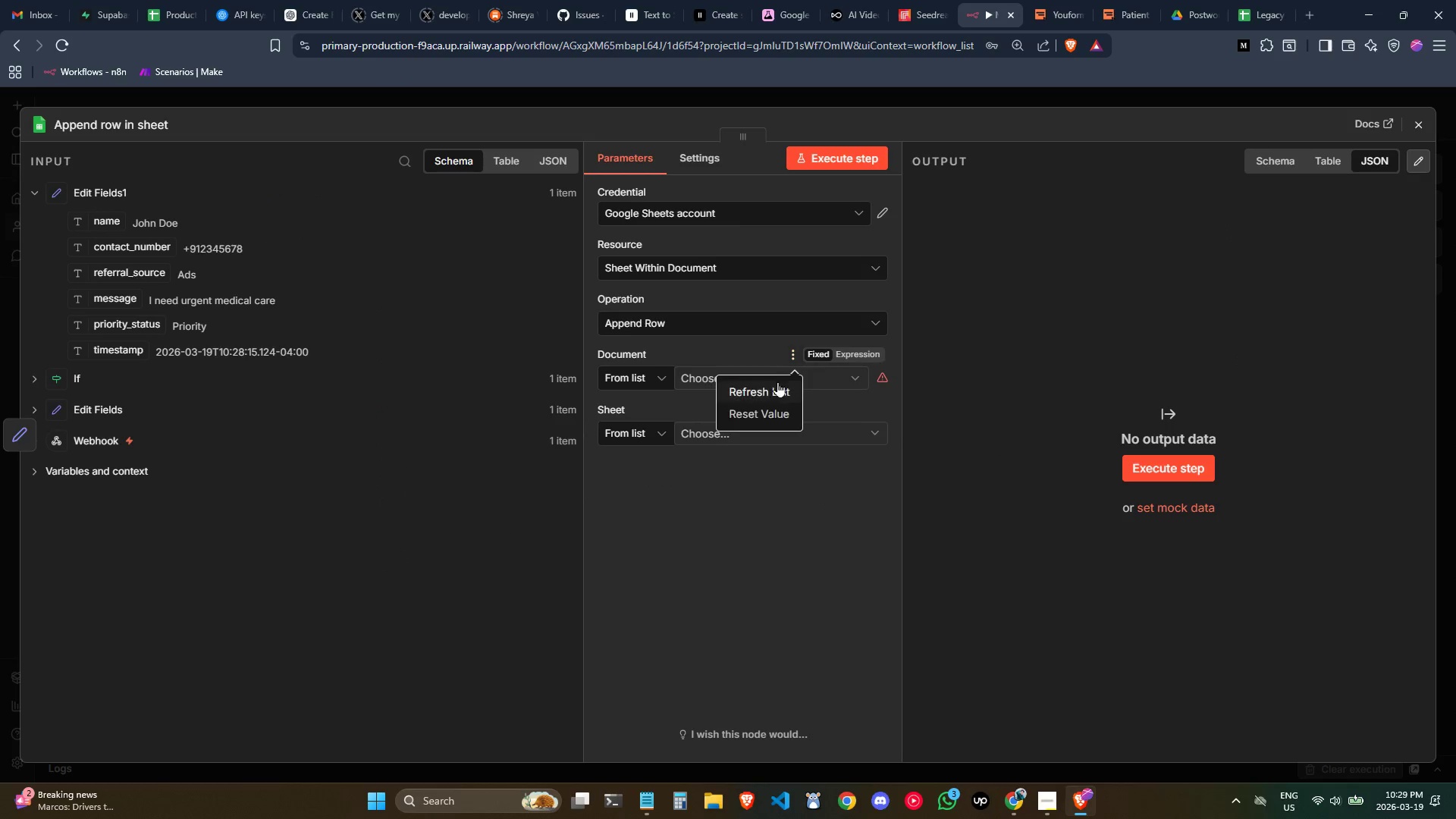 
left_click([760, 388])
 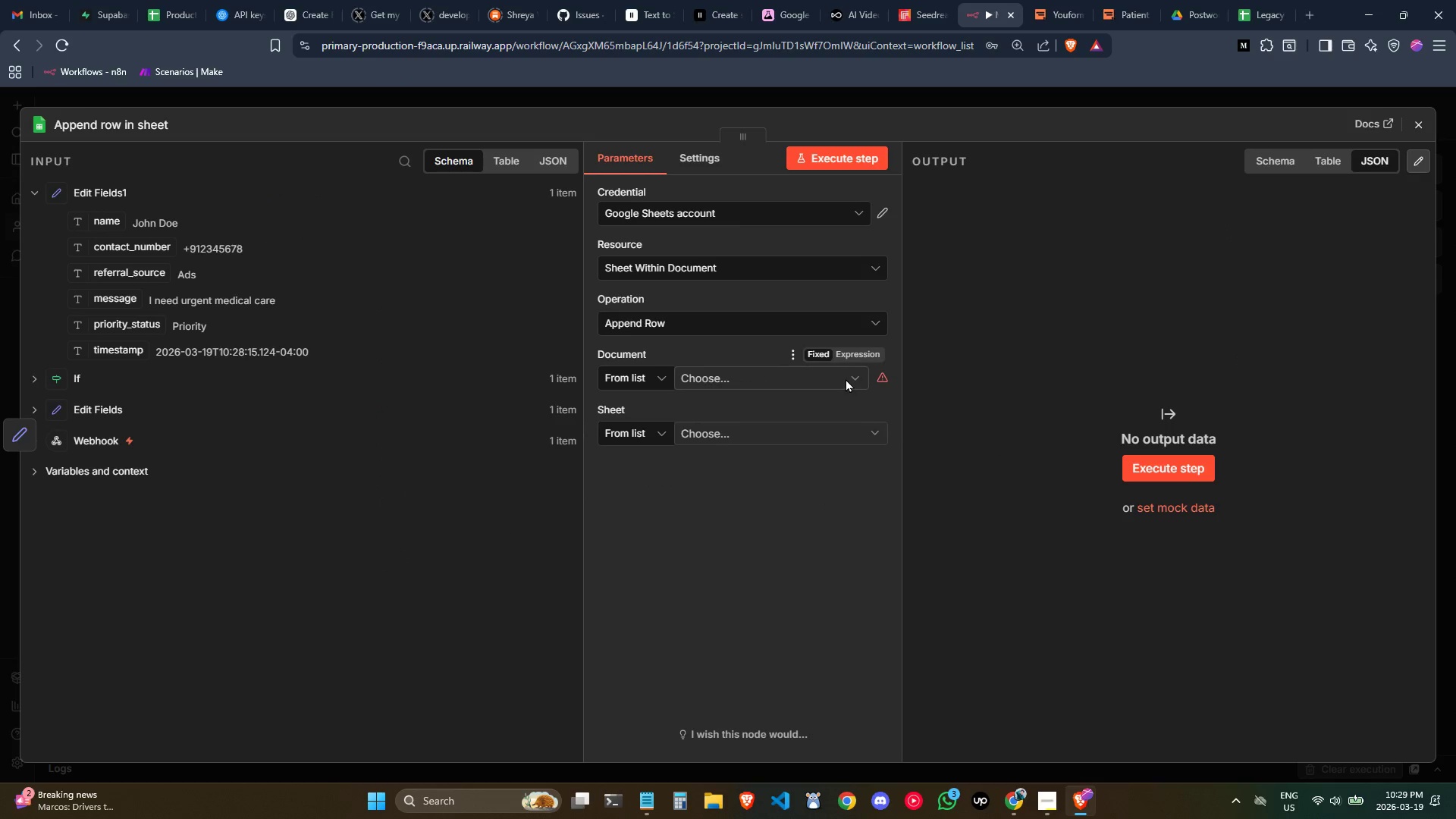 
left_click([846, 378])
 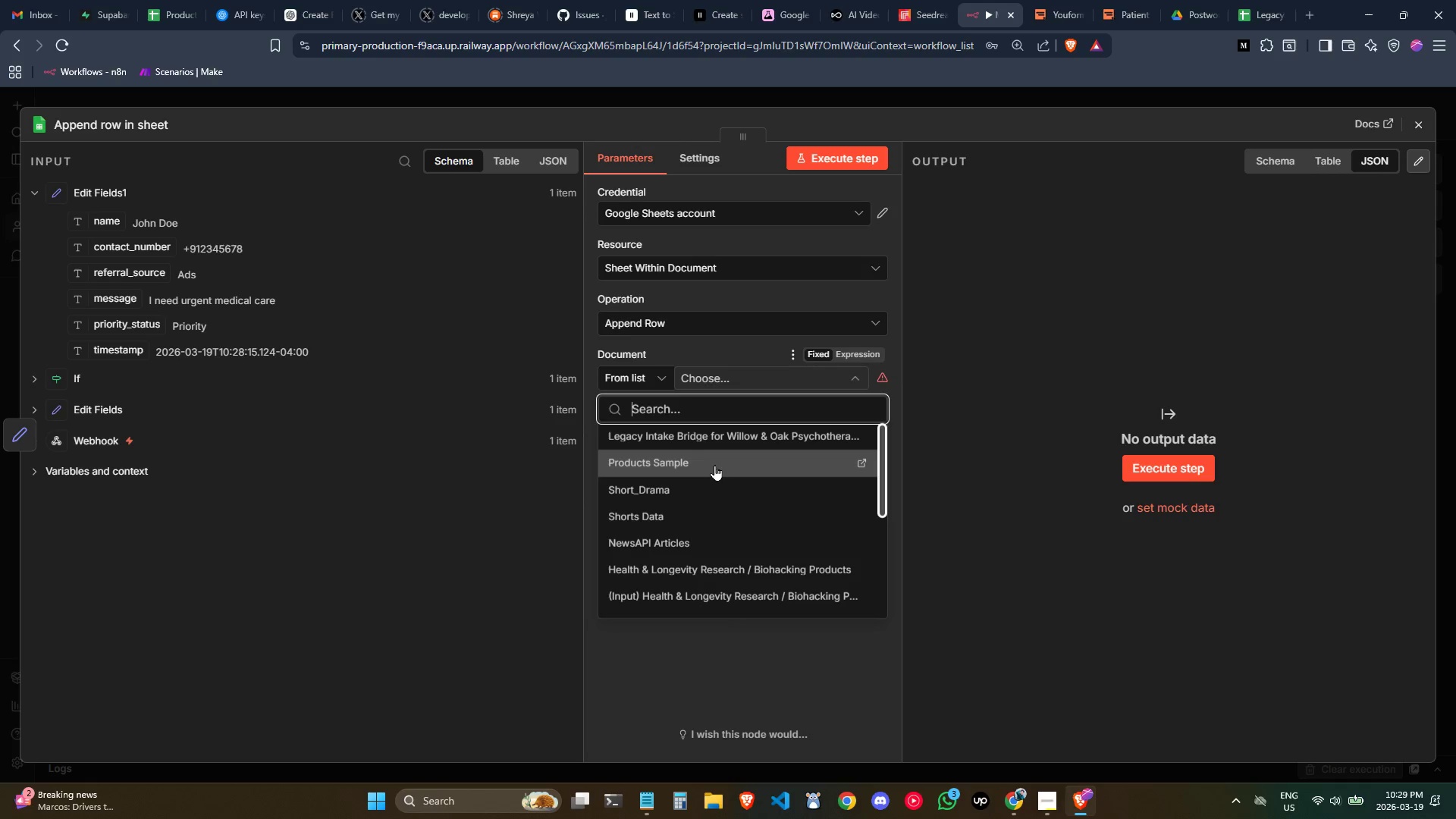 
scroll: coordinate [710, 479], scroll_direction: none, amount: 0.0
 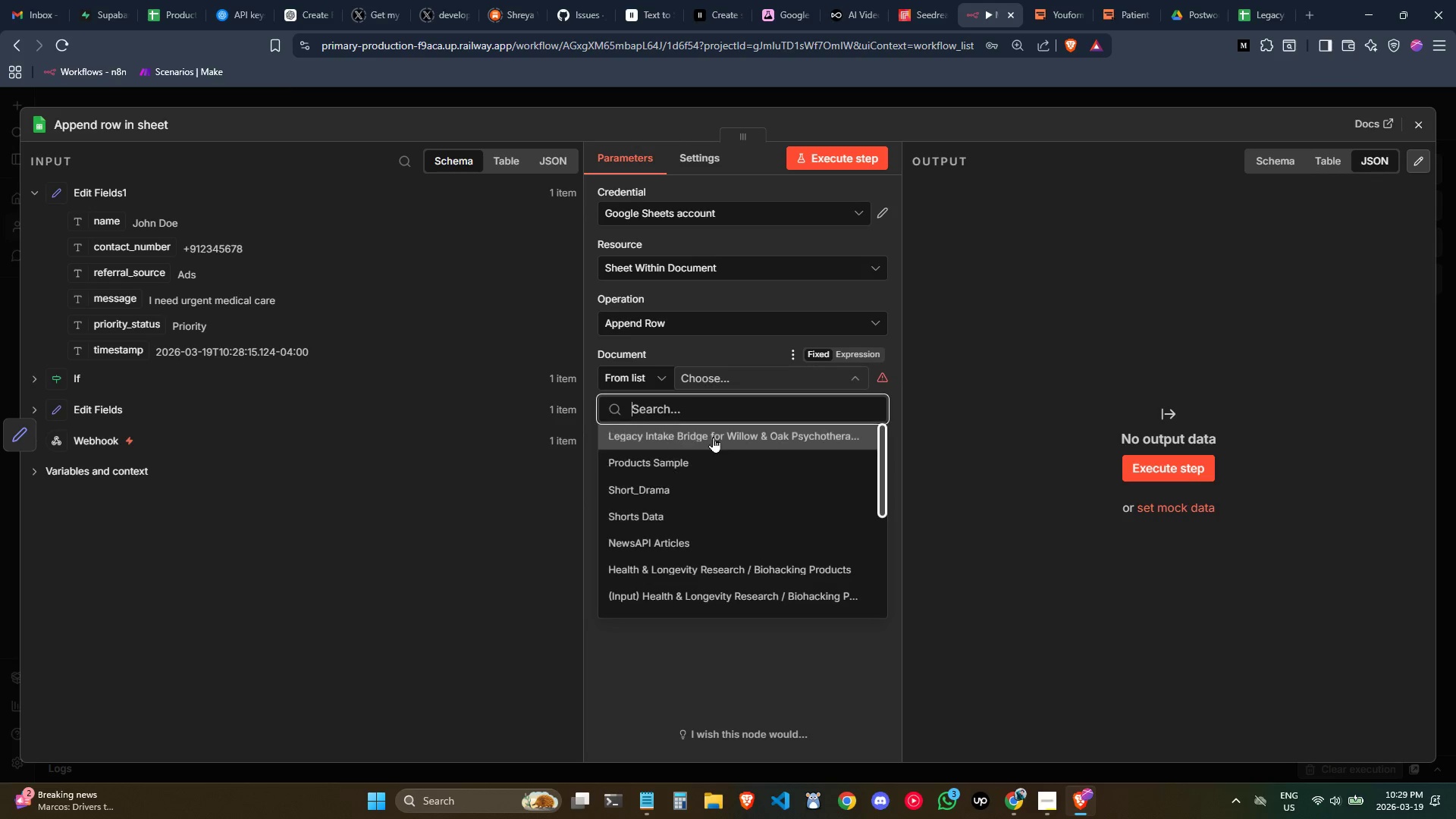 
left_click([713, 436])
 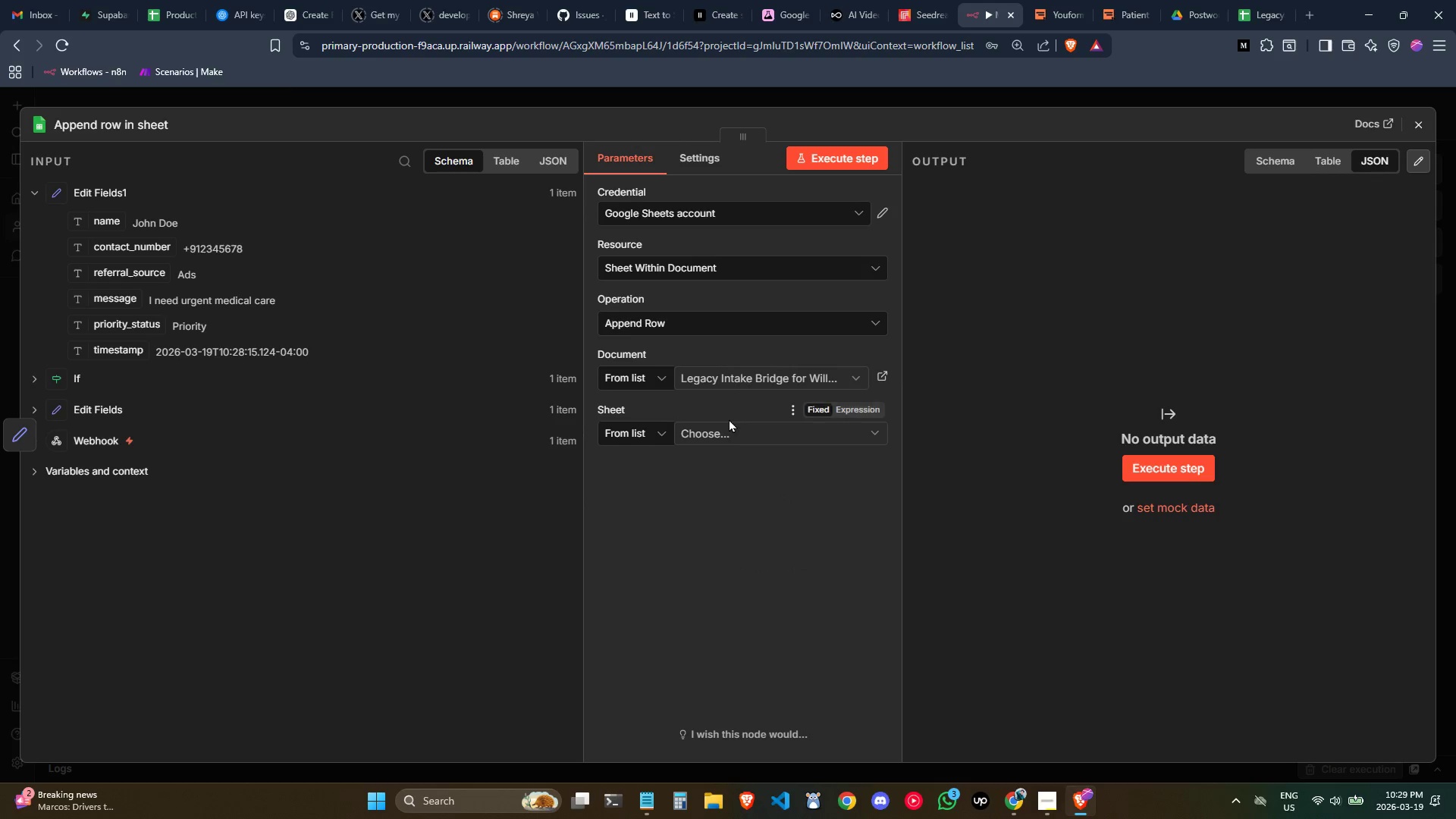 
left_click([730, 437])
 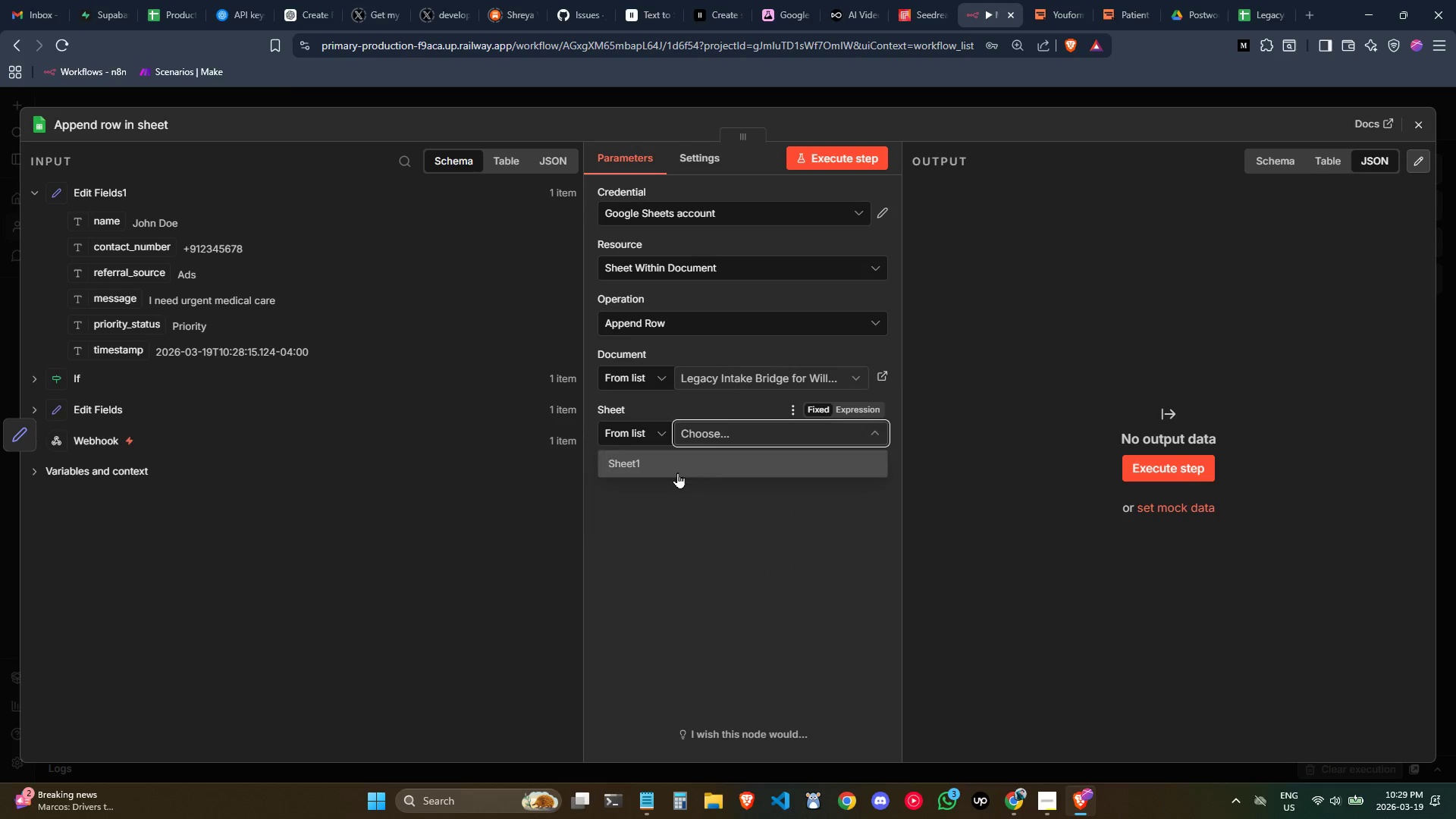 
left_click([670, 461])
 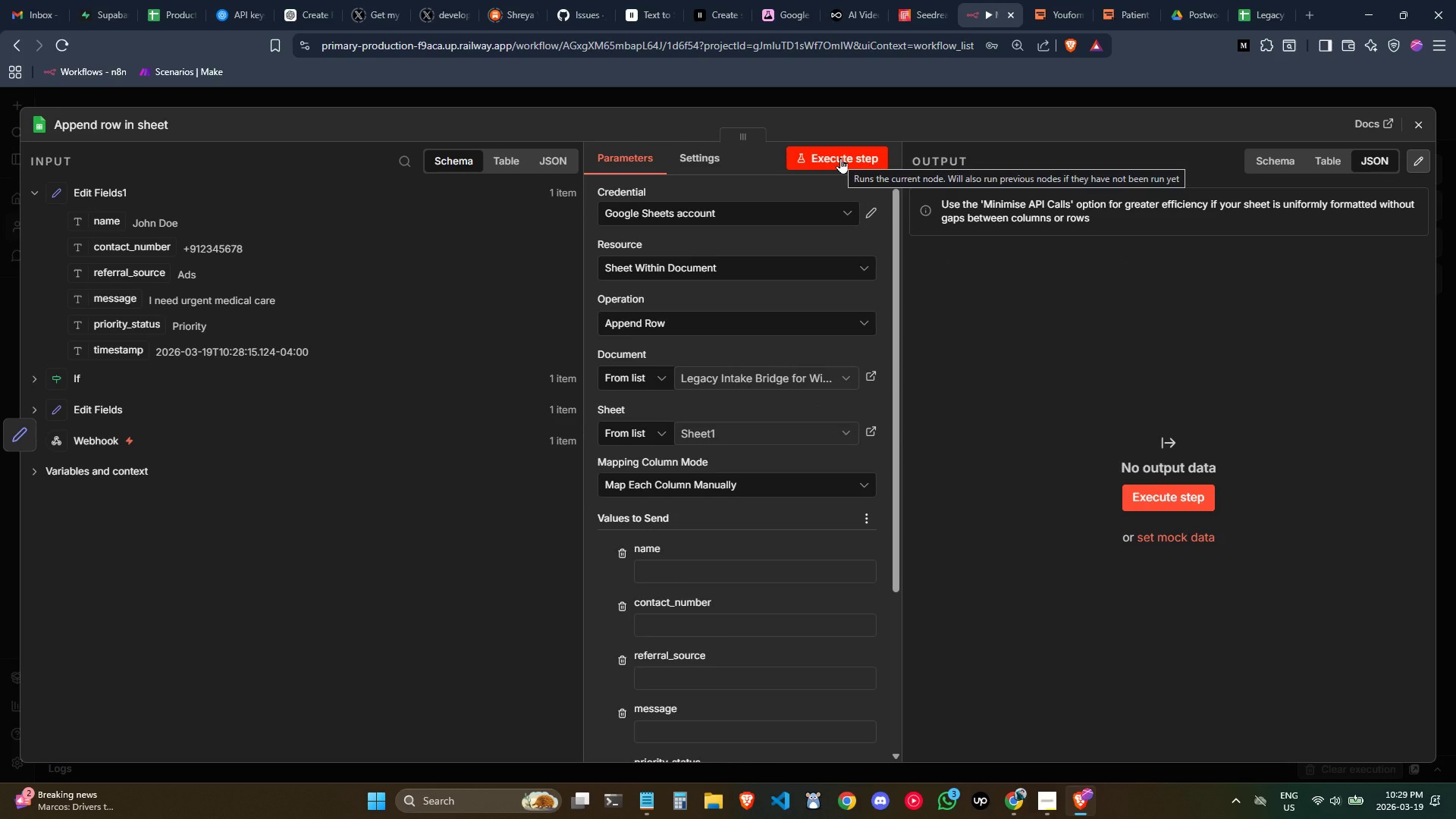 
scroll: coordinate [730, 418], scroll_direction: none, amount: 0.0
 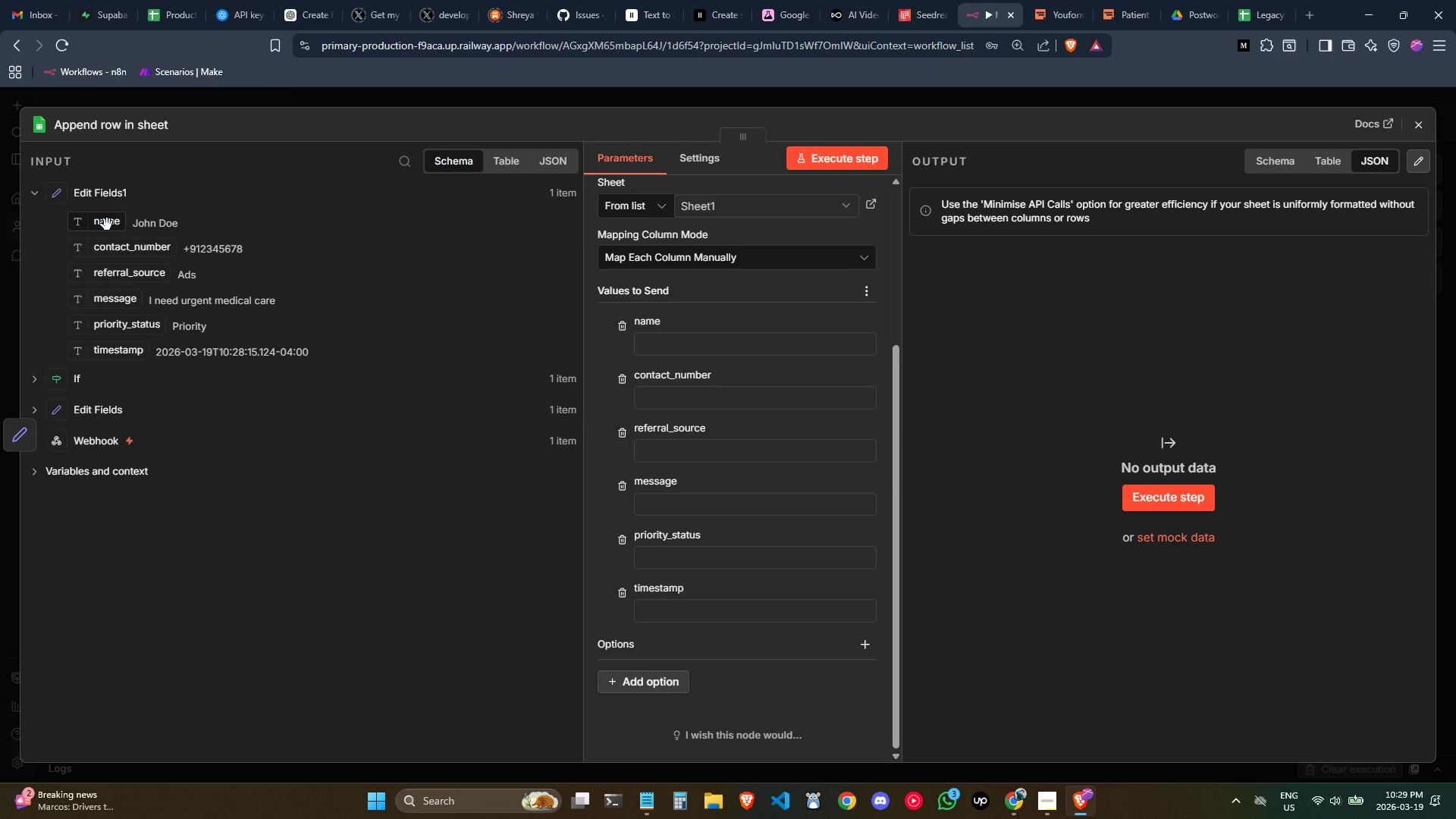 
left_click_drag(start_coordinate=[107, 224], to_coordinate=[660, 344])
 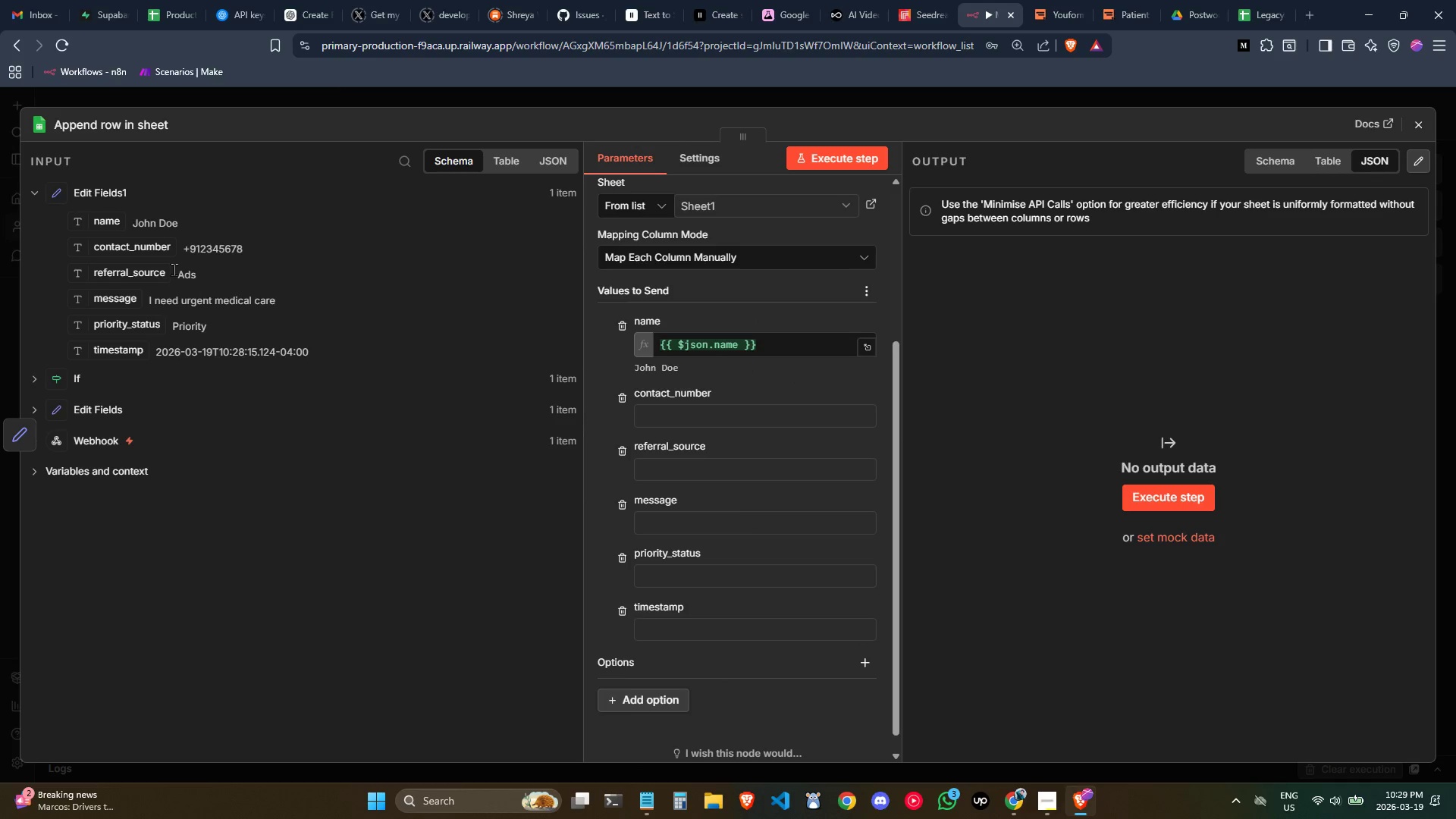 
left_click_drag(start_coordinate=[132, 247], to_coordinate=[689, 419])
 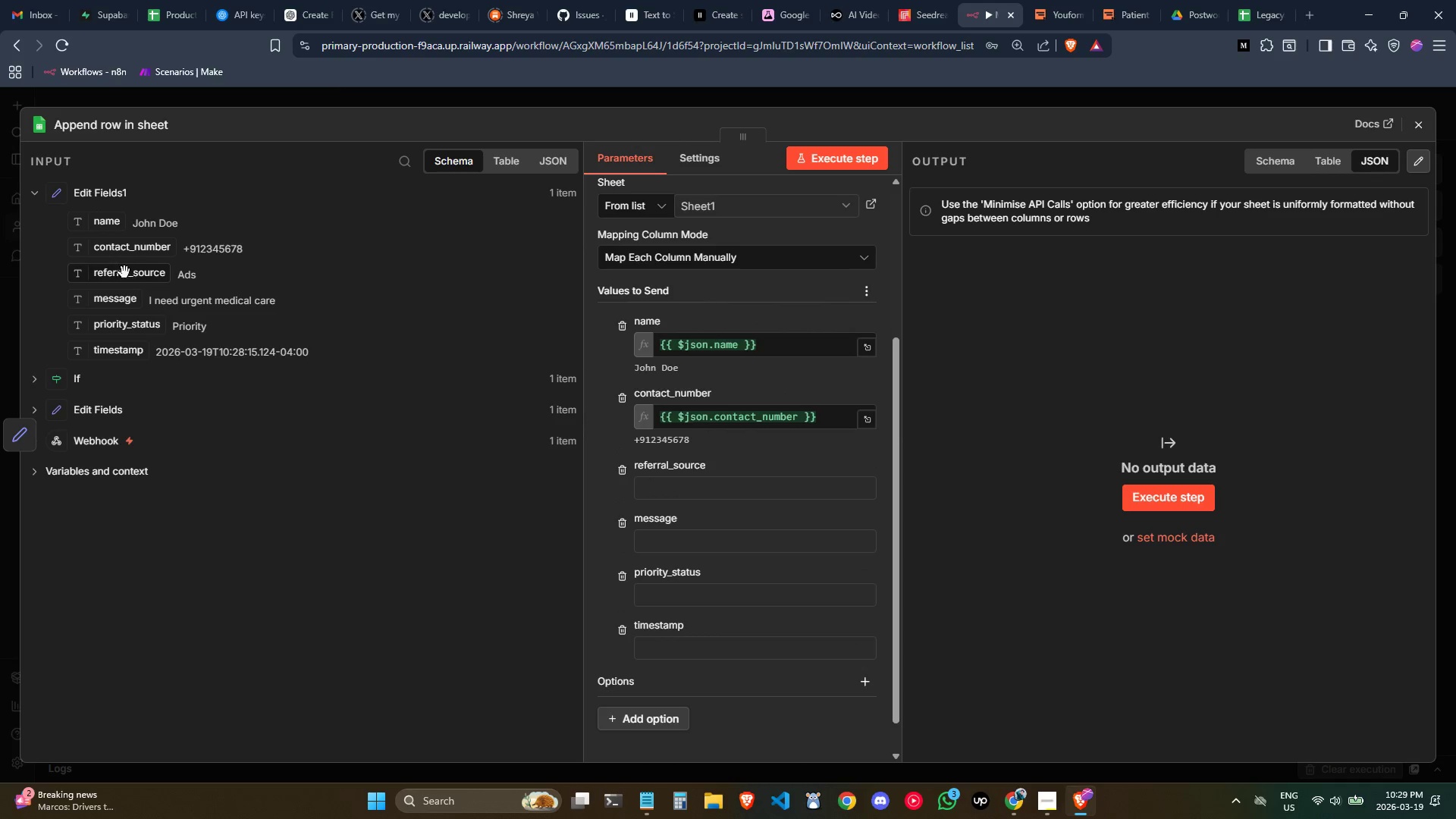 
left_click_drag(start_coordinate=[124, 272], to_coordinate=[663, 487])
 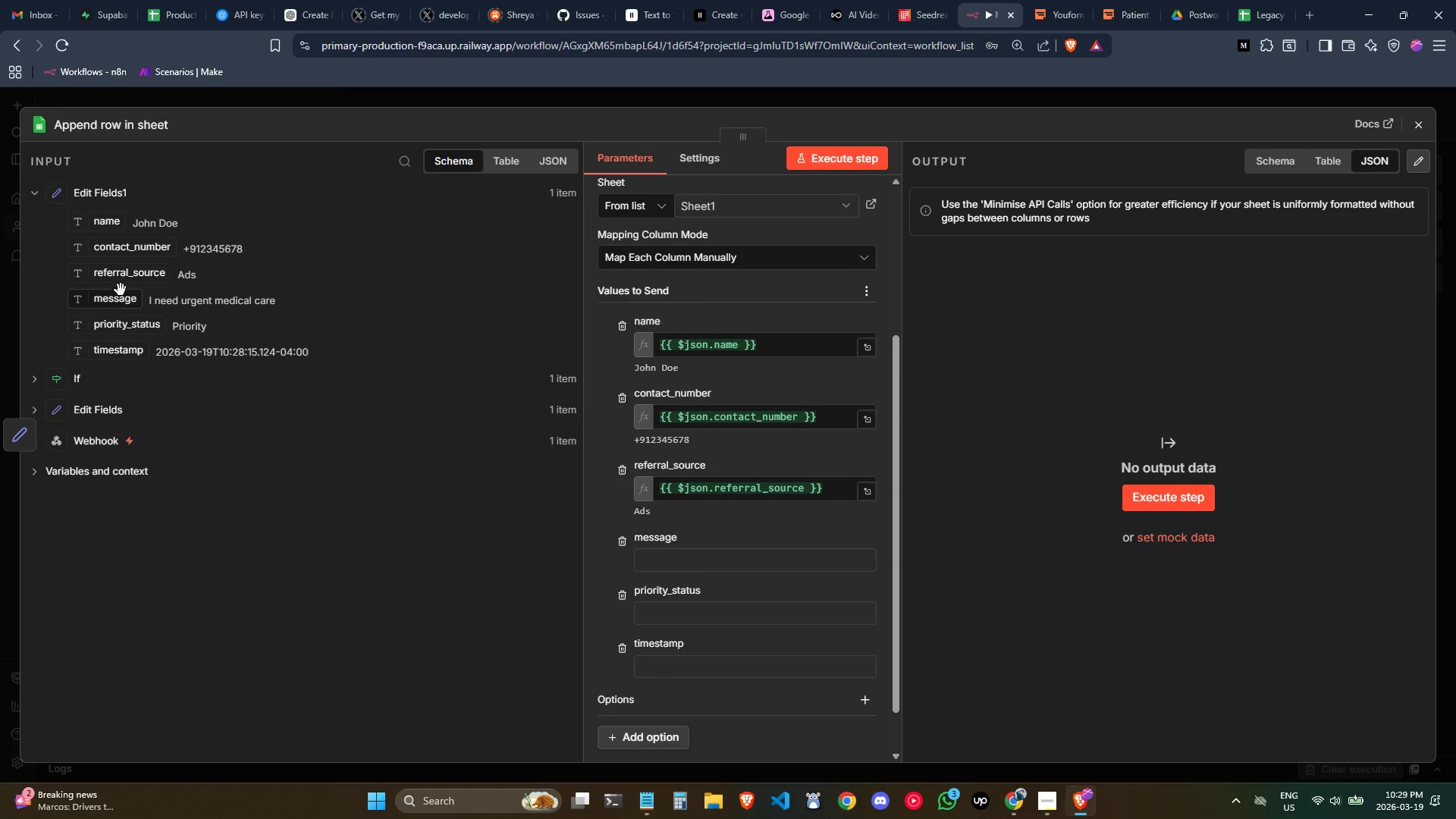 
left_click_drag(start_coordinate=[117, 303], to_coordinate=[724, 553])
 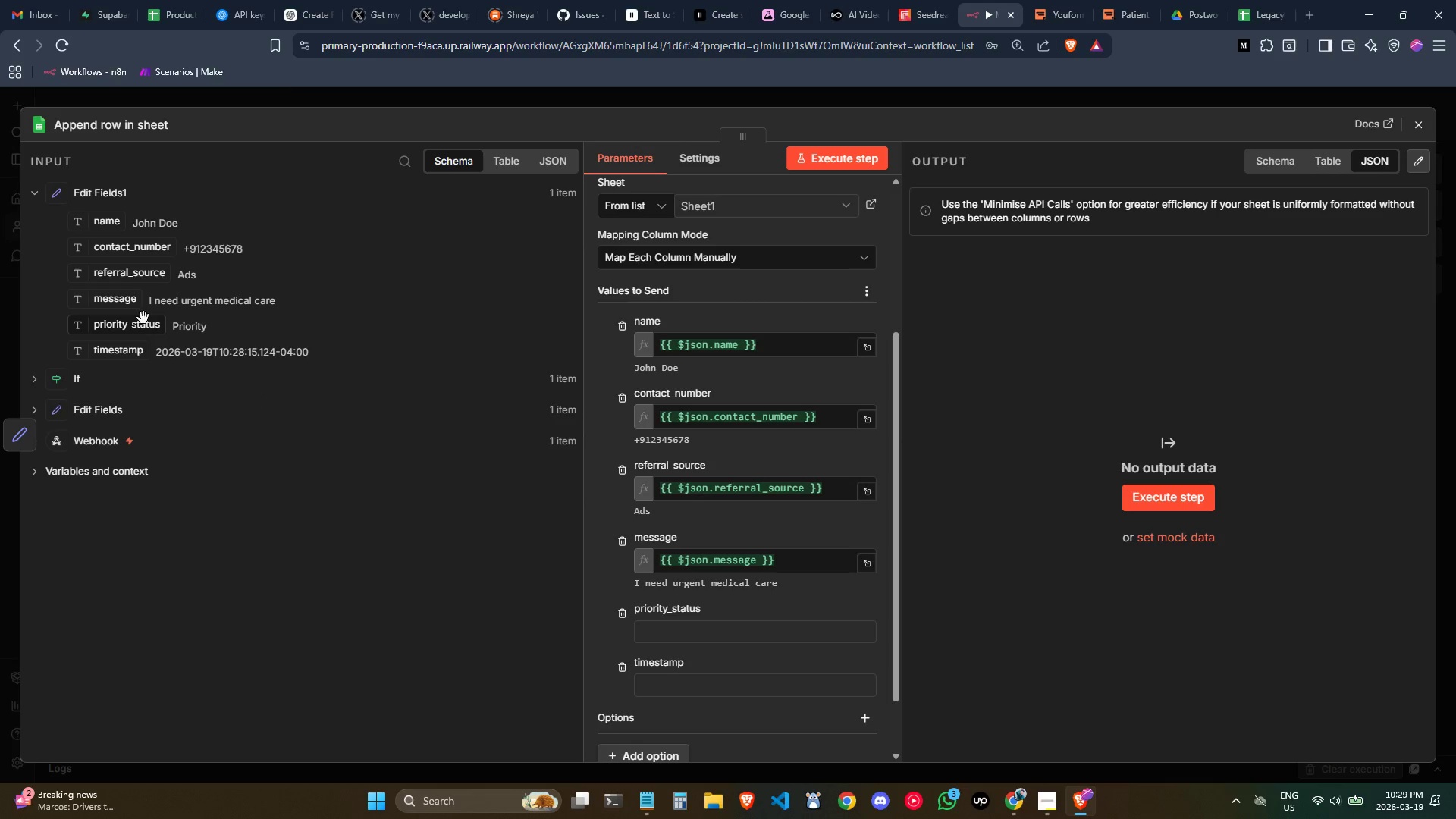 
left_click_drag(start_coordinate=[134, 324], to_coordinate=[664, 633])
 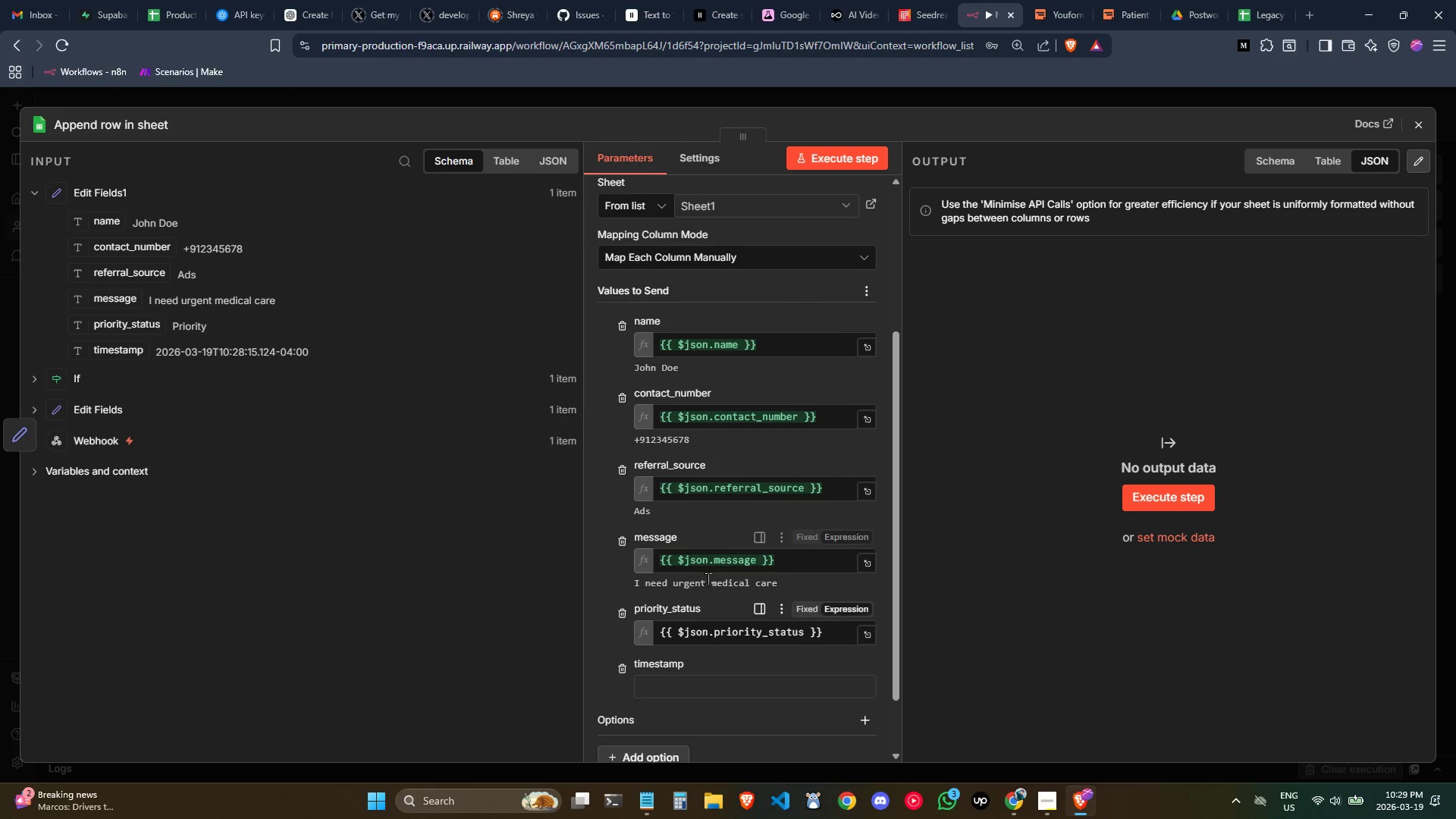 
scroll: coordinate [708, 579], scroll_direction: down, amount: 1.0
 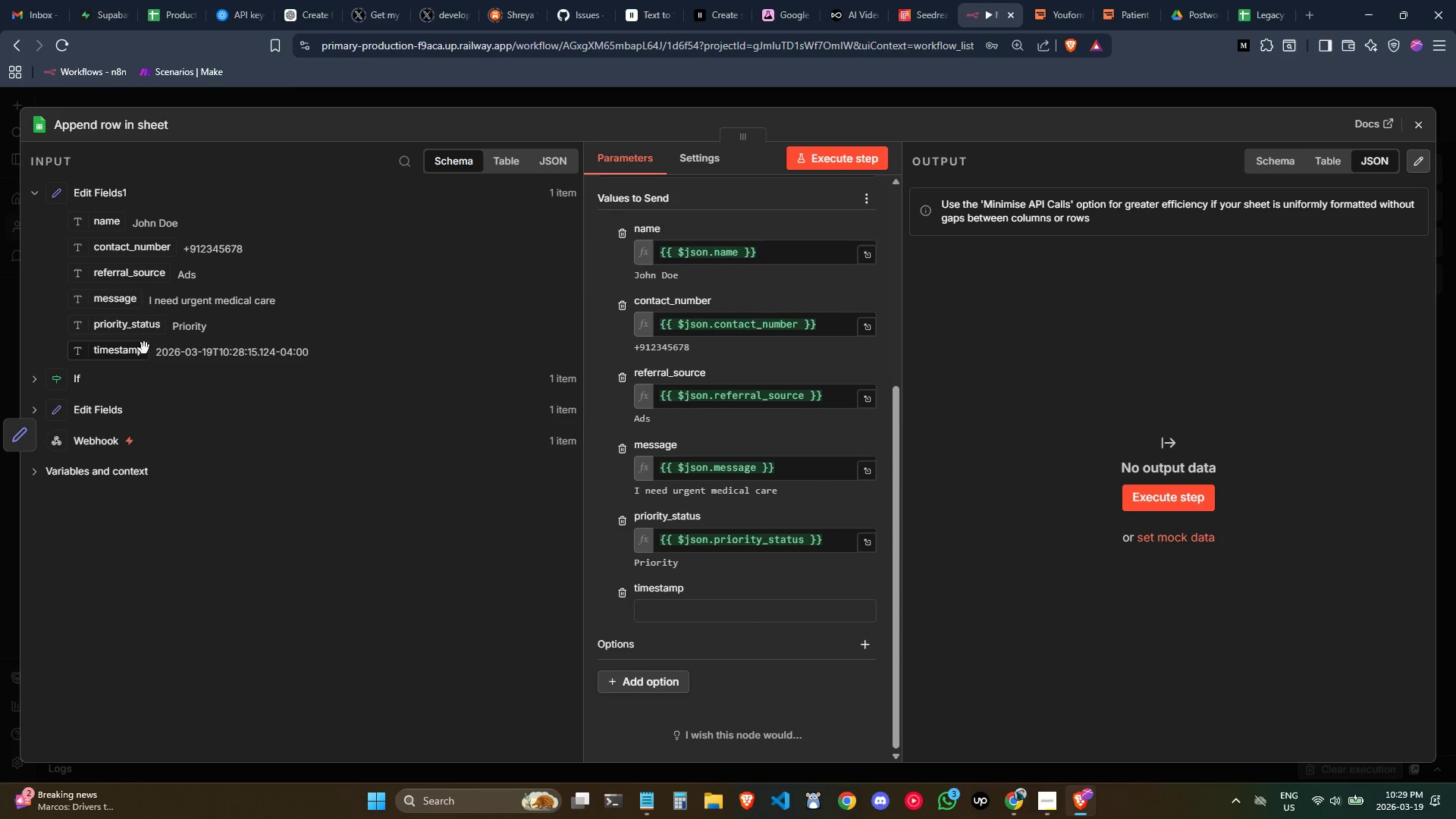 
left_click_drag(start_coordinate=[127, 350], to_coordinate=[701, 601])
 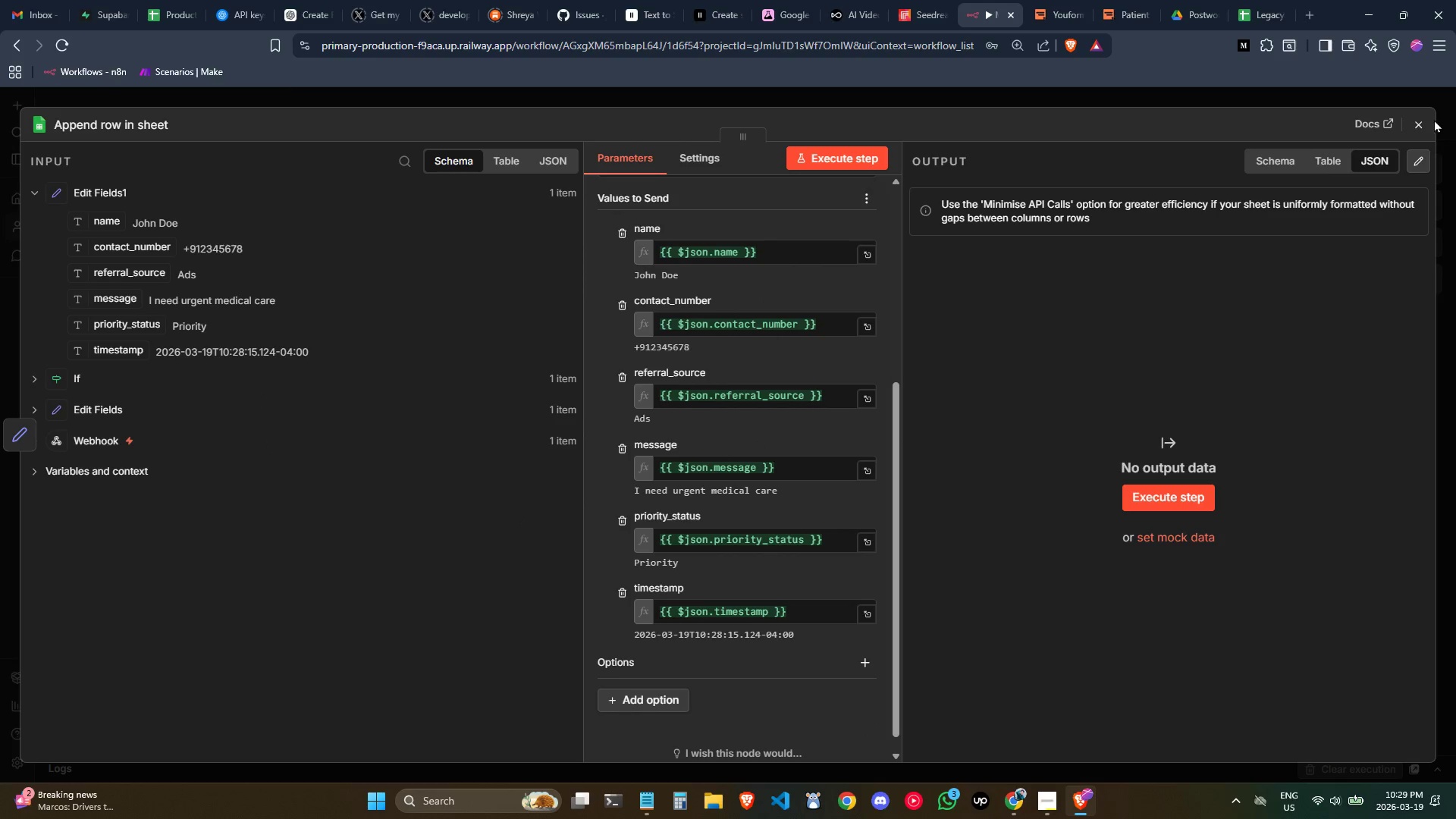 
left_click([1425, 125])
 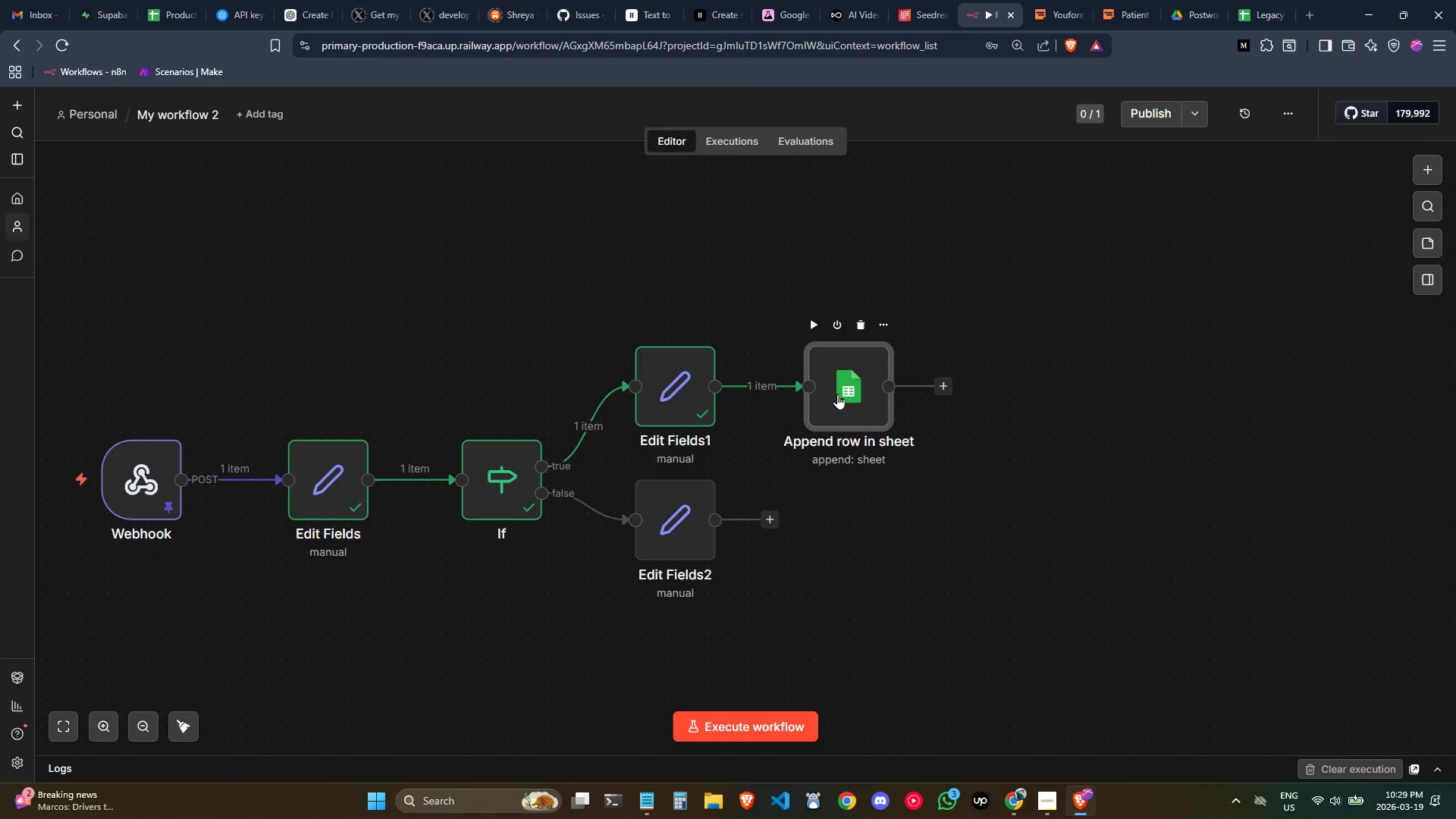 
right_click([837, 394])
 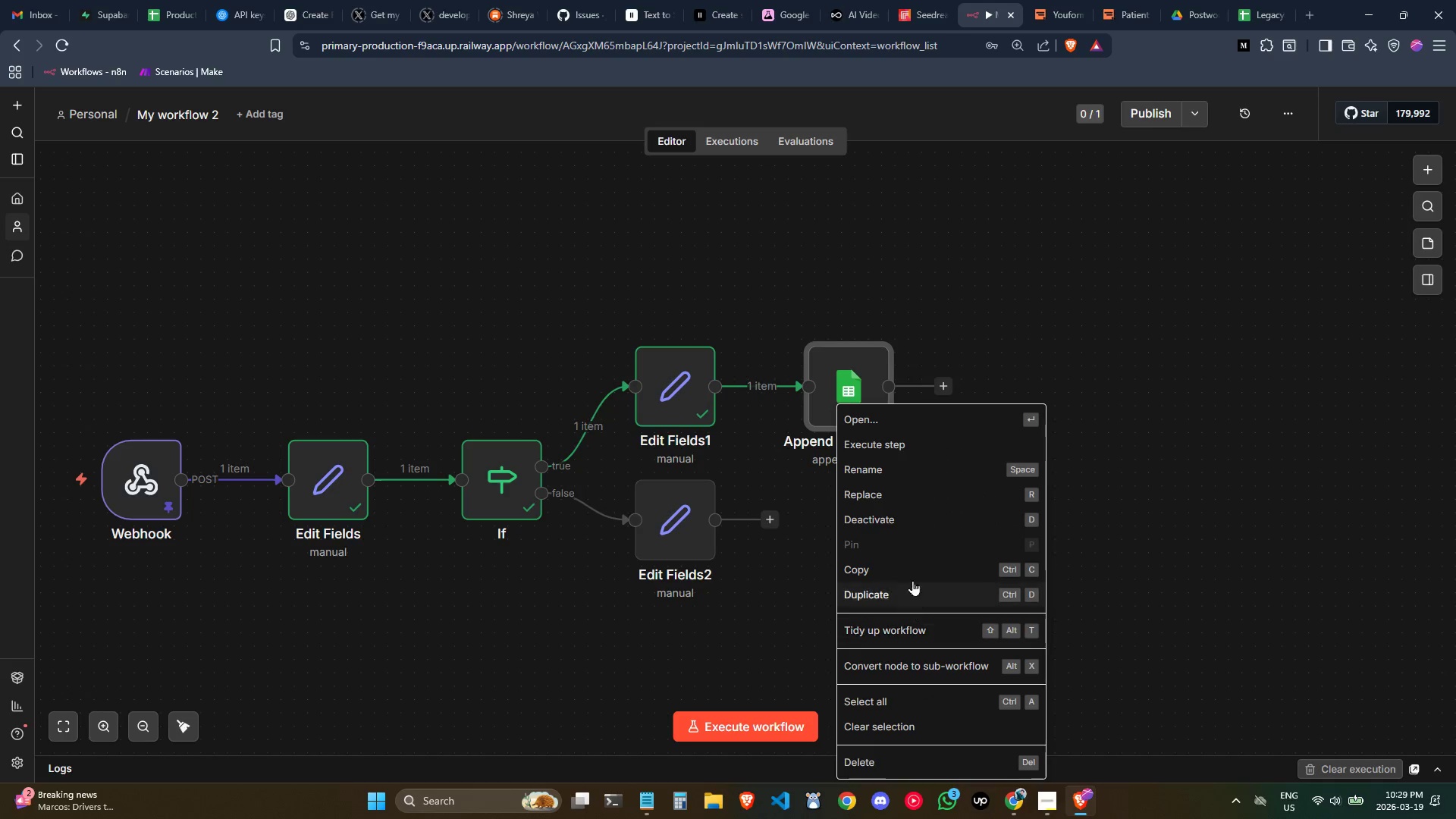 
left_click([914, 593])
 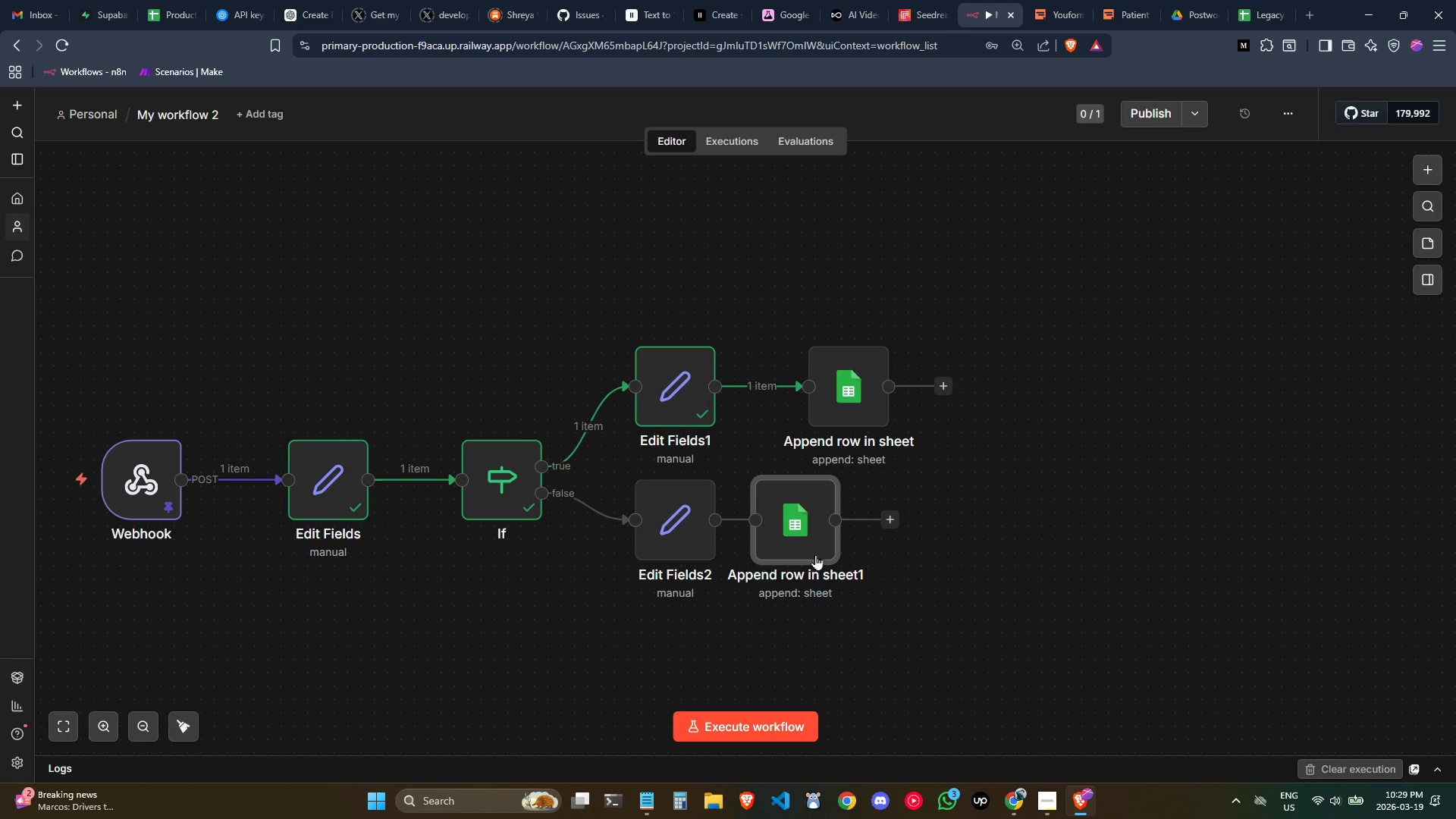 
left_click_drag(start_coordinate=[789, 528], to_coordinate=[882, 527])
 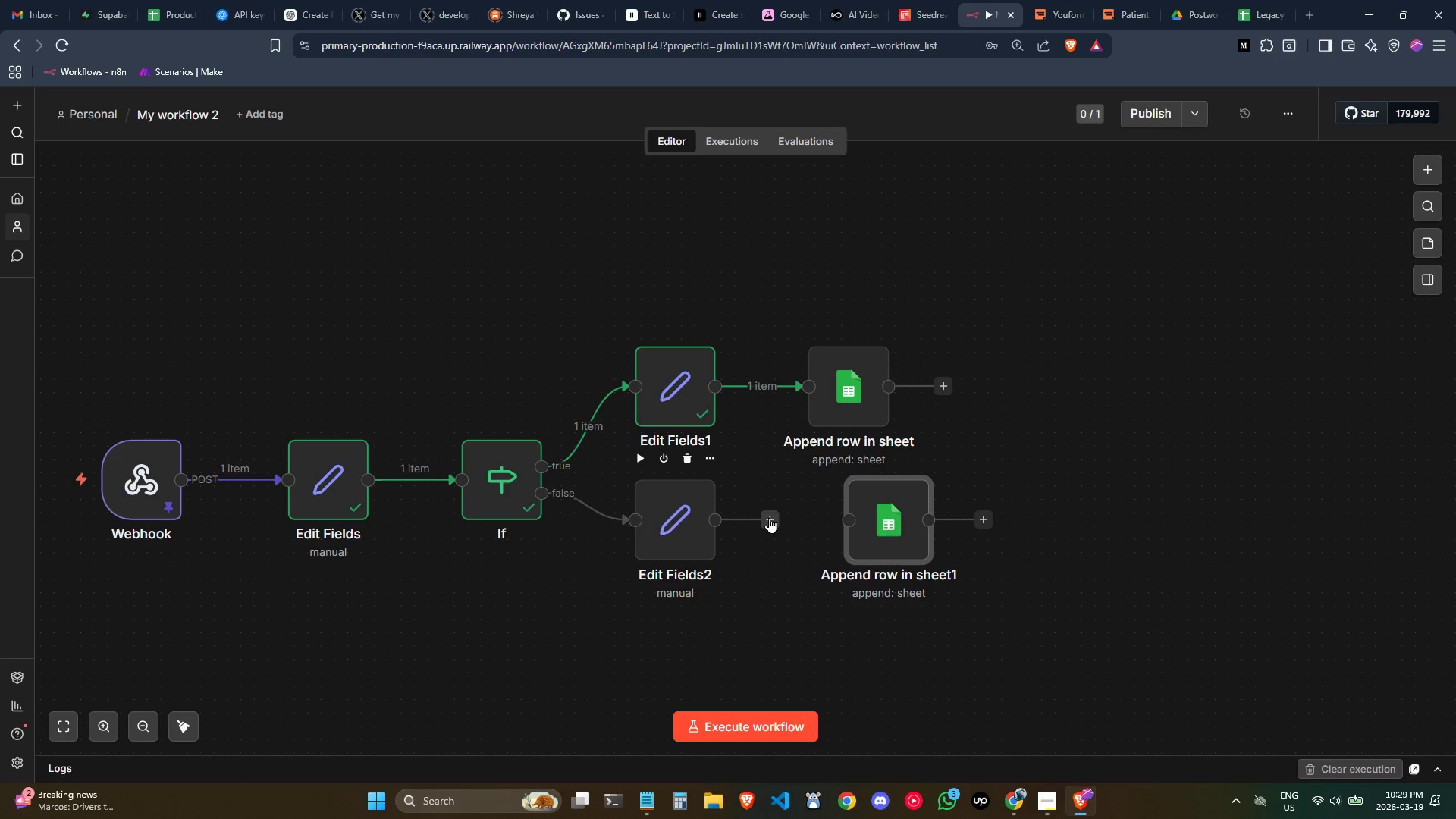 
left_click_drag(start_coordinate=[767, 517], to_coordinate=[886, 520])
 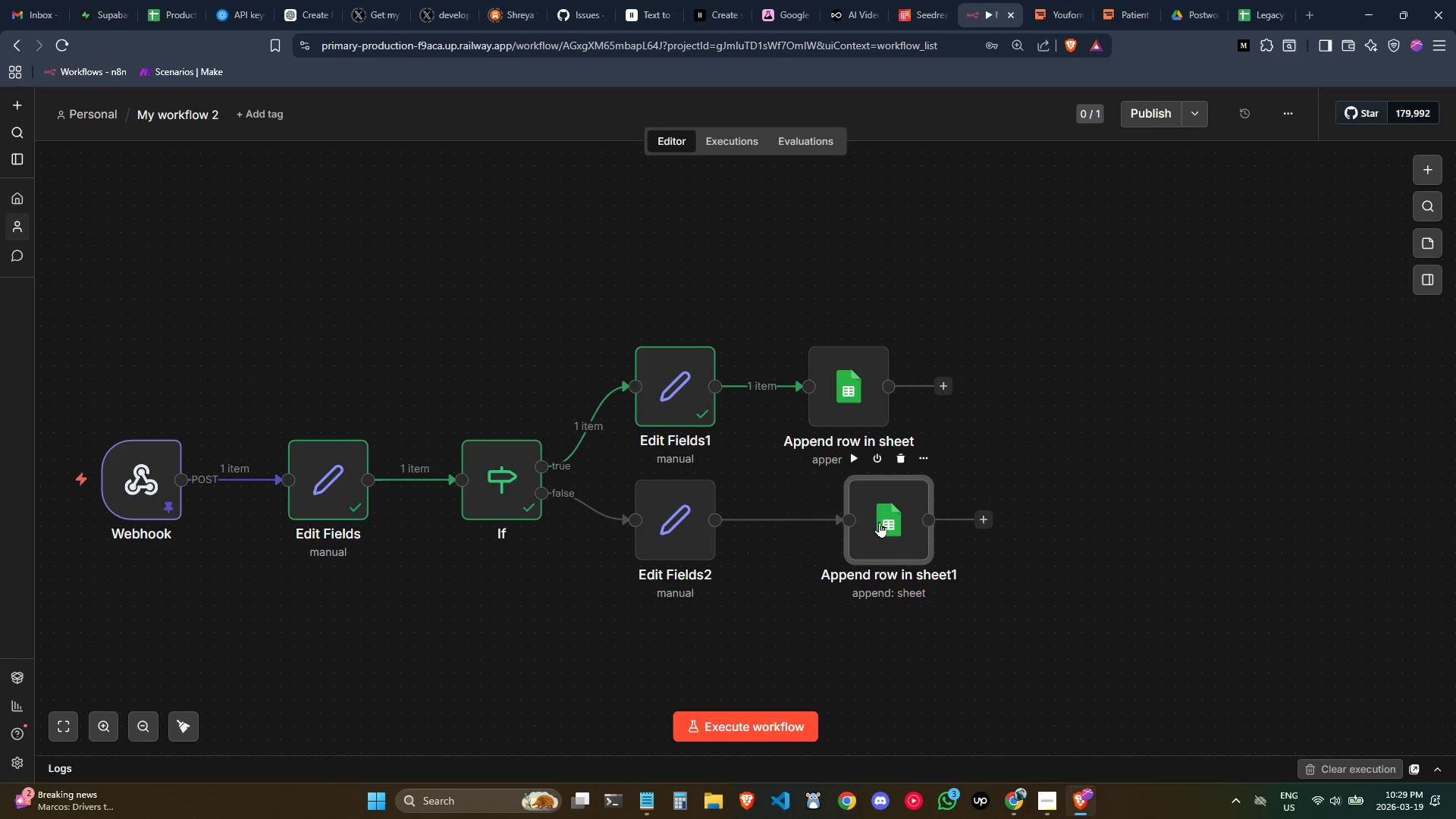 
left_click_drag(start_coordinate=[890, 522], to_coordinate=[843, 518])
 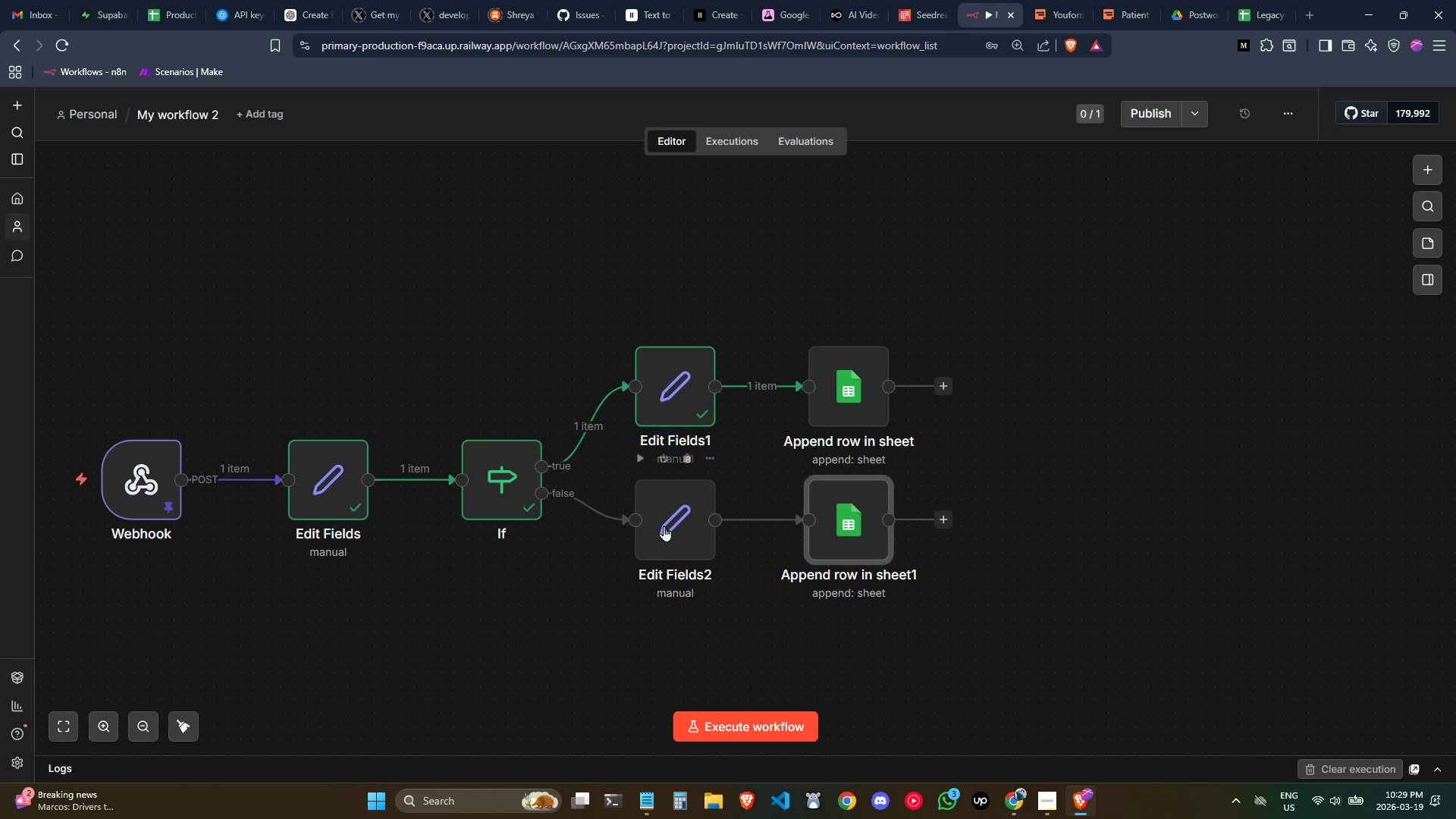 
double_click([664, 525])
 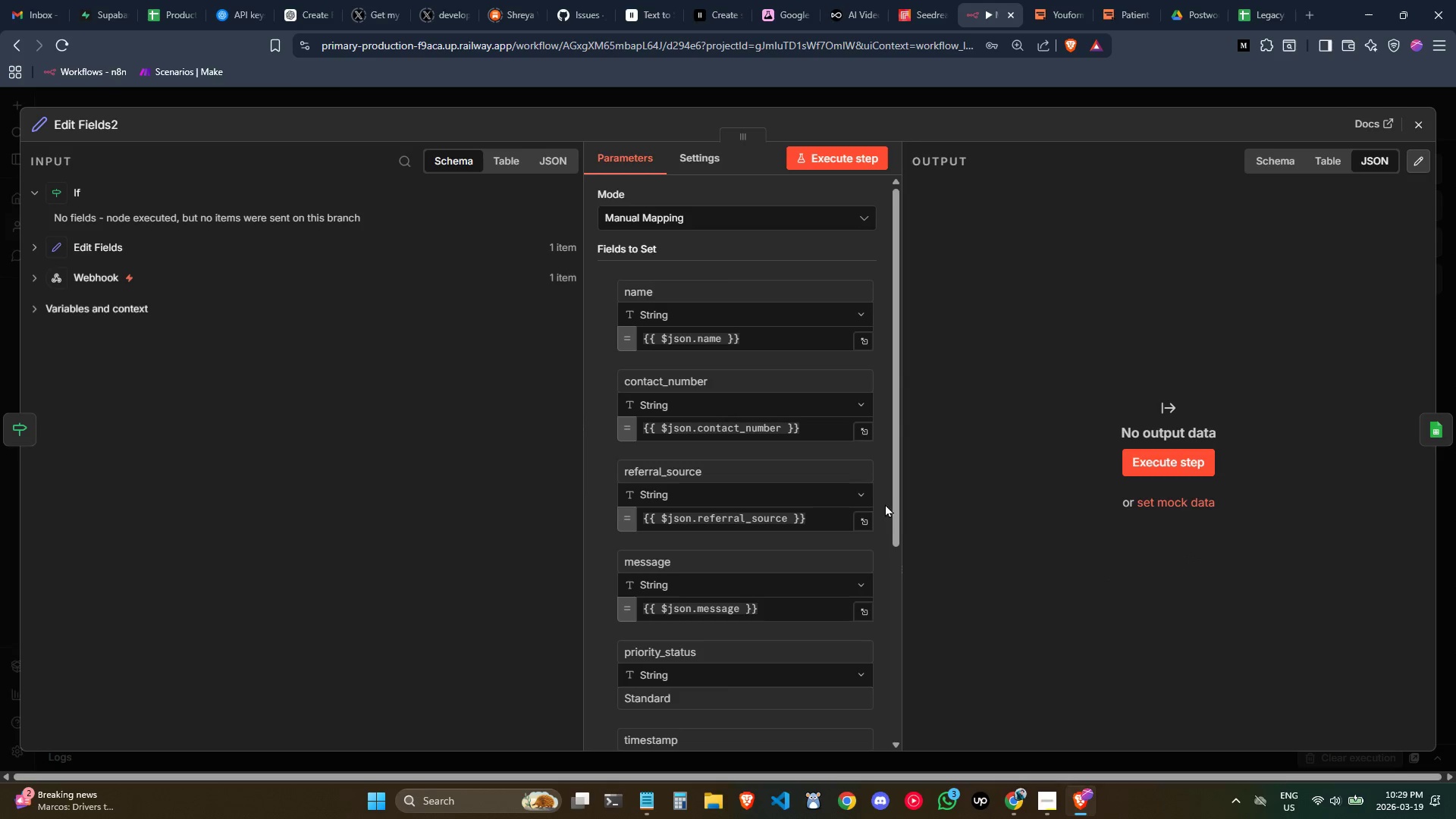 
scroll: coordinate [804, 444], scroll_direction: down, amount: 2.0
 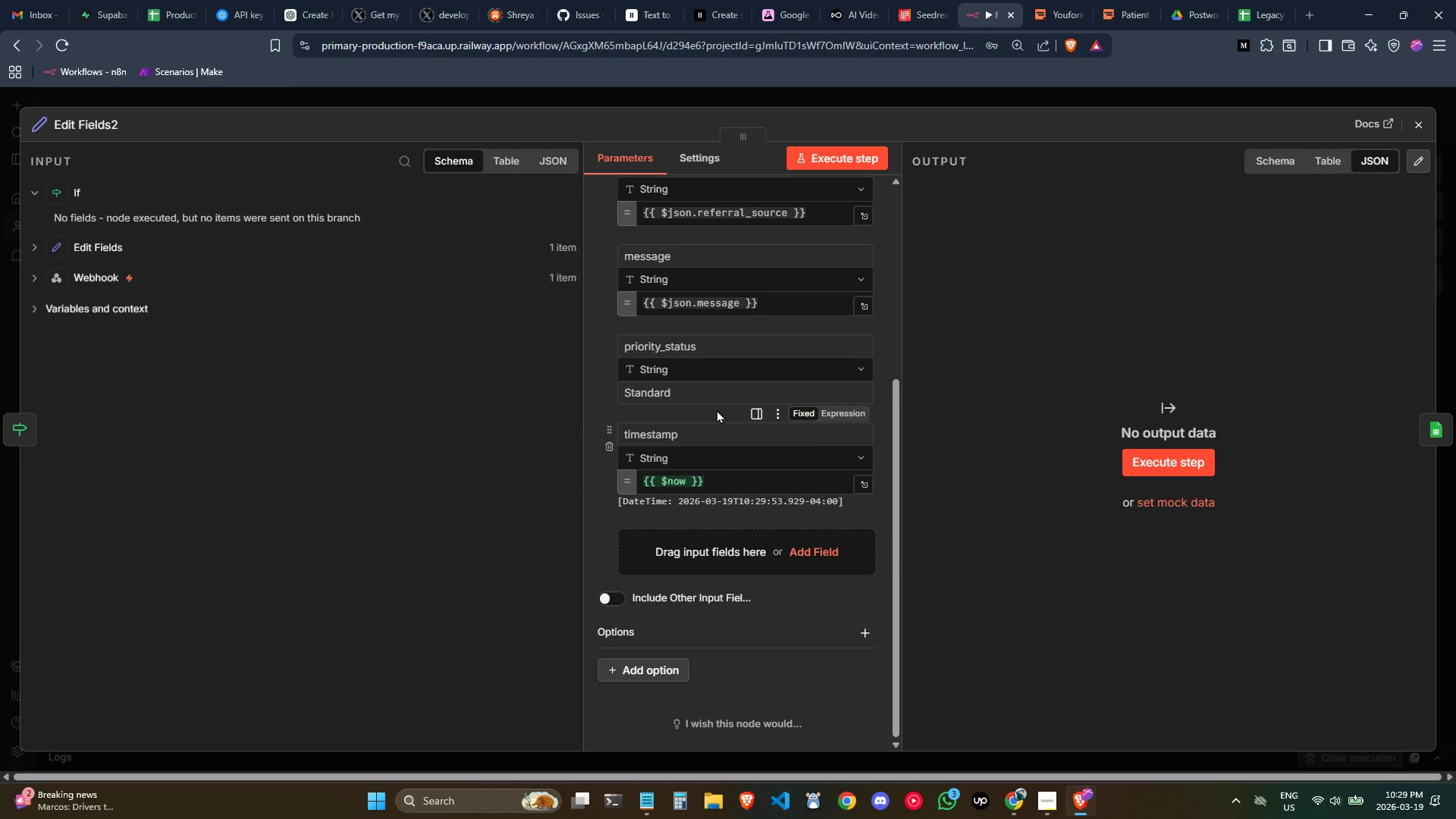 
scroll: coordinate [717, 410], scroll_direction: none, amount: 0.0
 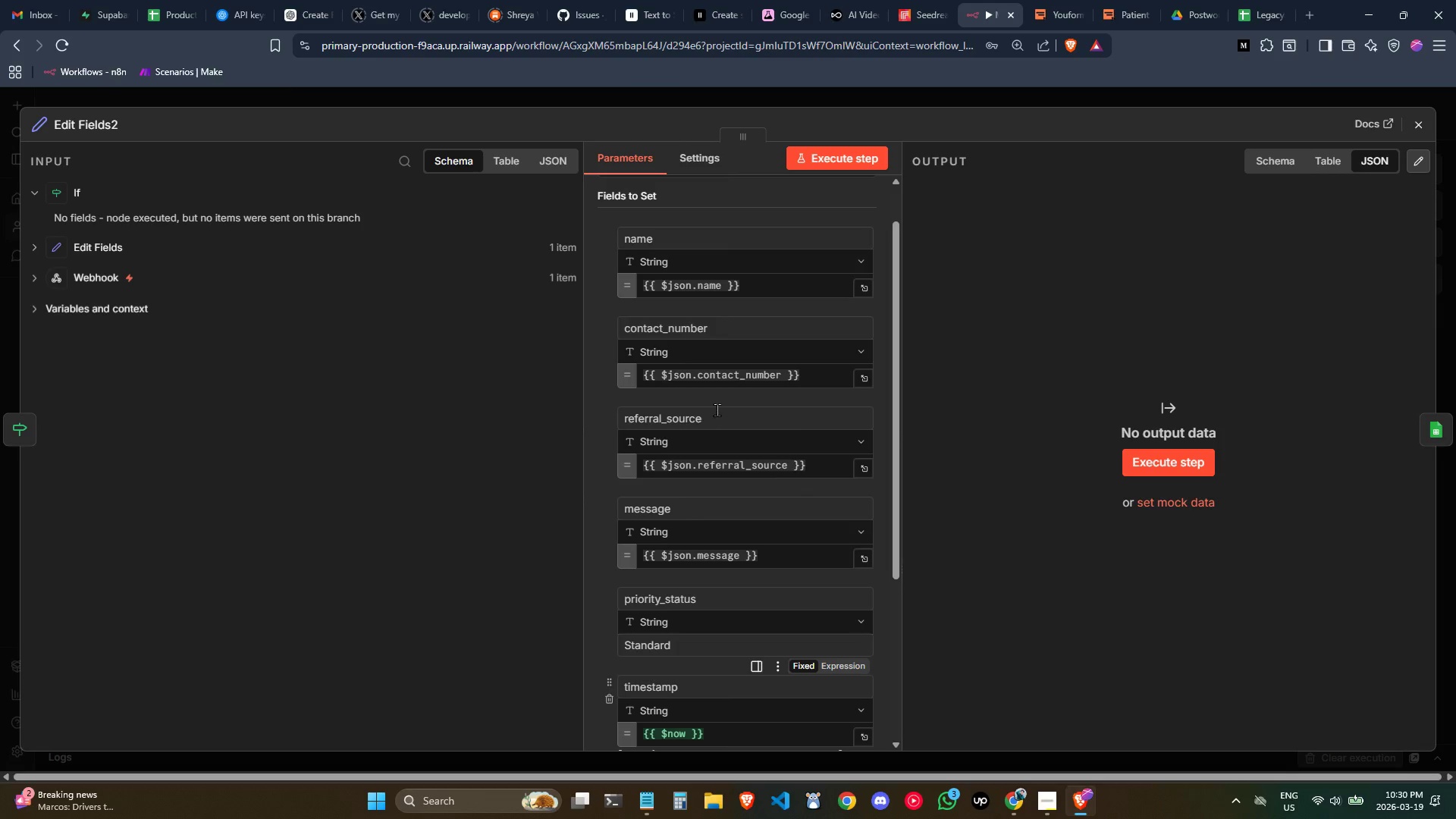 
scroll: coordinate [717, 410], scroll_direction: down, amount: 1.0
 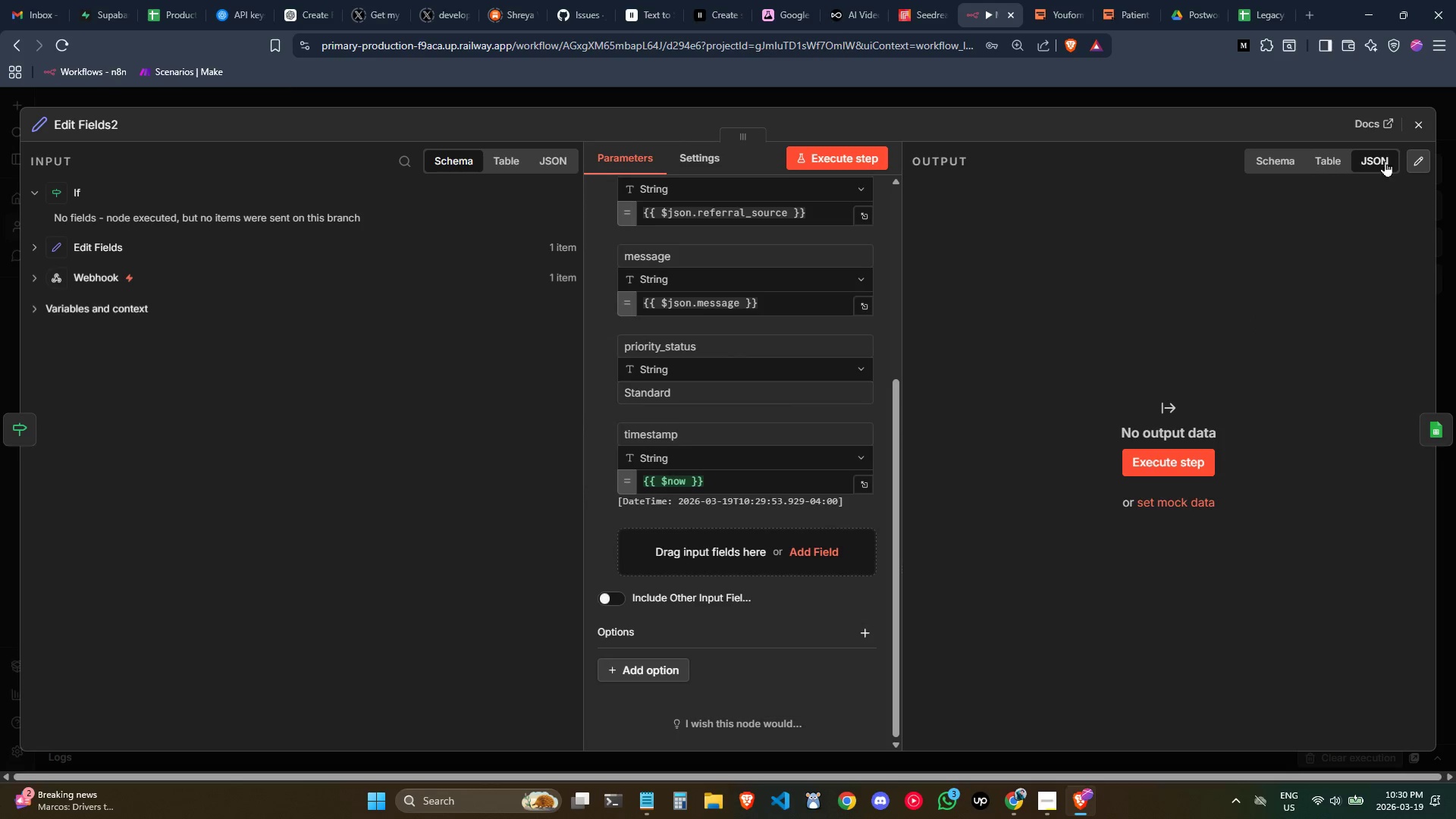 
left_click([1423, 119])
 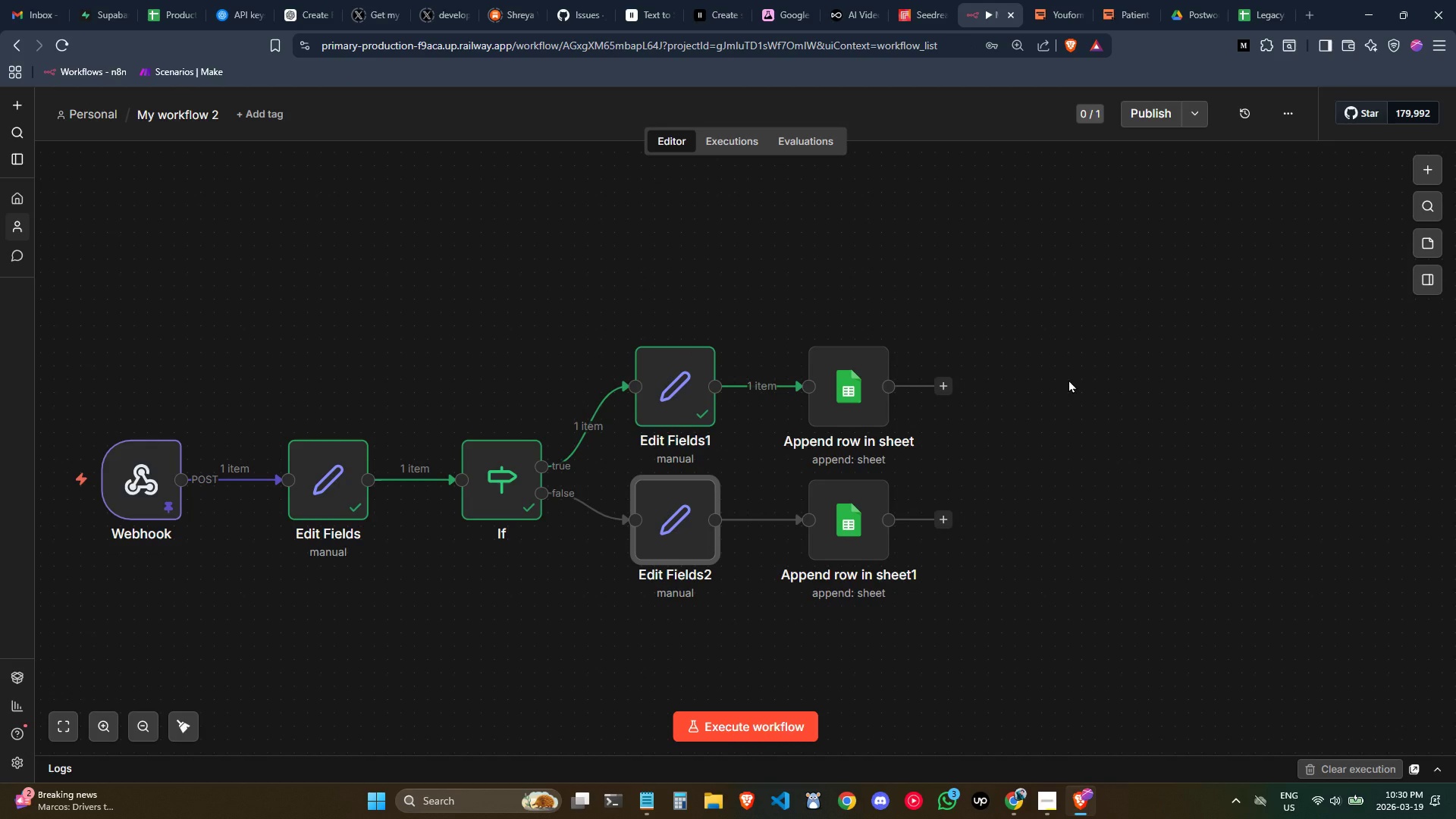 
wait(9.17)
 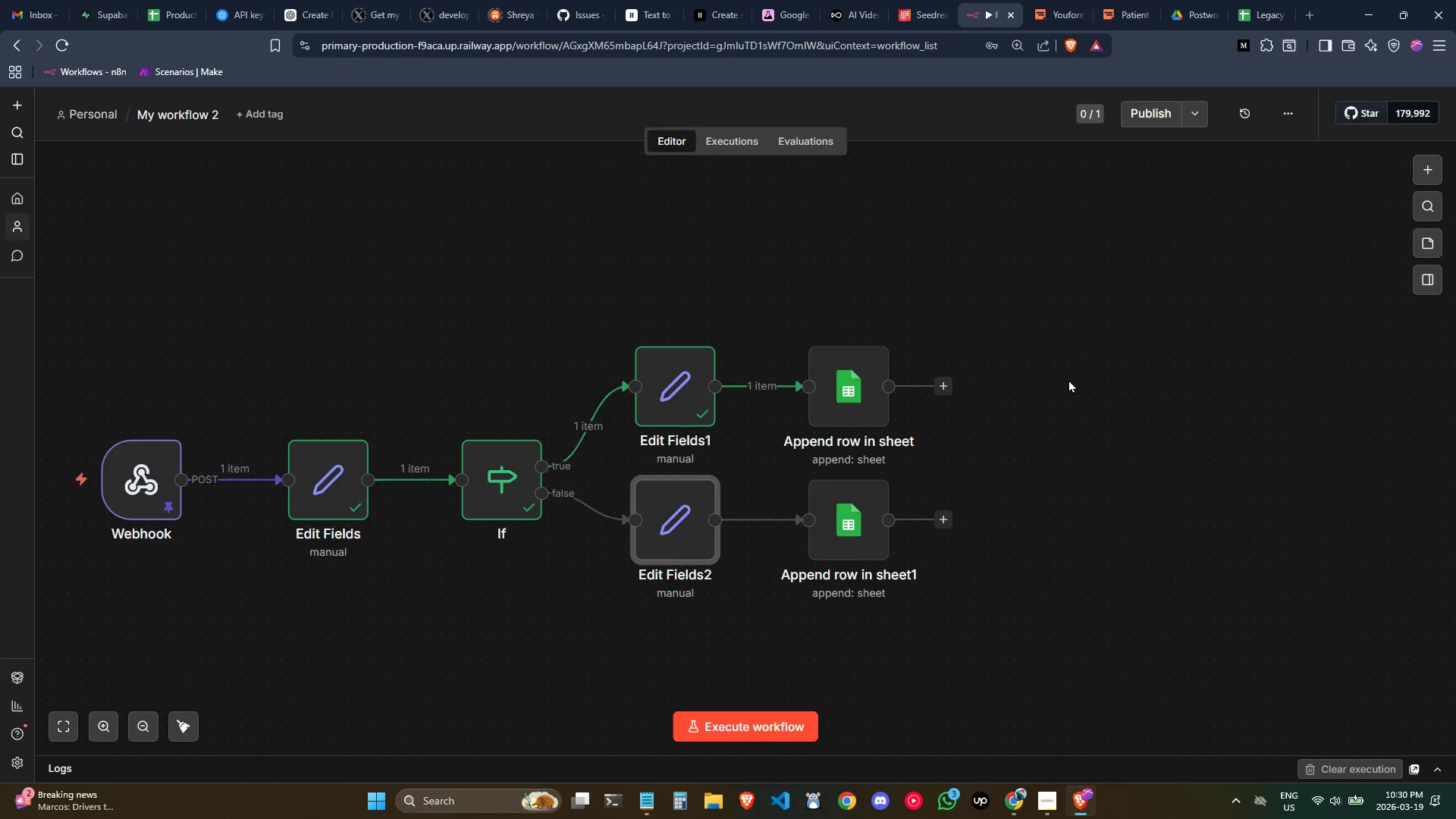 
scroll: coordinate [748, 403], scroll_direction: down, amount: 1.0
 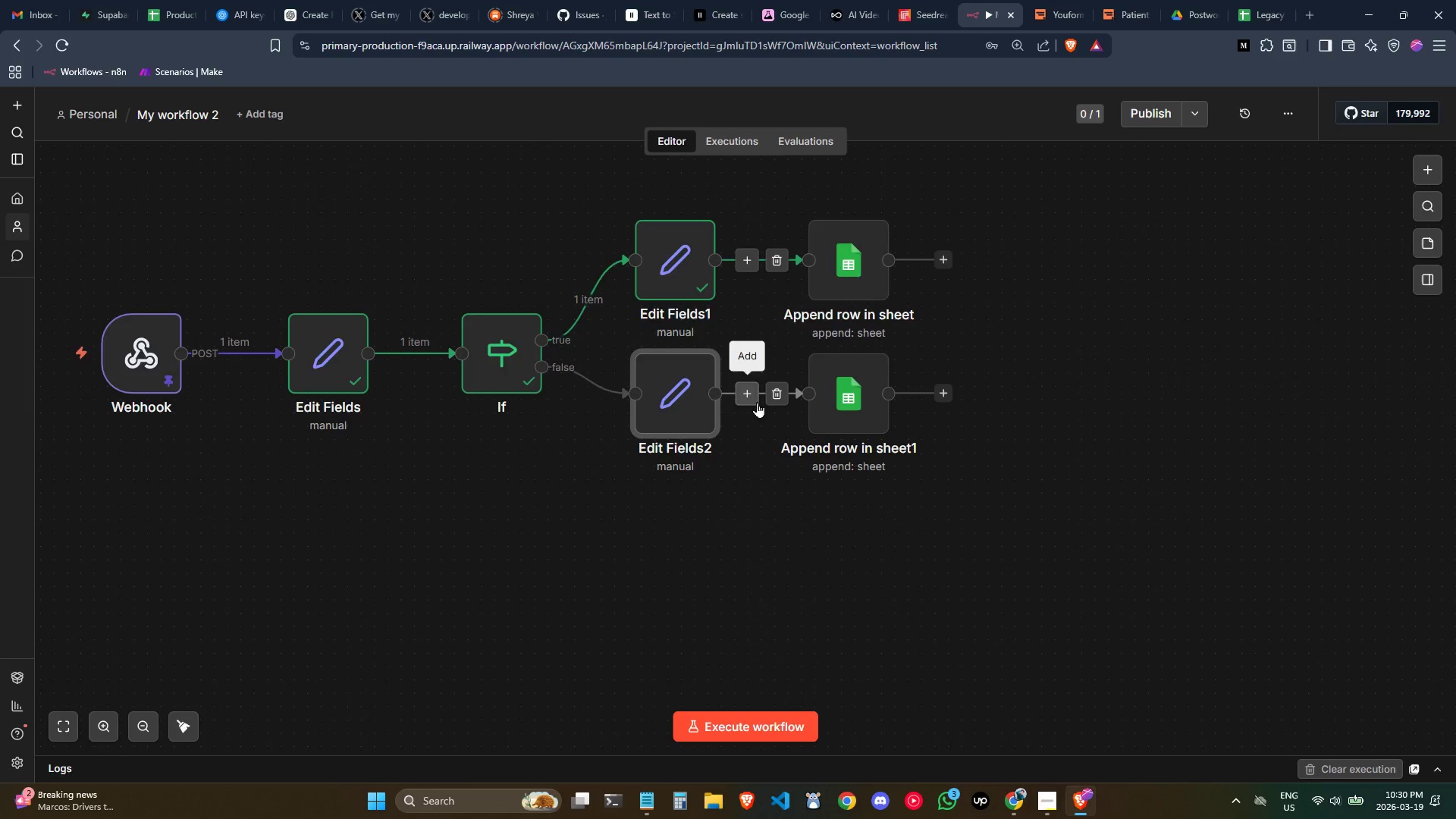 
scroll: coordinate [757, 409], scroll_direction: none, amount: 0.0
 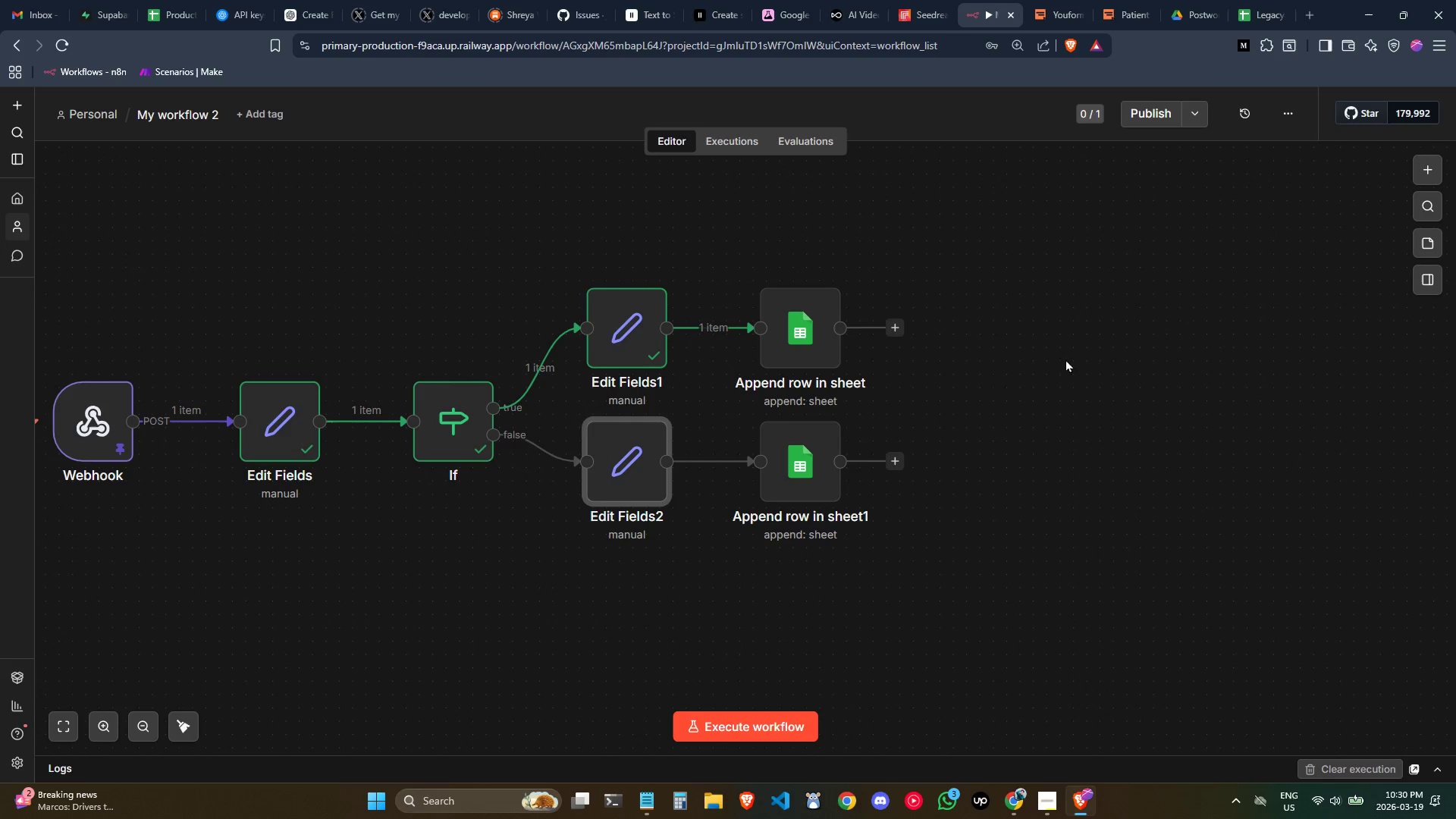 
double_click([795, 345])
 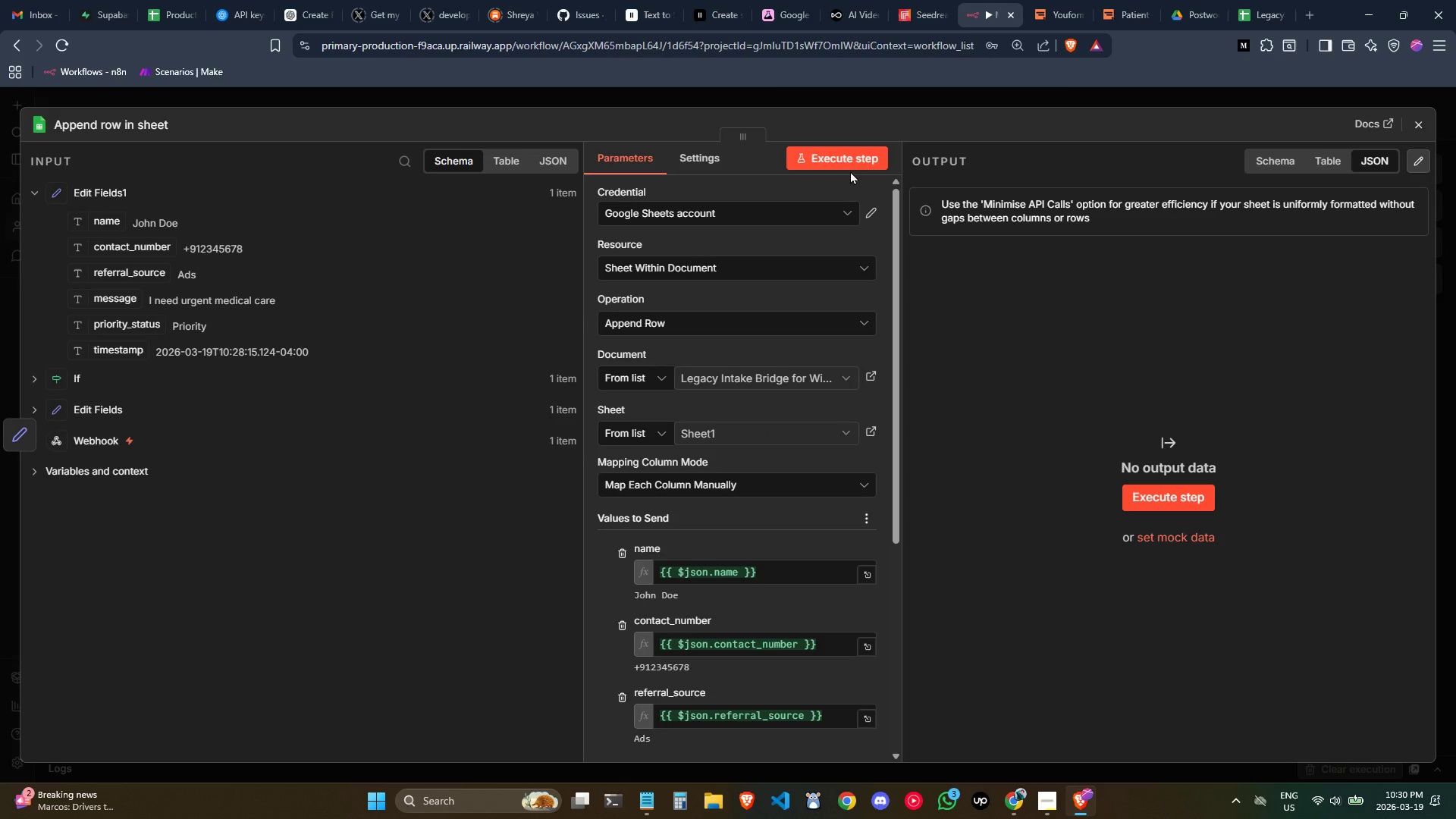 
left_click([849, 163])
 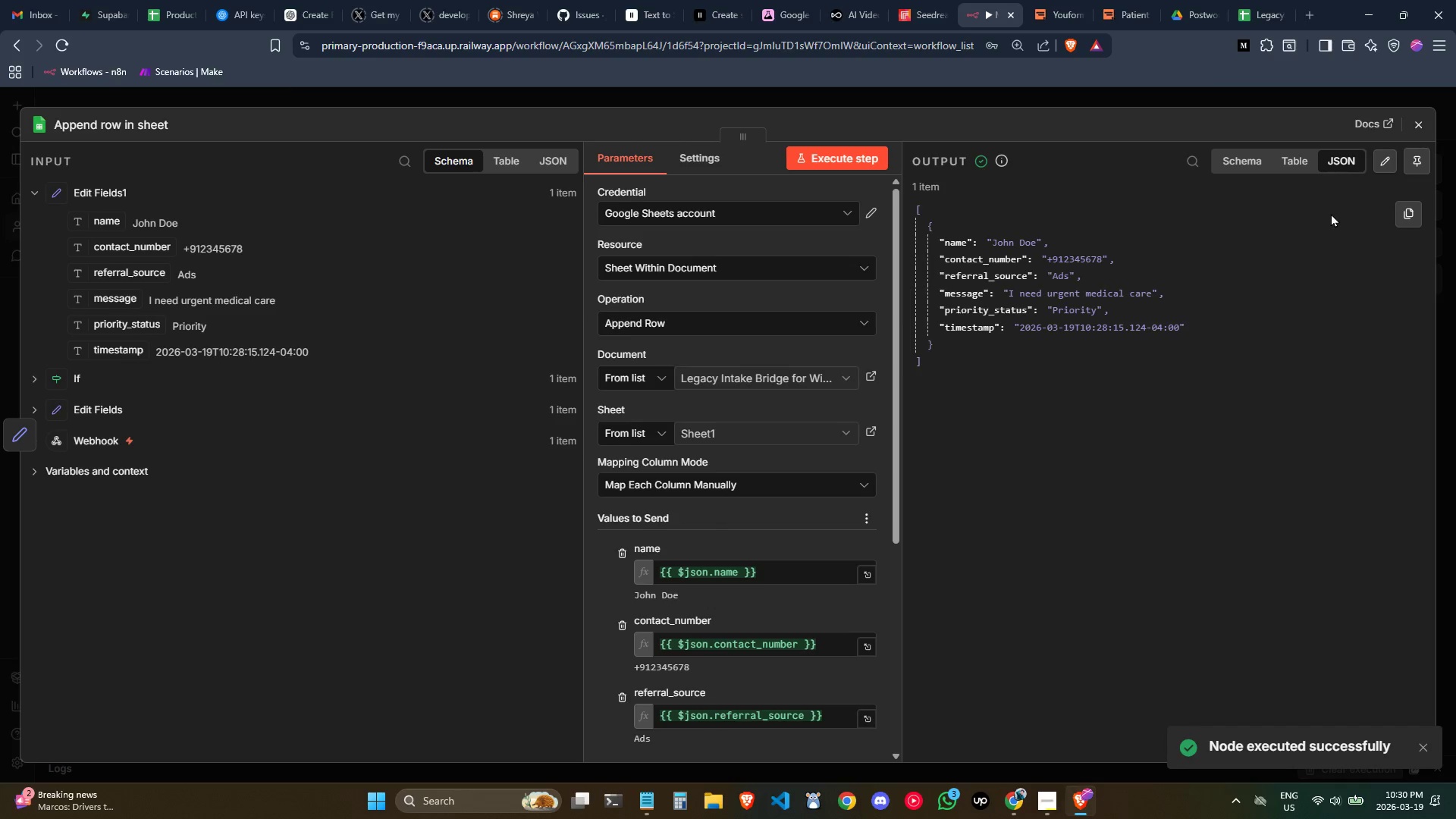 
left_click([1244, 8])
 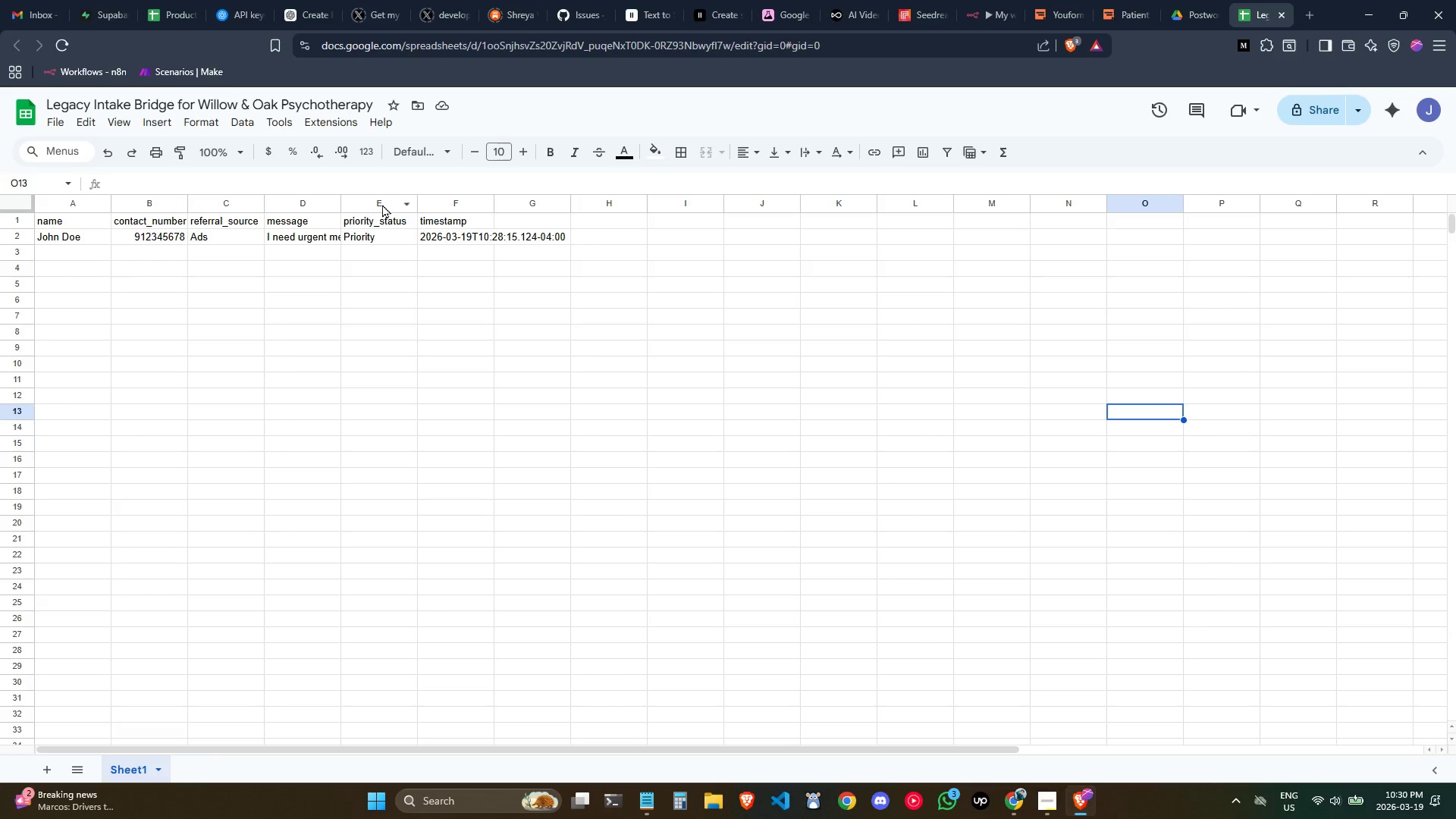 
left_click_drag(start_coordinate=[80, 207], to_coordinate=[483, 196])
 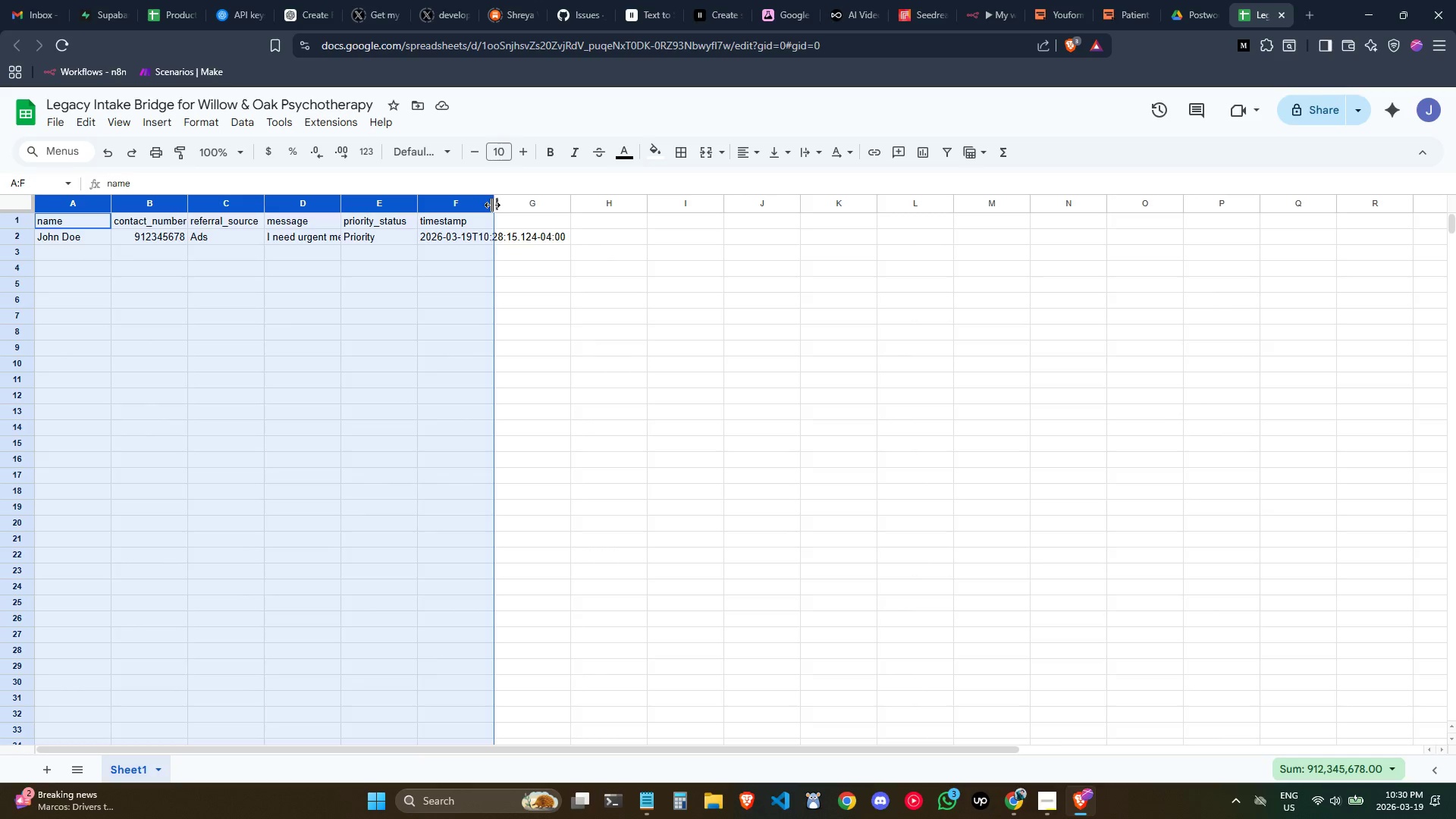 
left_click_drag(start_coordinate=[492, 205], to_coordinate=[508, 206])
 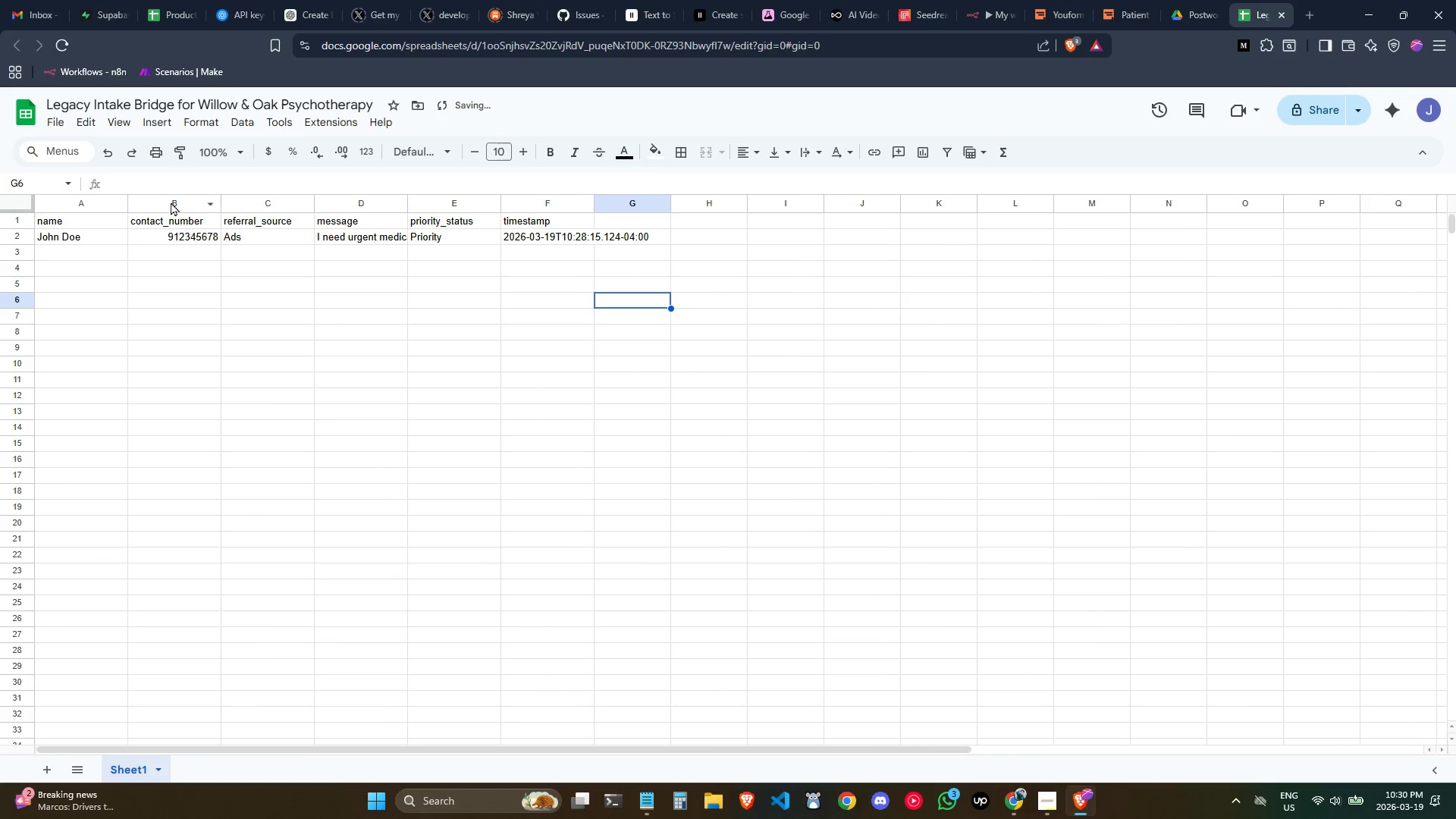 
left_click_drag(start_coordinate=[80, 200], to_coordinate=[425, 196])
 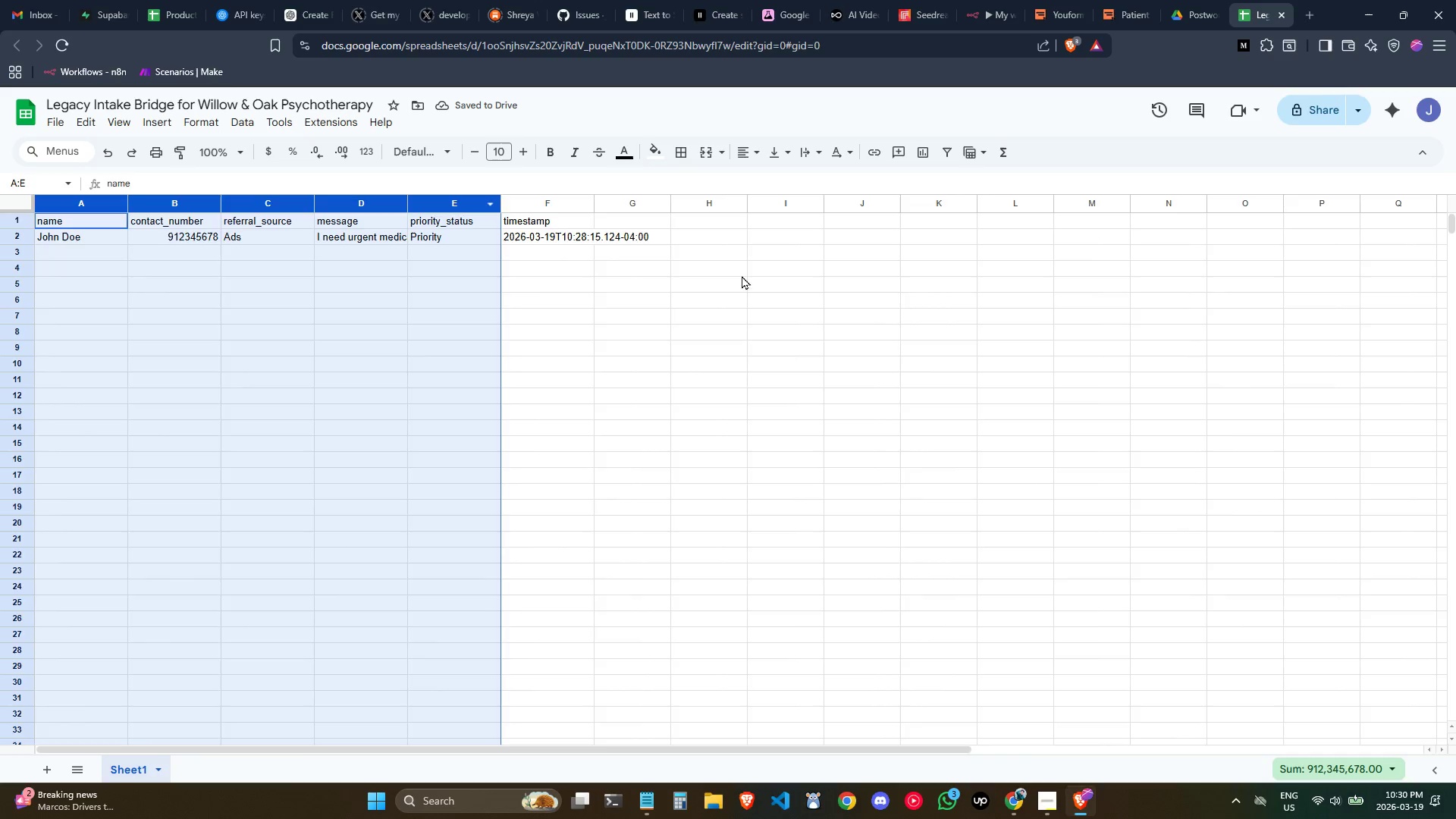 
left_click([774, 287])
 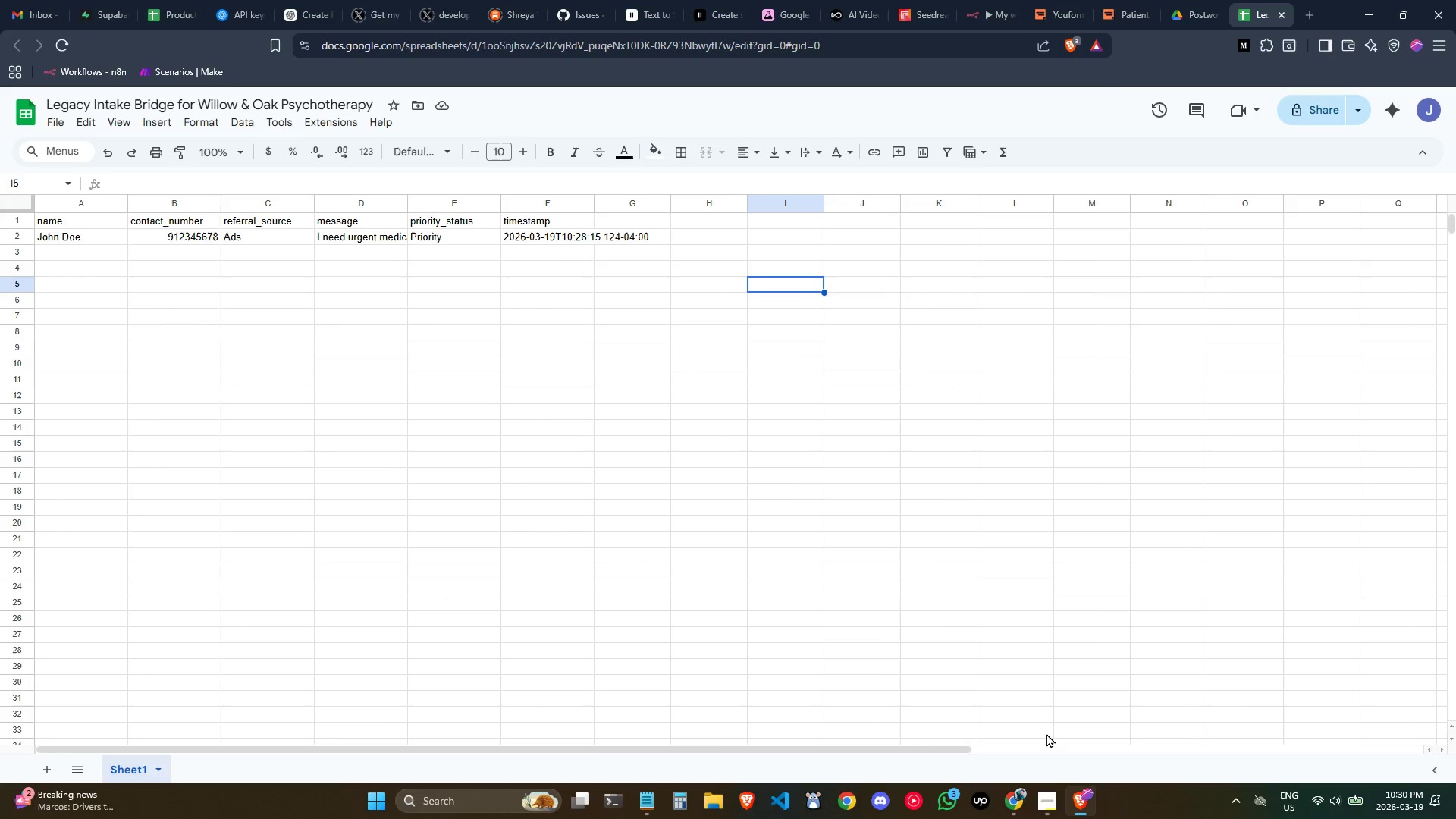 
left_click([648, 806])
 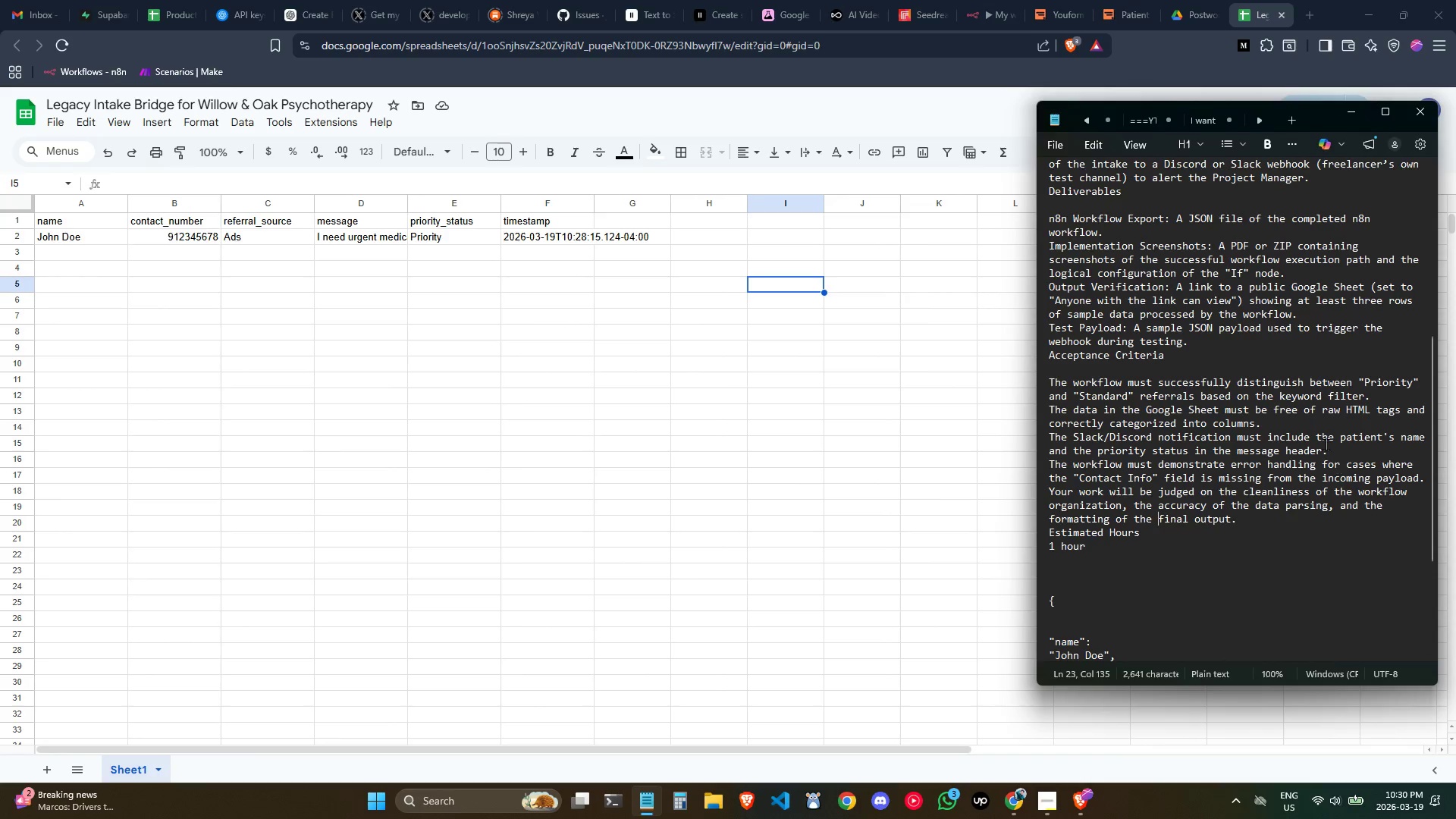 
left_click([1247, 331])
 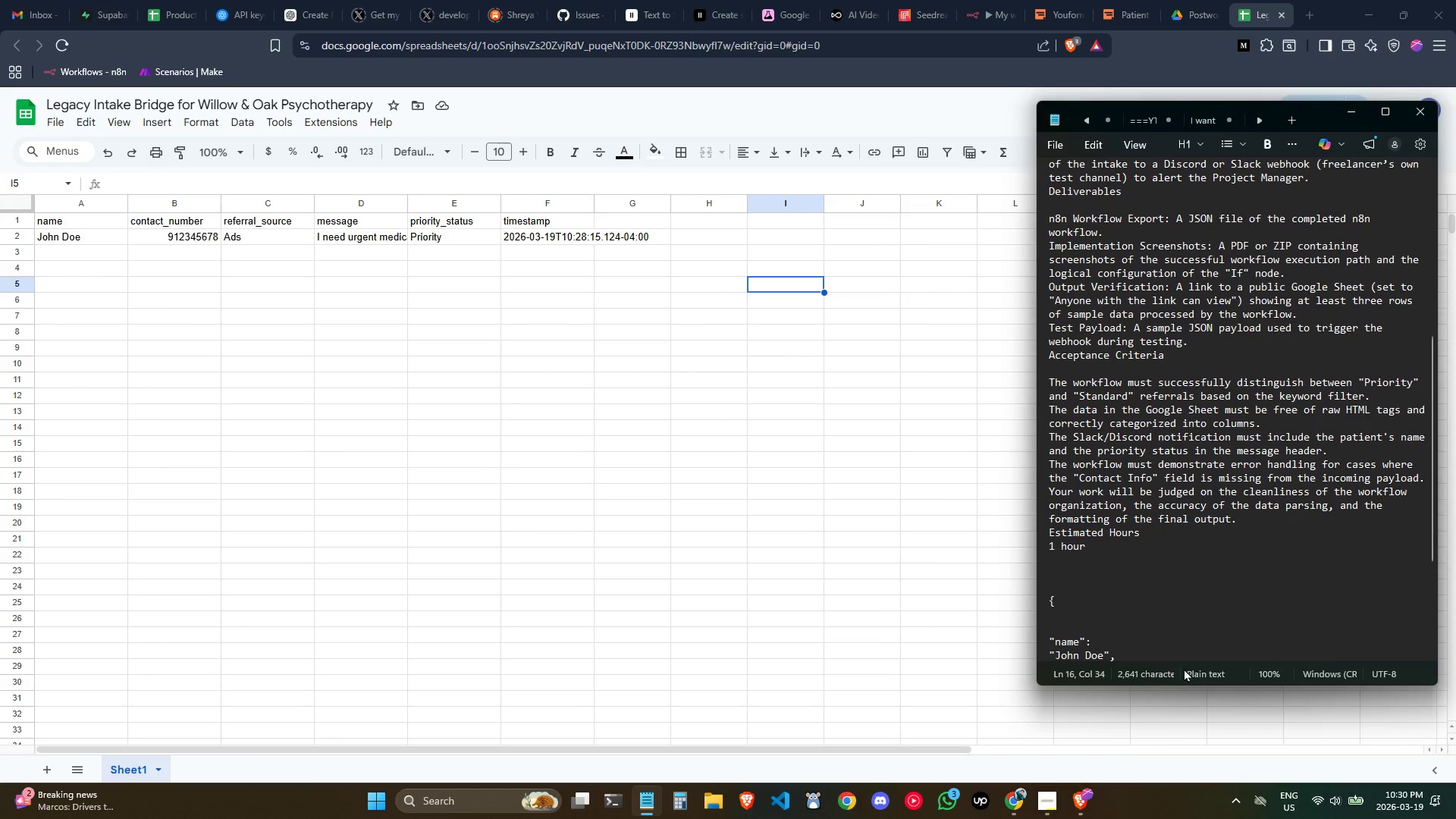 
scroll: coordinate [1138, 622], scroll_direction: down, amount: 3.0
 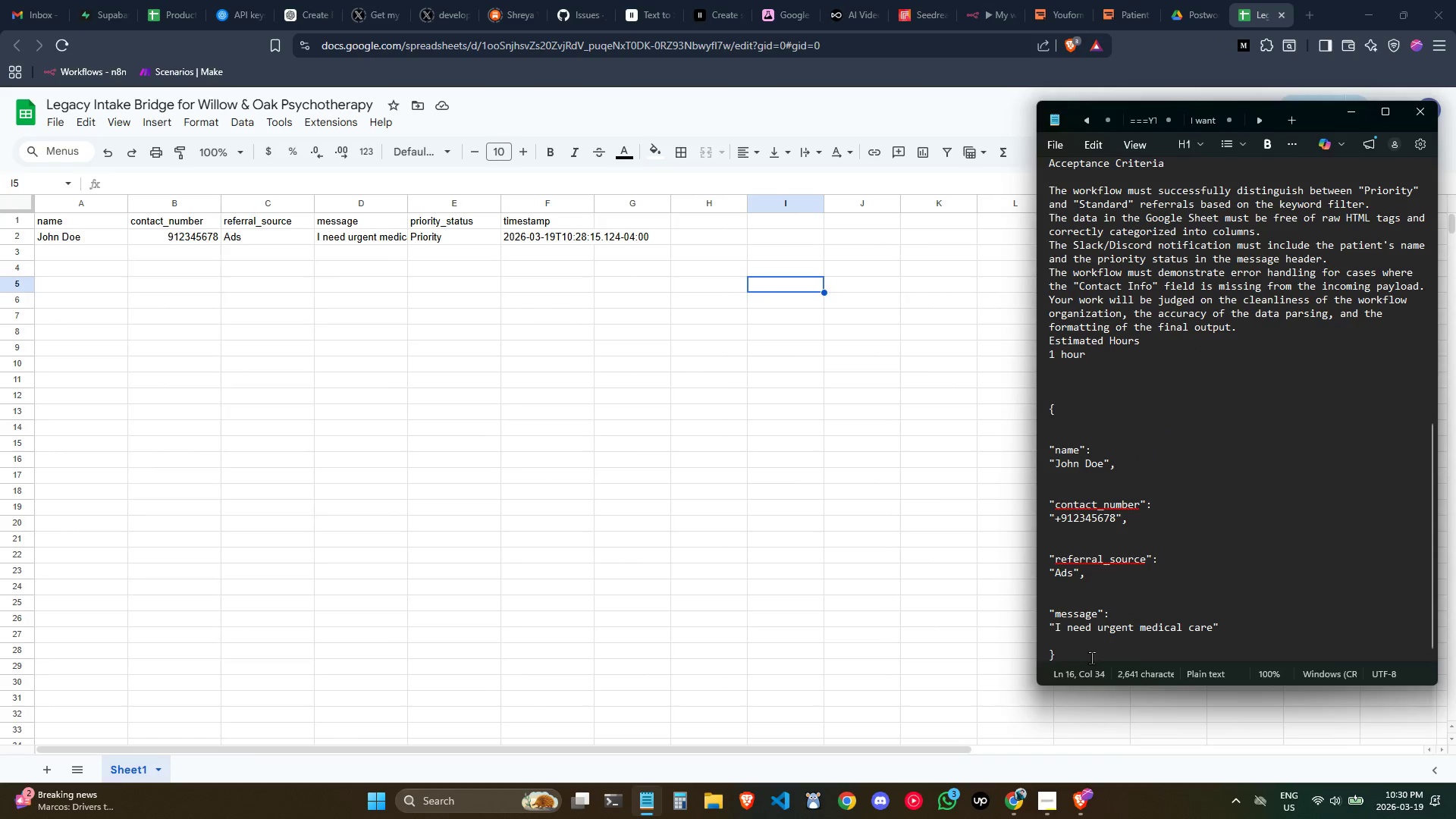 
left_click_drag(start_coordinate=[1091, 657], to_coordinate=[1035, 403])
 